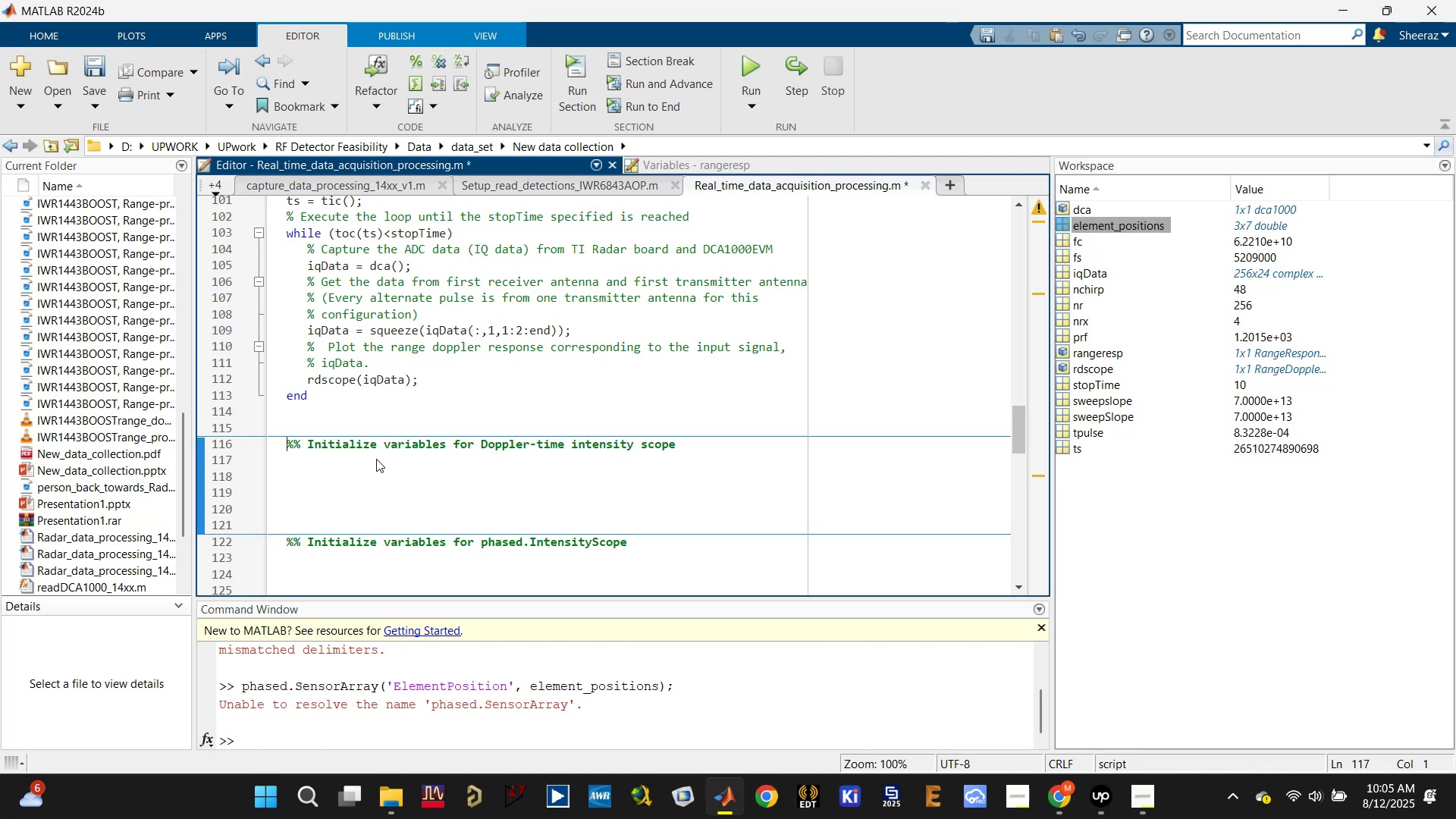 
key(ArrowUp)
 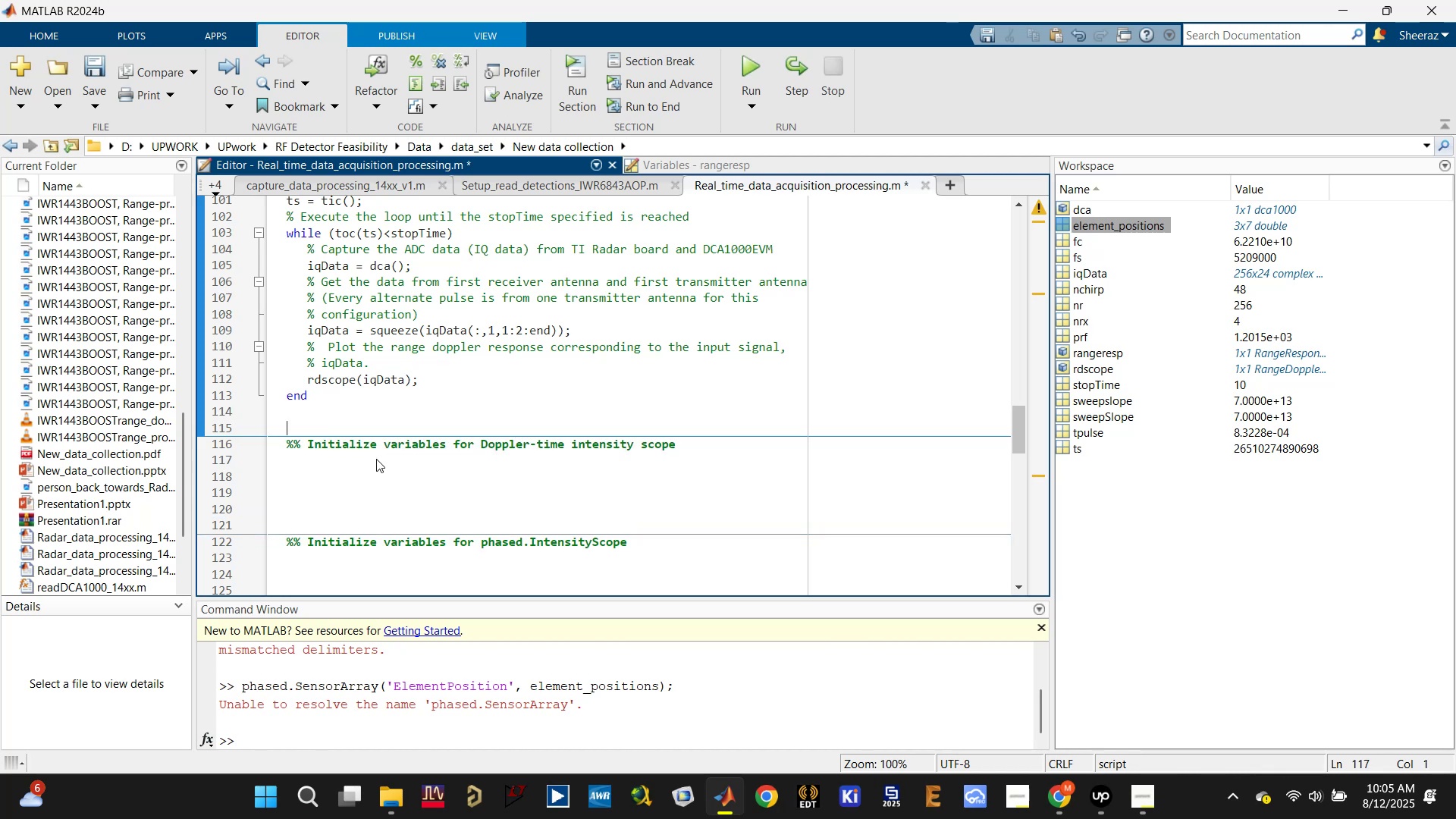 
key(Enter)
 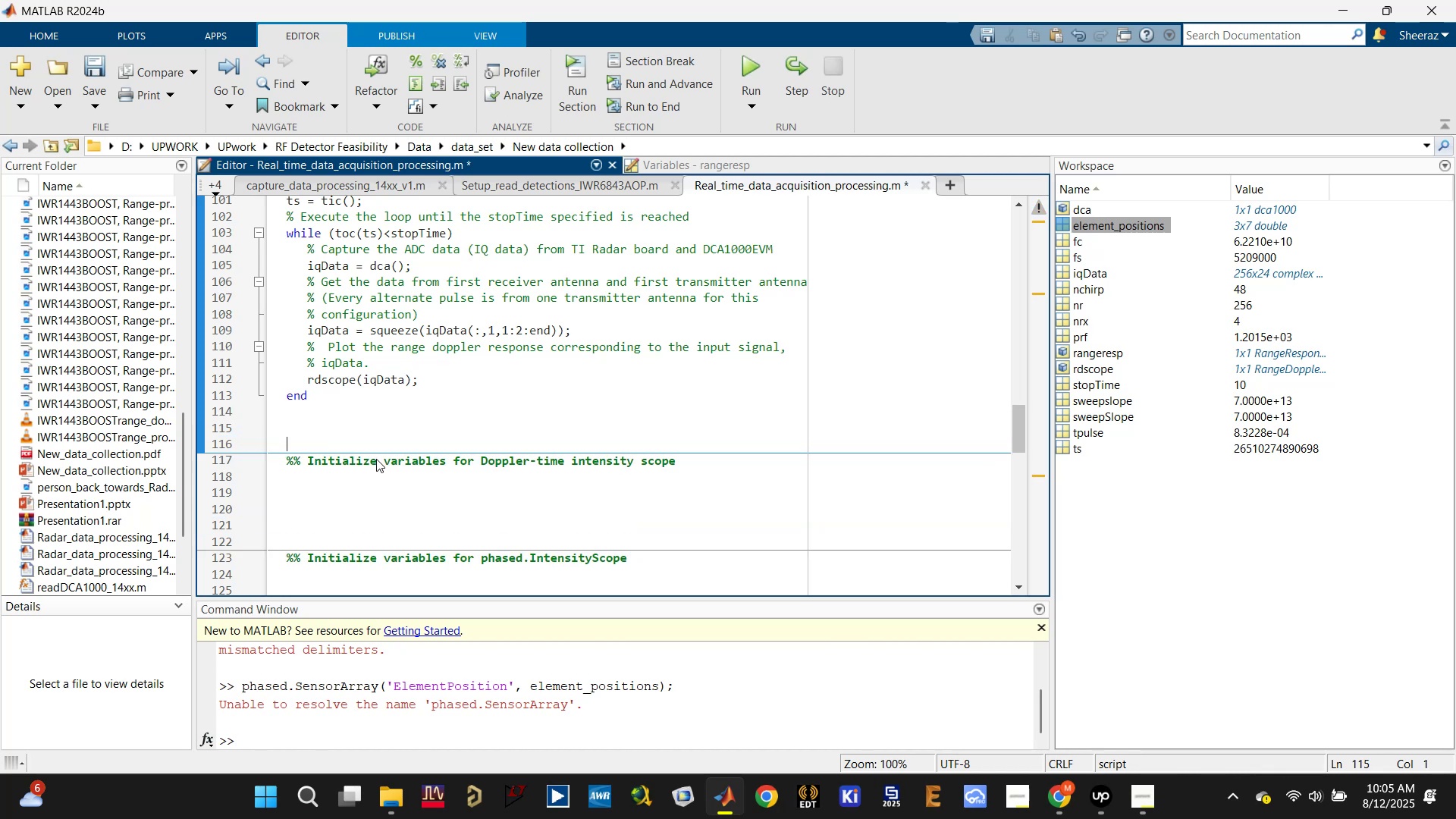 
key(Enter)
 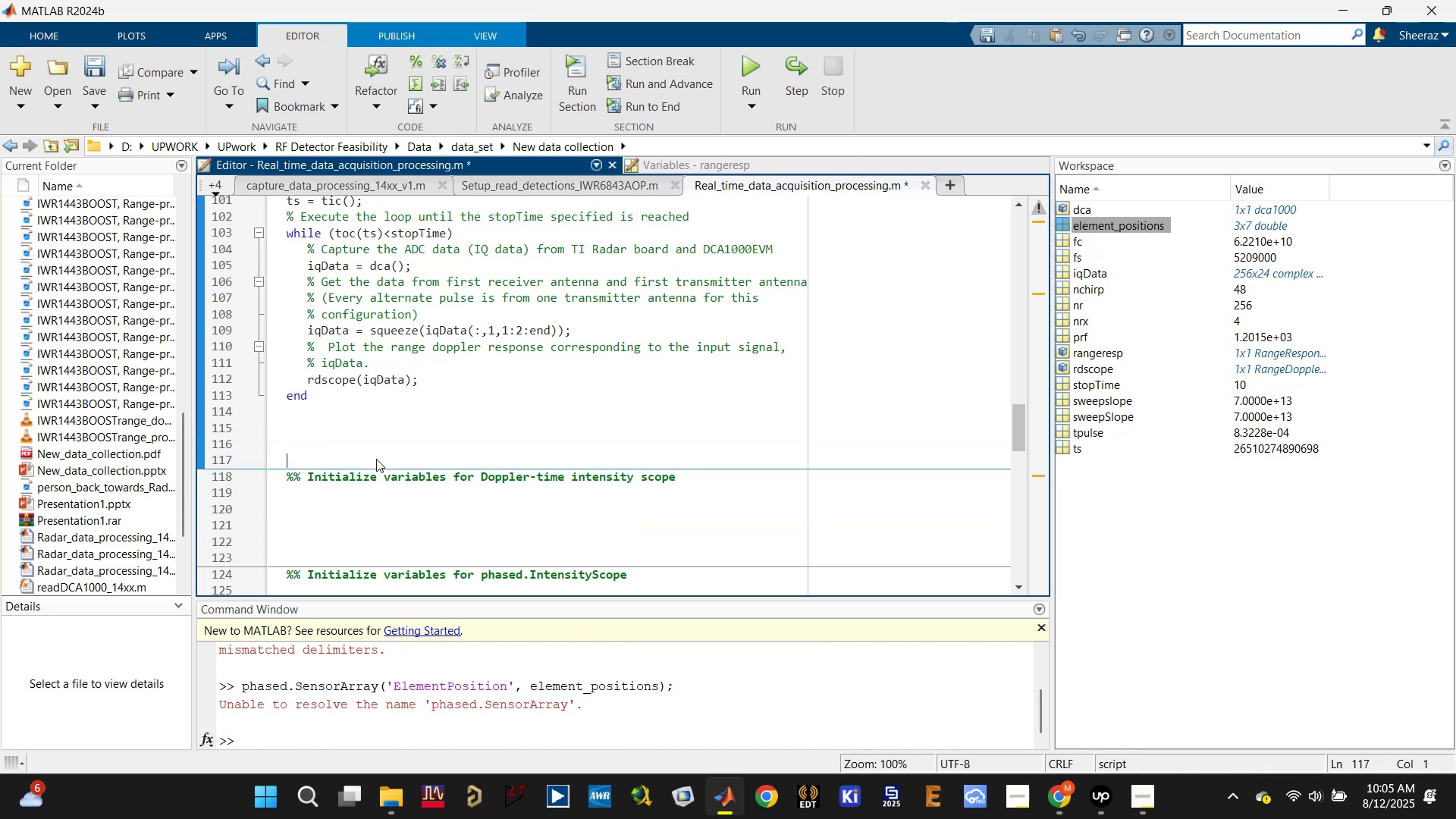 
key(ArrowUp)
 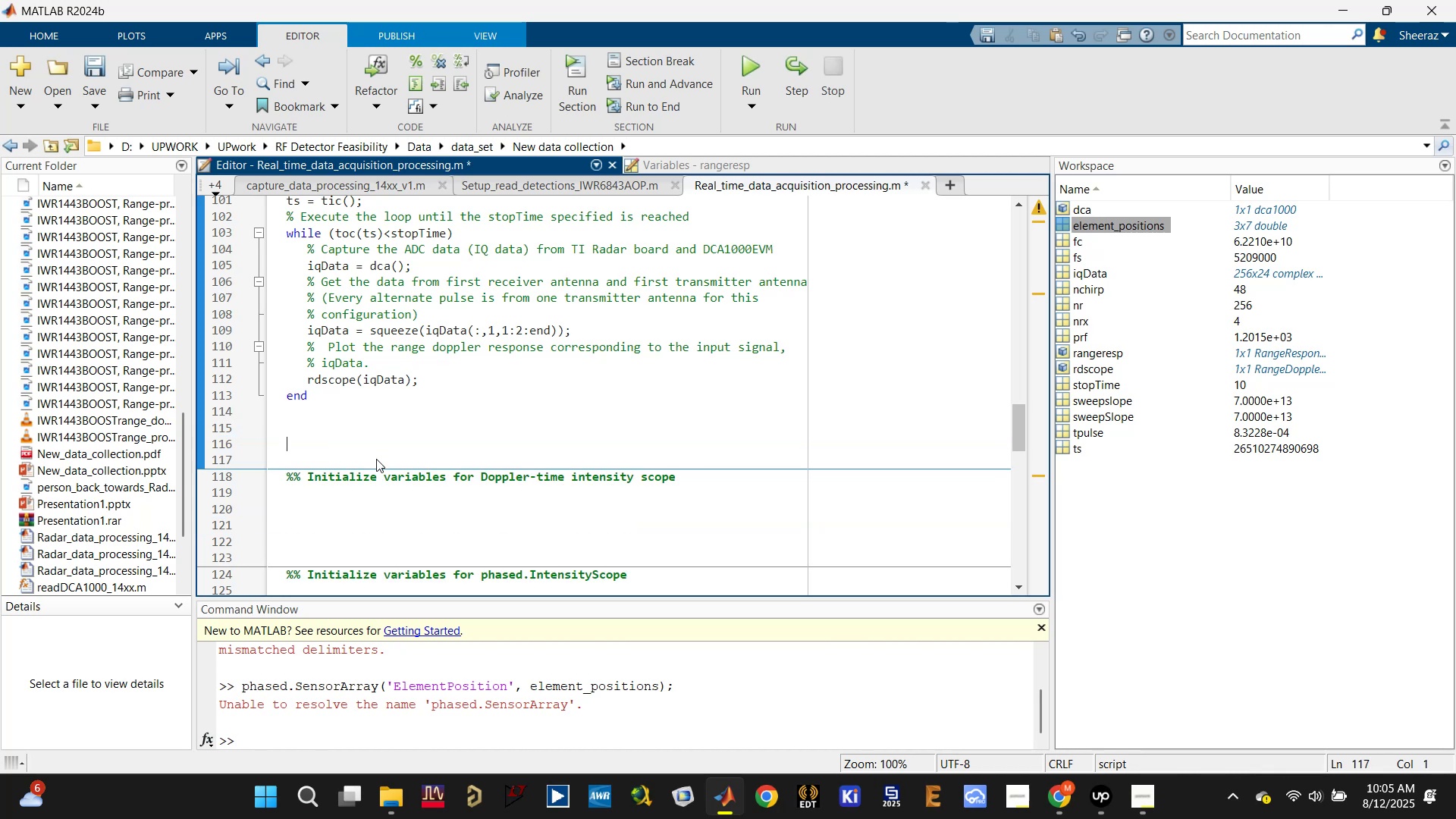 
type(%%)
 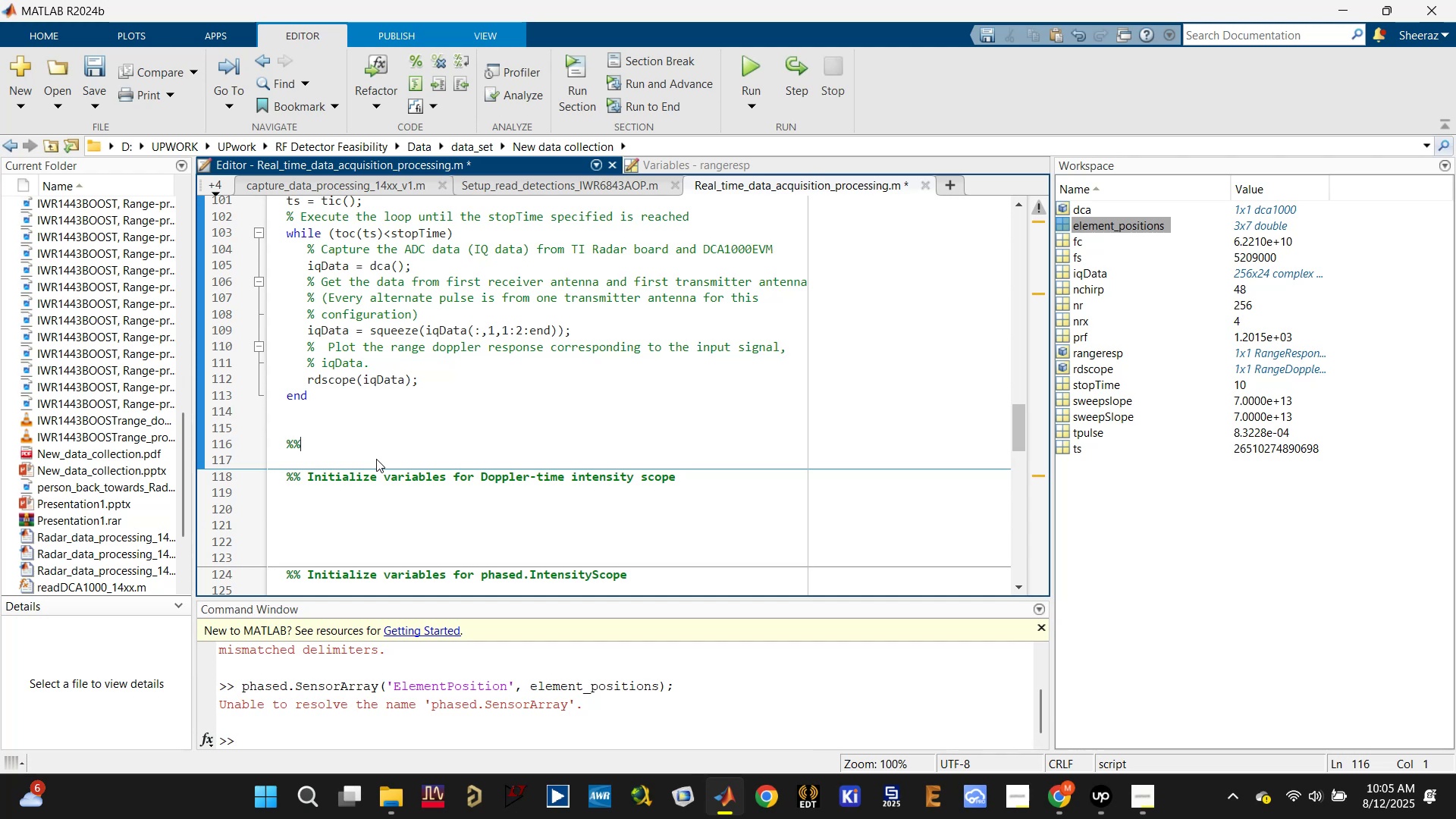 
key(Enter)
 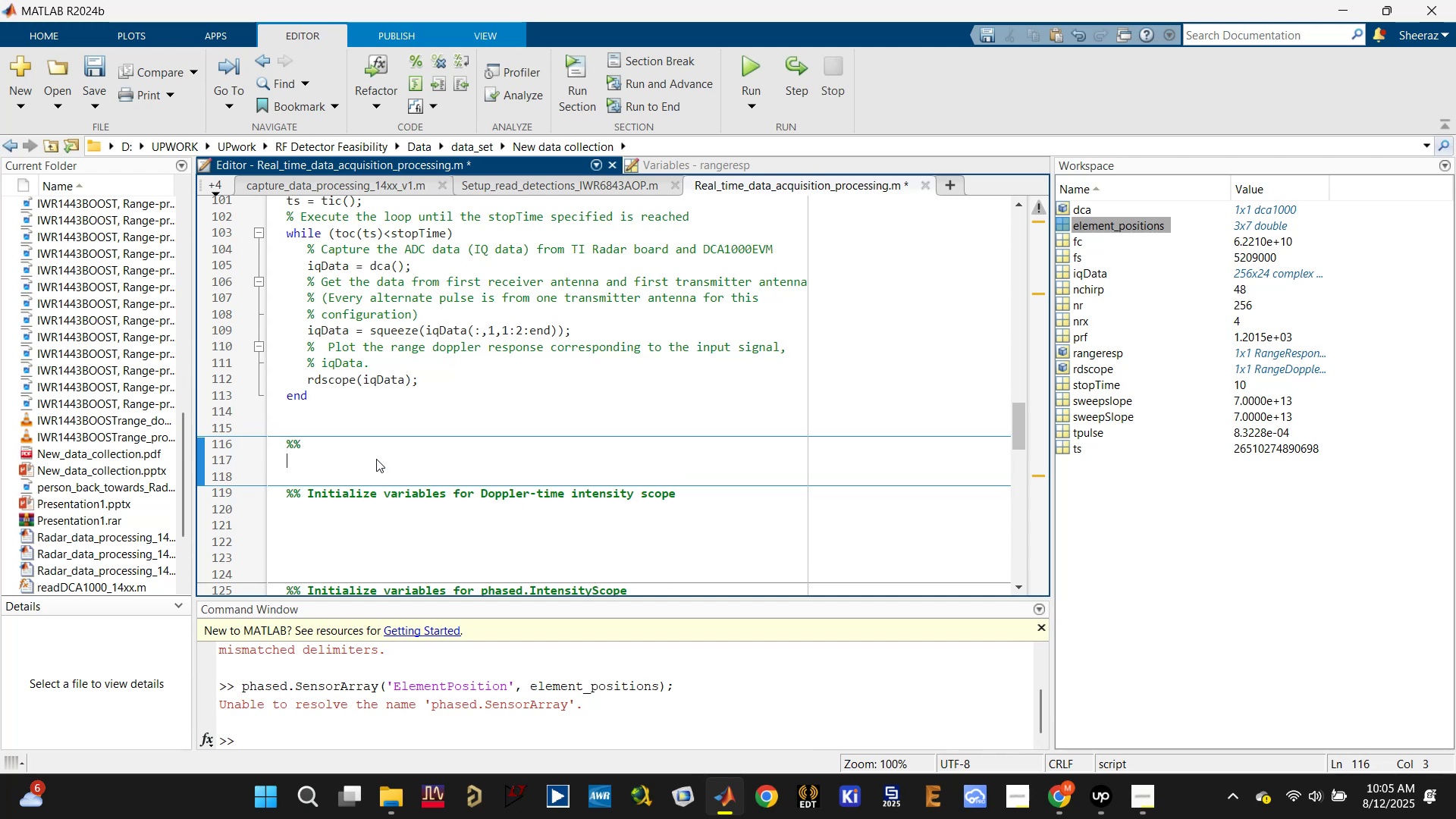 
key(Control+S)
 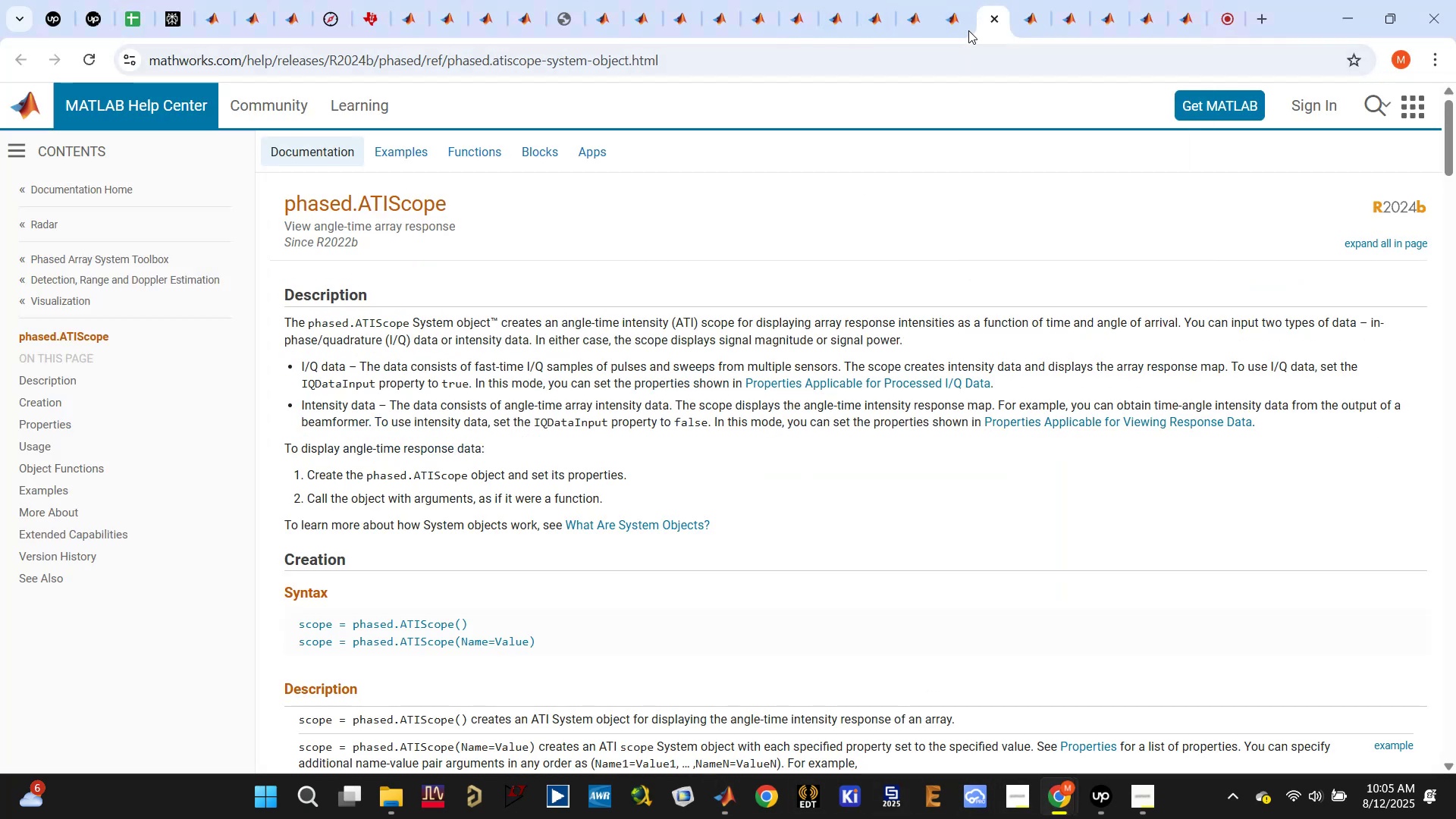 
wait(6.69)
 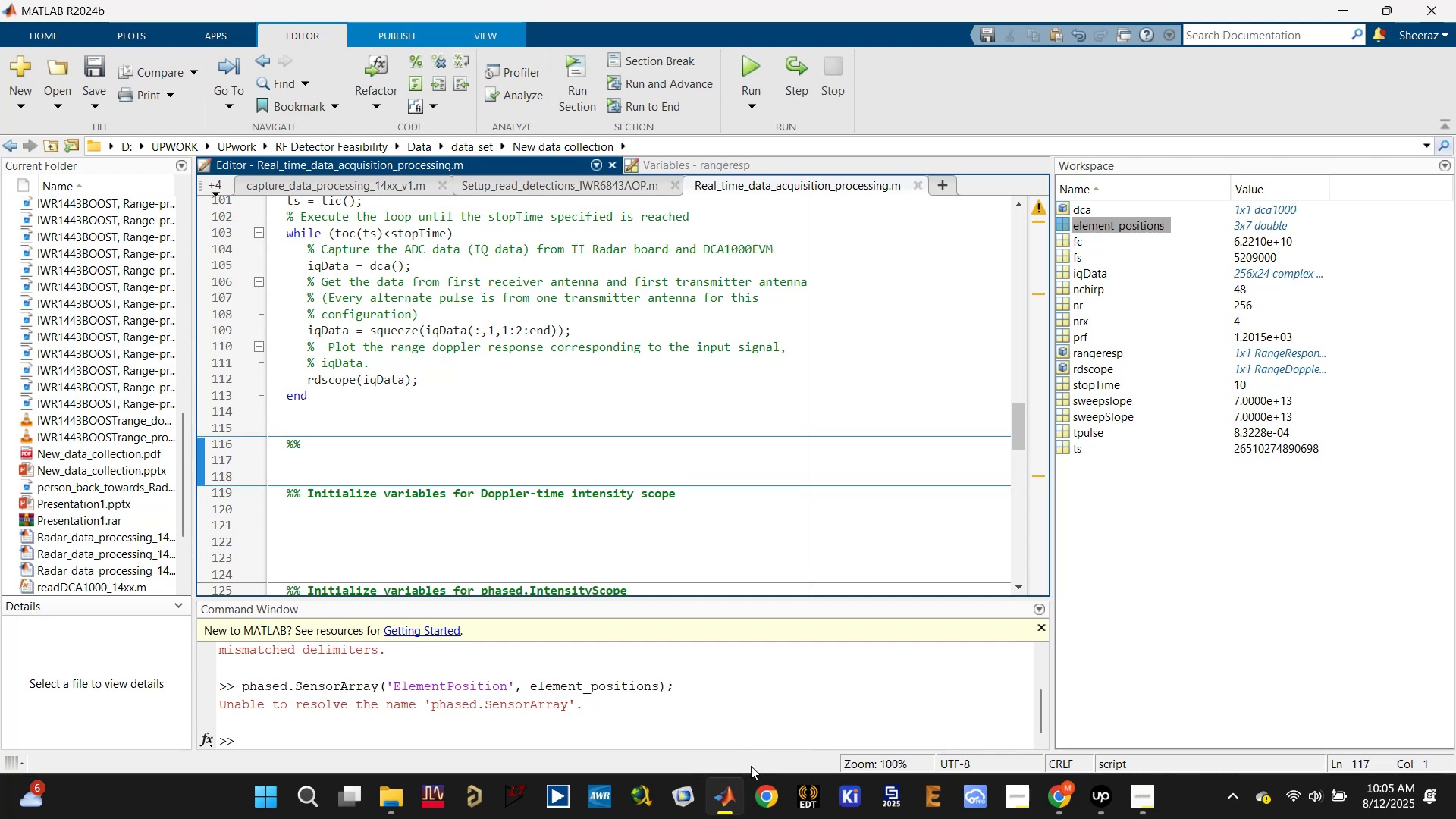 
double_click([397, 227])
 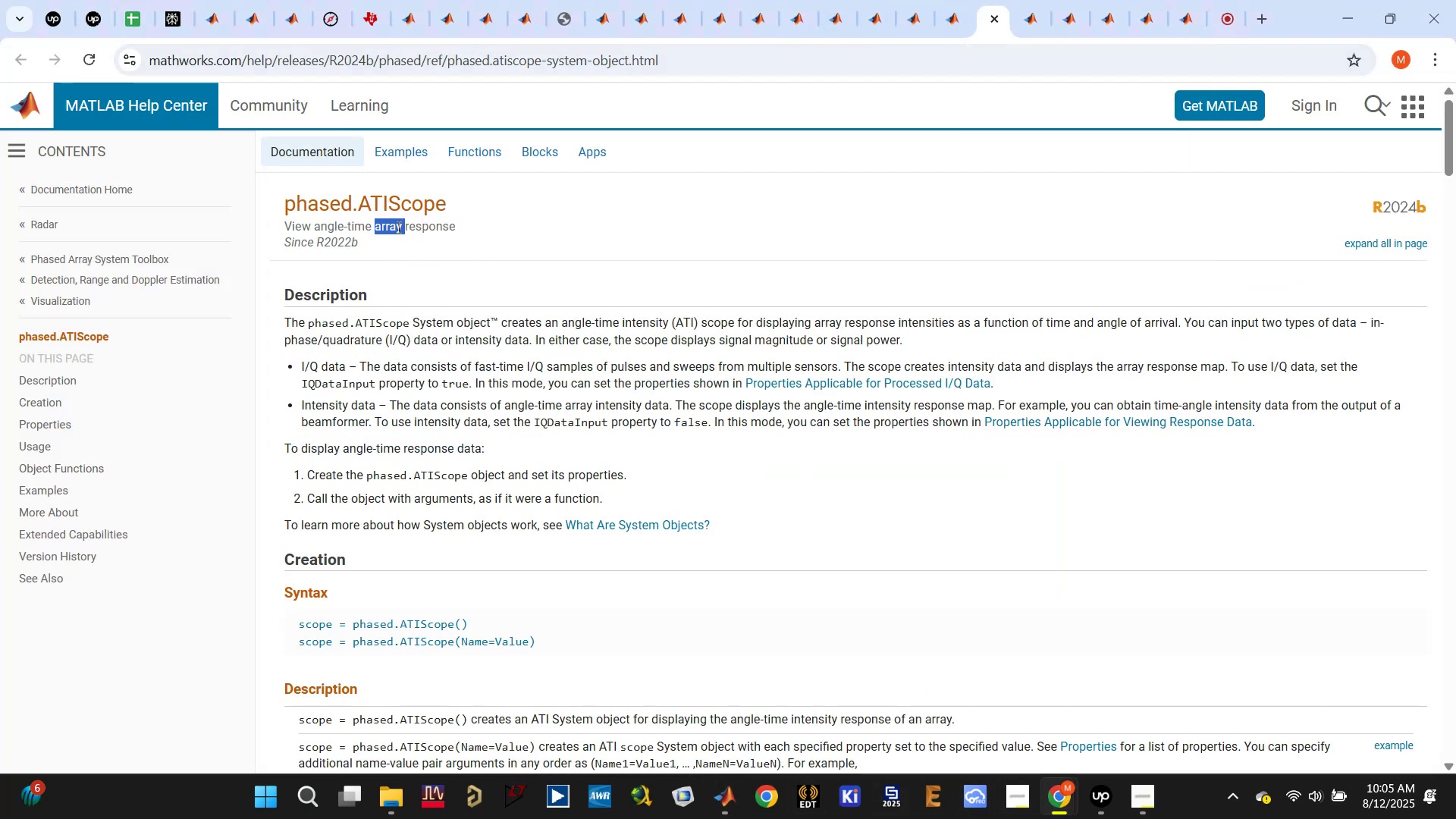 
triple_click([397, 227])
 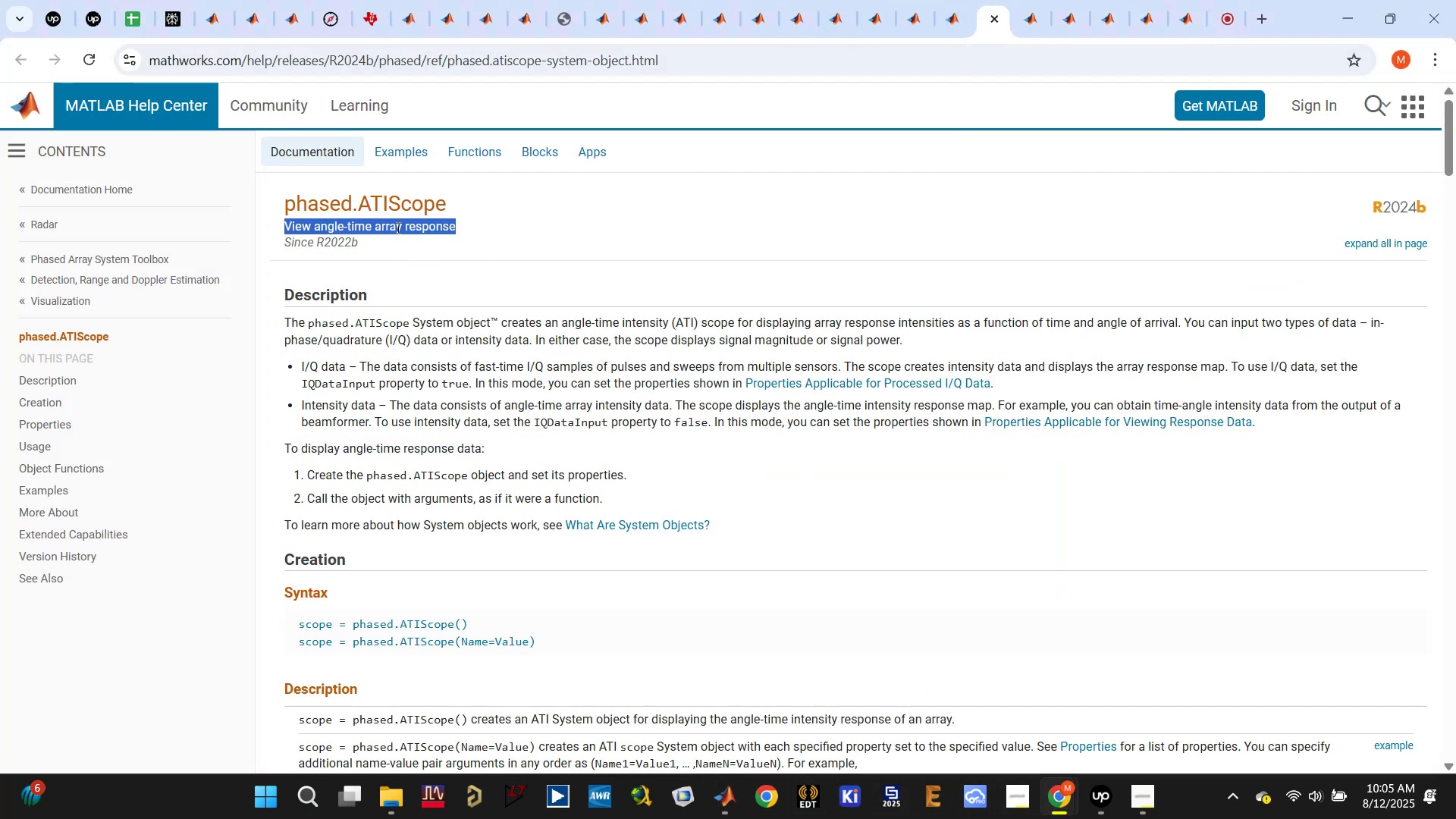 
scroll: coordinate [561, 419], scroll_direction: down, amount: 36.0
 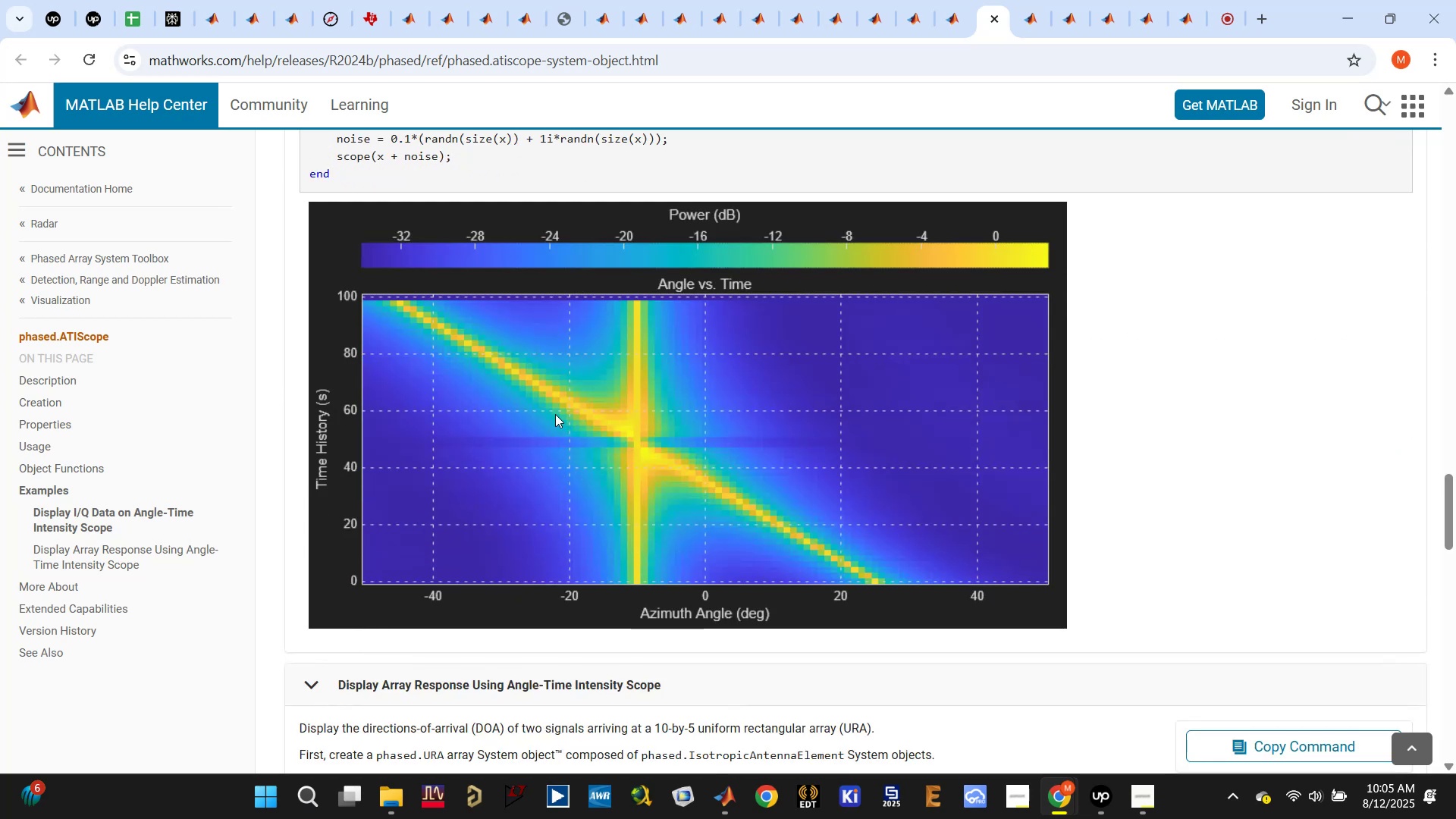 
scroll: coordinate [554, 413], scroll_direction: up, amount: 40.0
 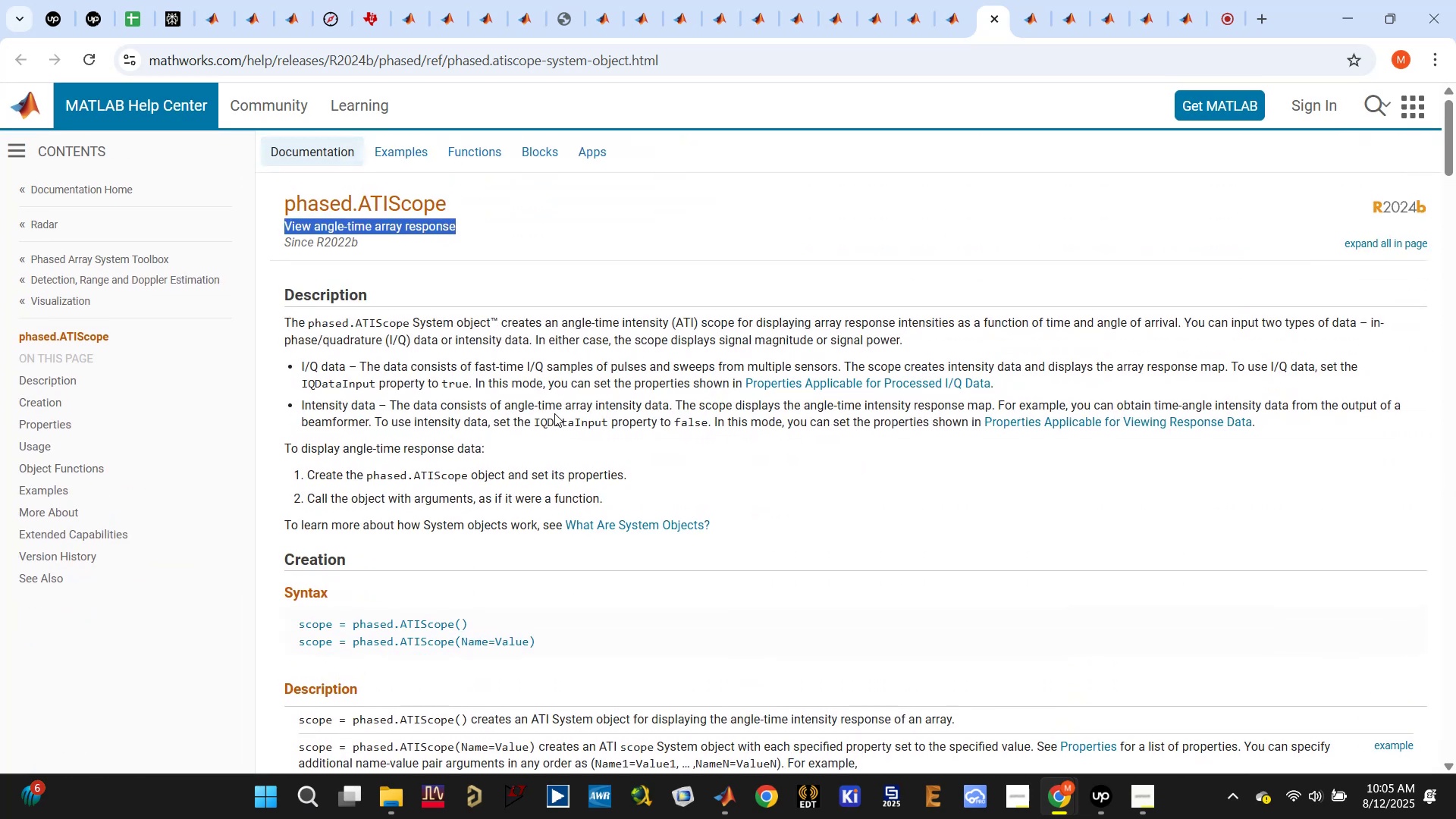 
key(Control+C)
 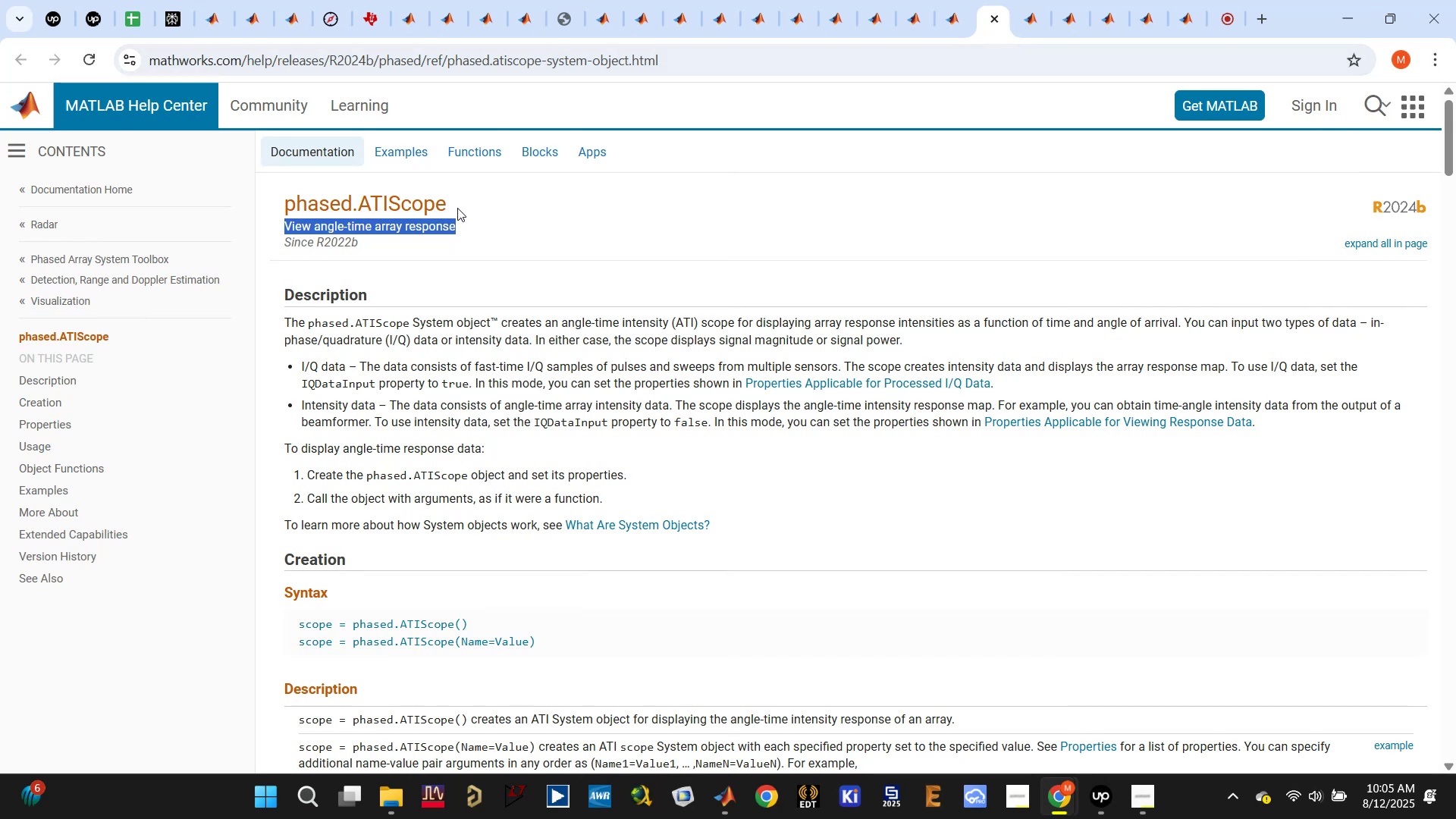 
left_click([468, 226])
 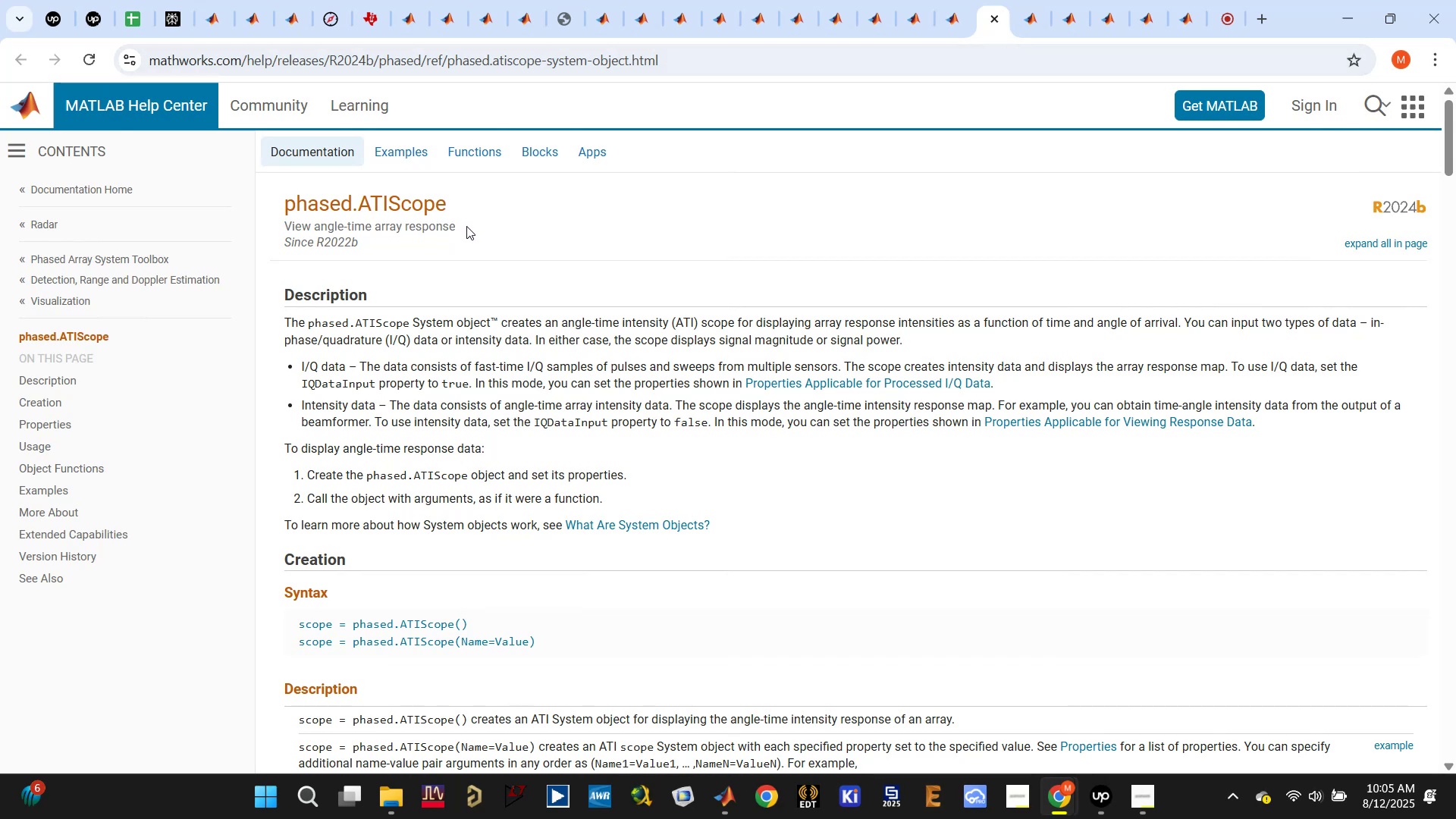 
left_click_drag(start_coordinate=[463, 224], to_coordinate=[327, 215])
 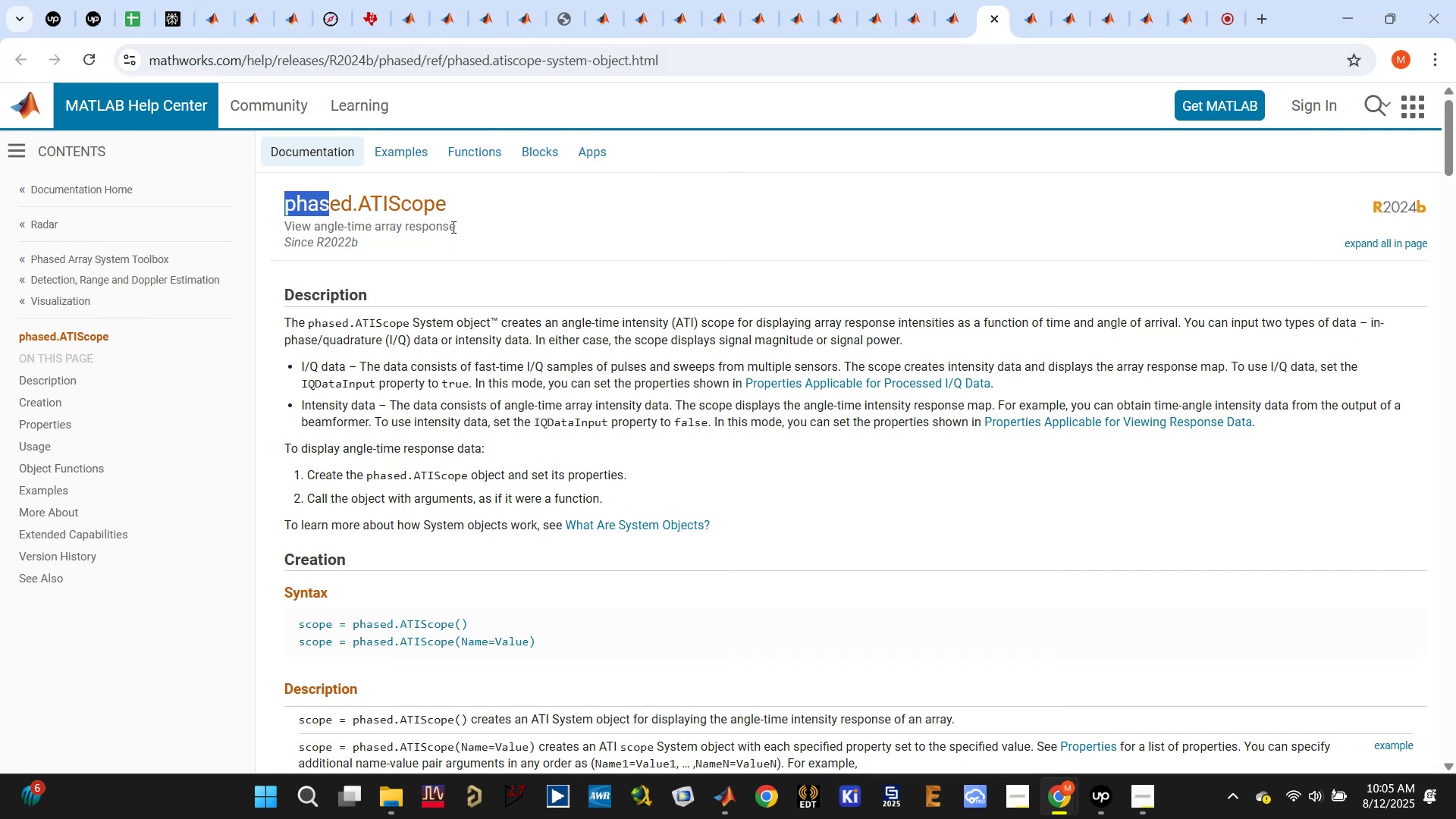 
left_click_drag(start_coordinate=[452, 228], to_coordinate=[346, 219])
 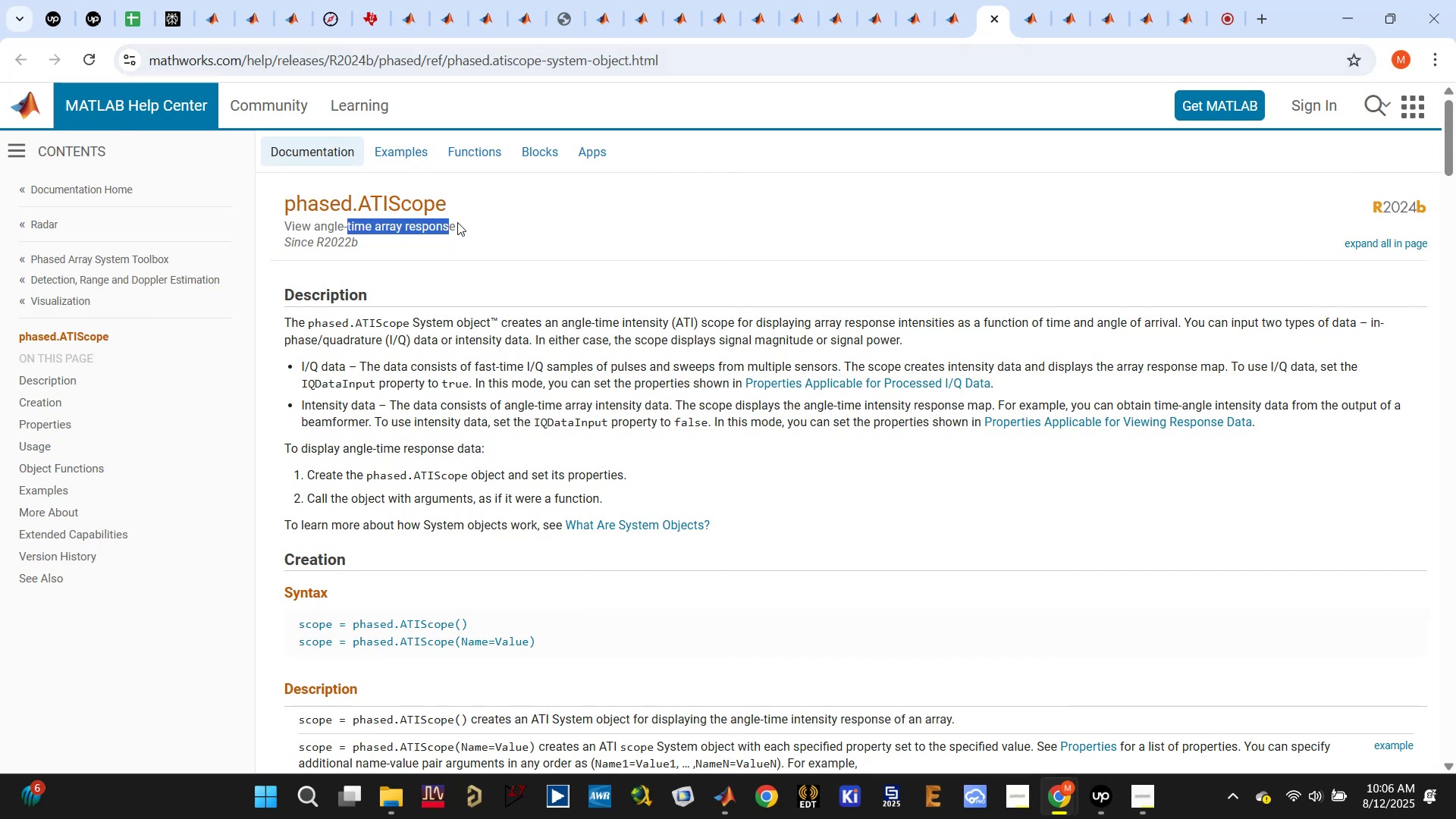 
left_click_drag(start_coordinate=[456, 222], to_coordinate=[278, 206])
 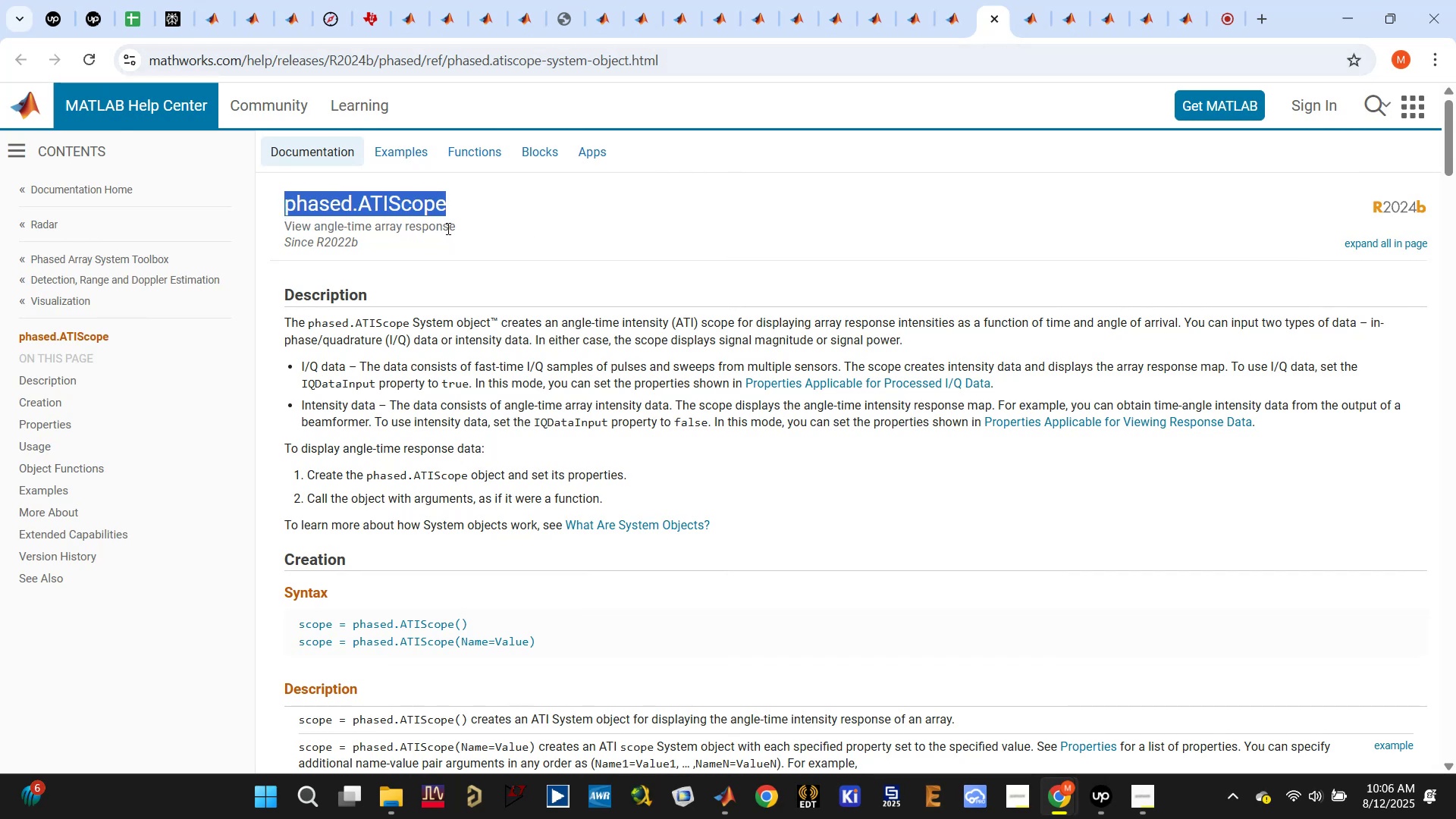 
left_click_drag(start_coordinate=[452, 228], to_coordinate=[282, 217])
 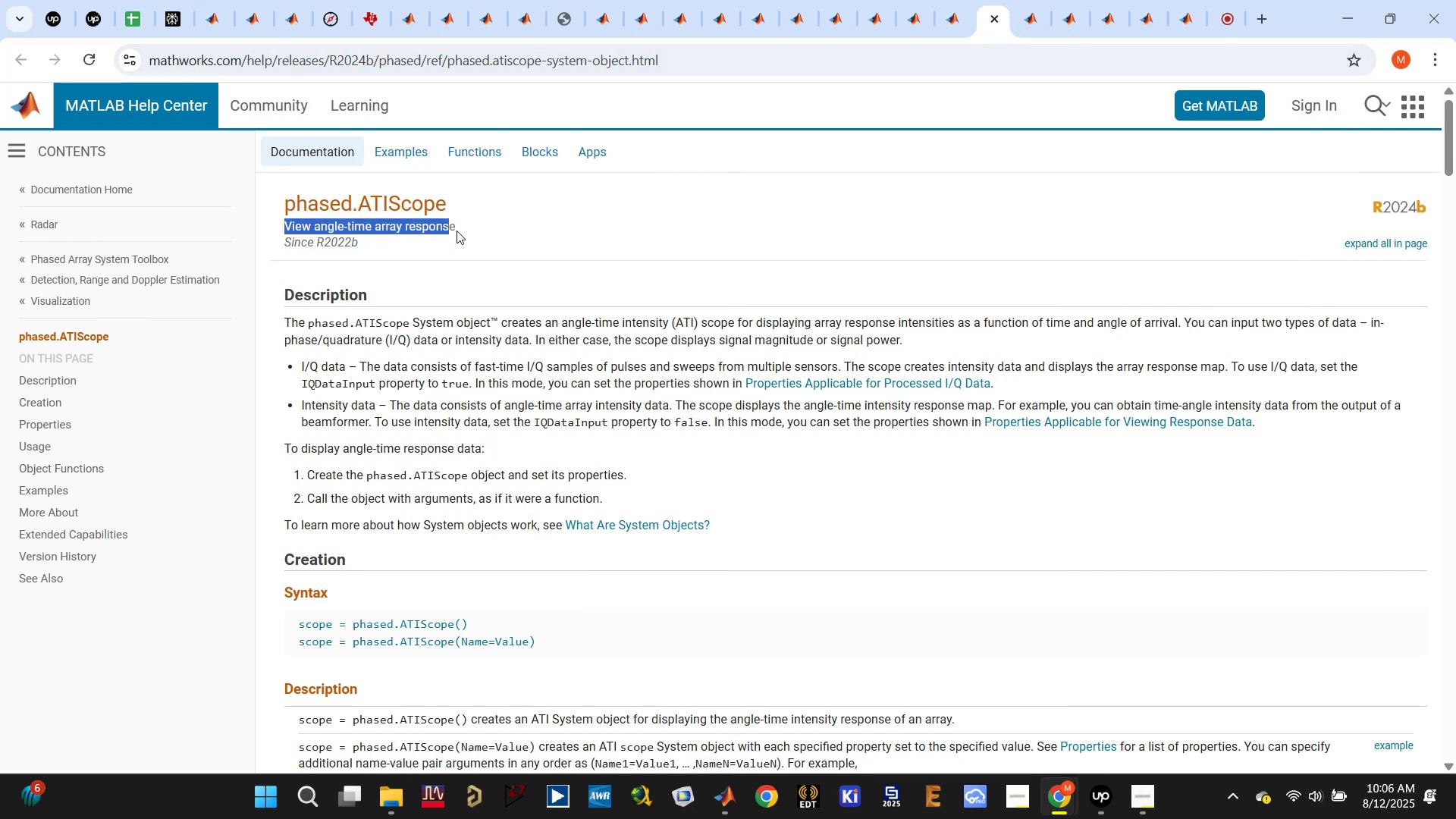 
left_click_drag(start_coordinate=[454, 226], to_coordinate=[272, 199])
 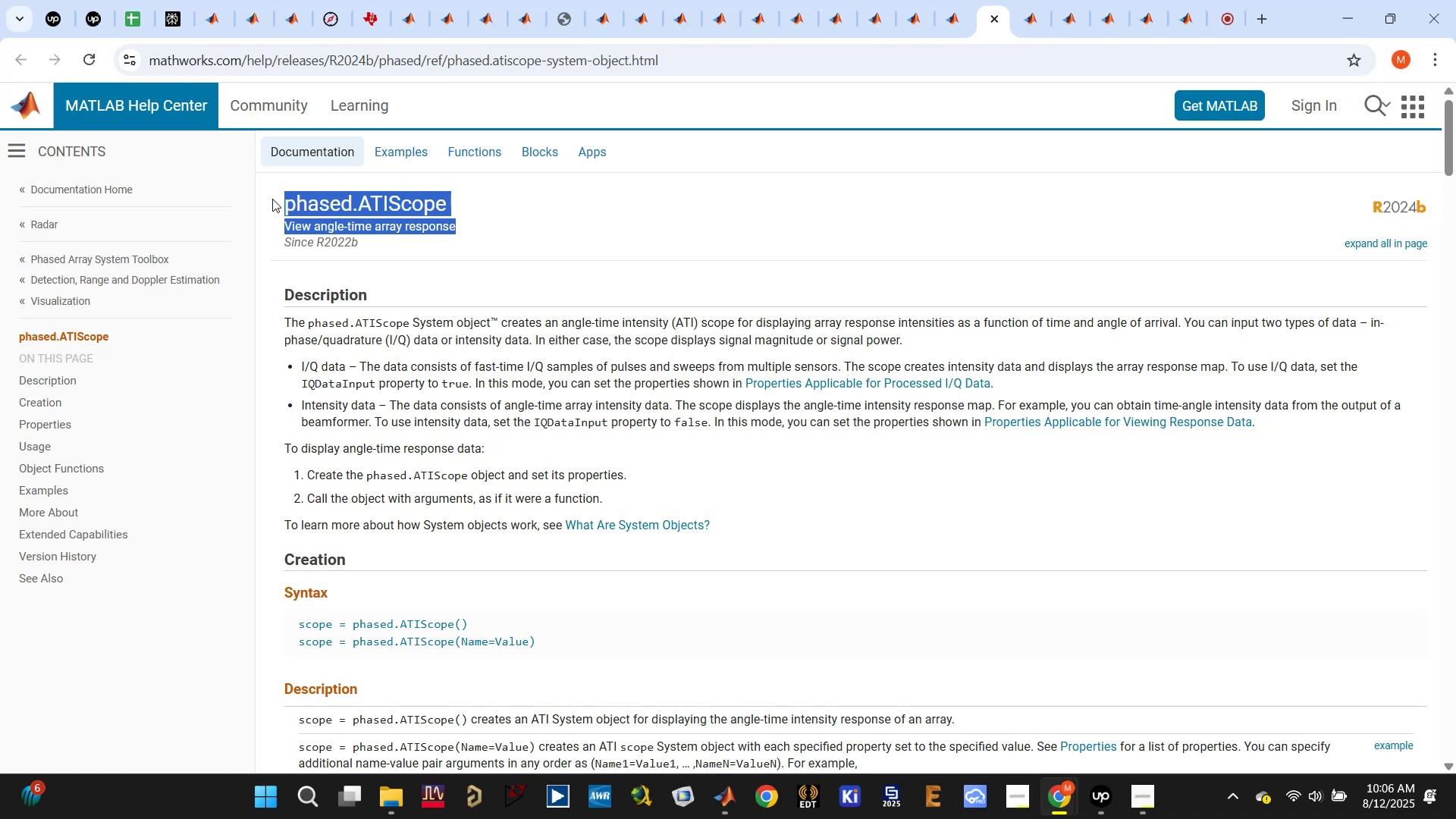 
key(Control+ControlLeft)
 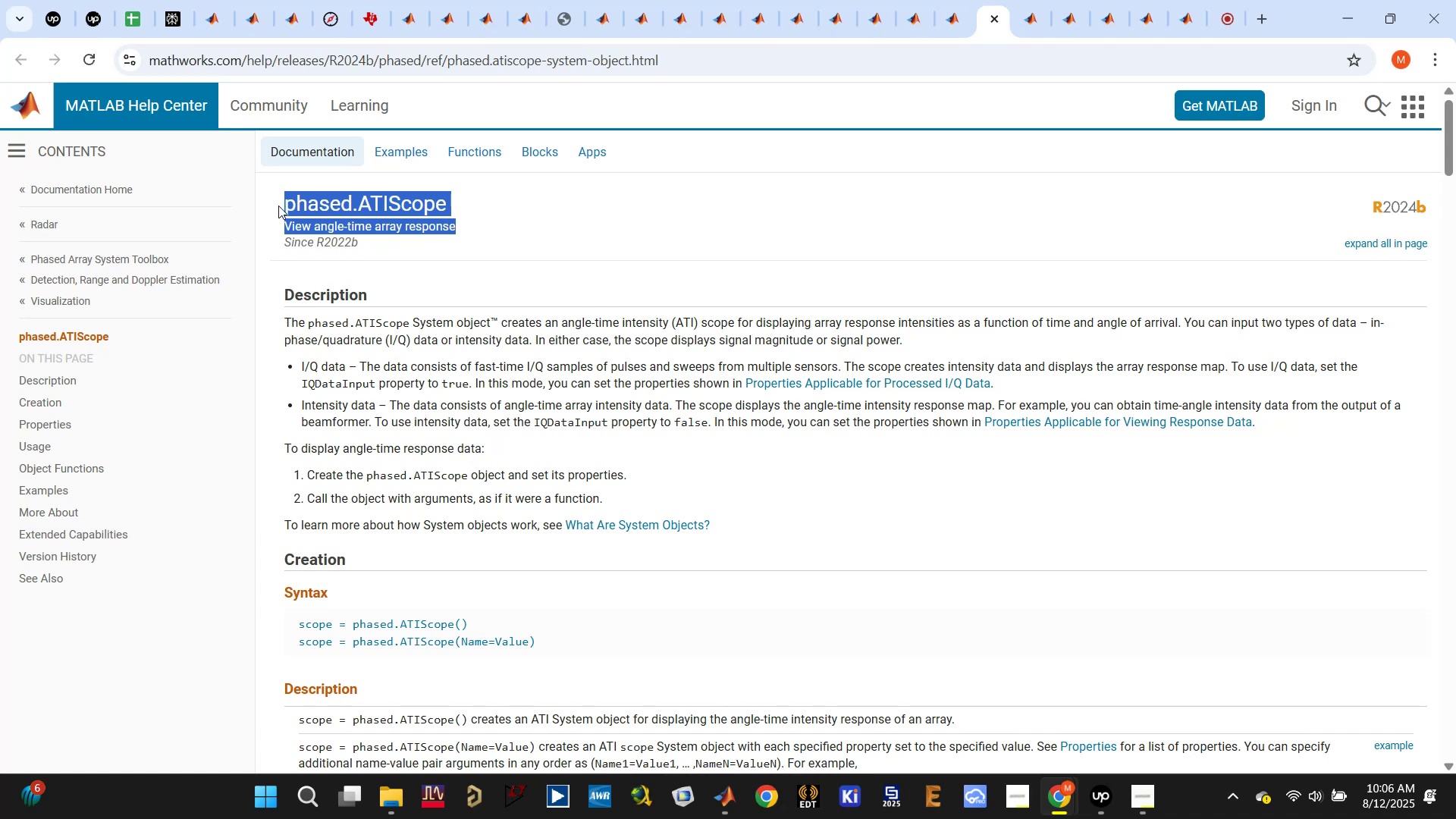 
key(Control+C)
 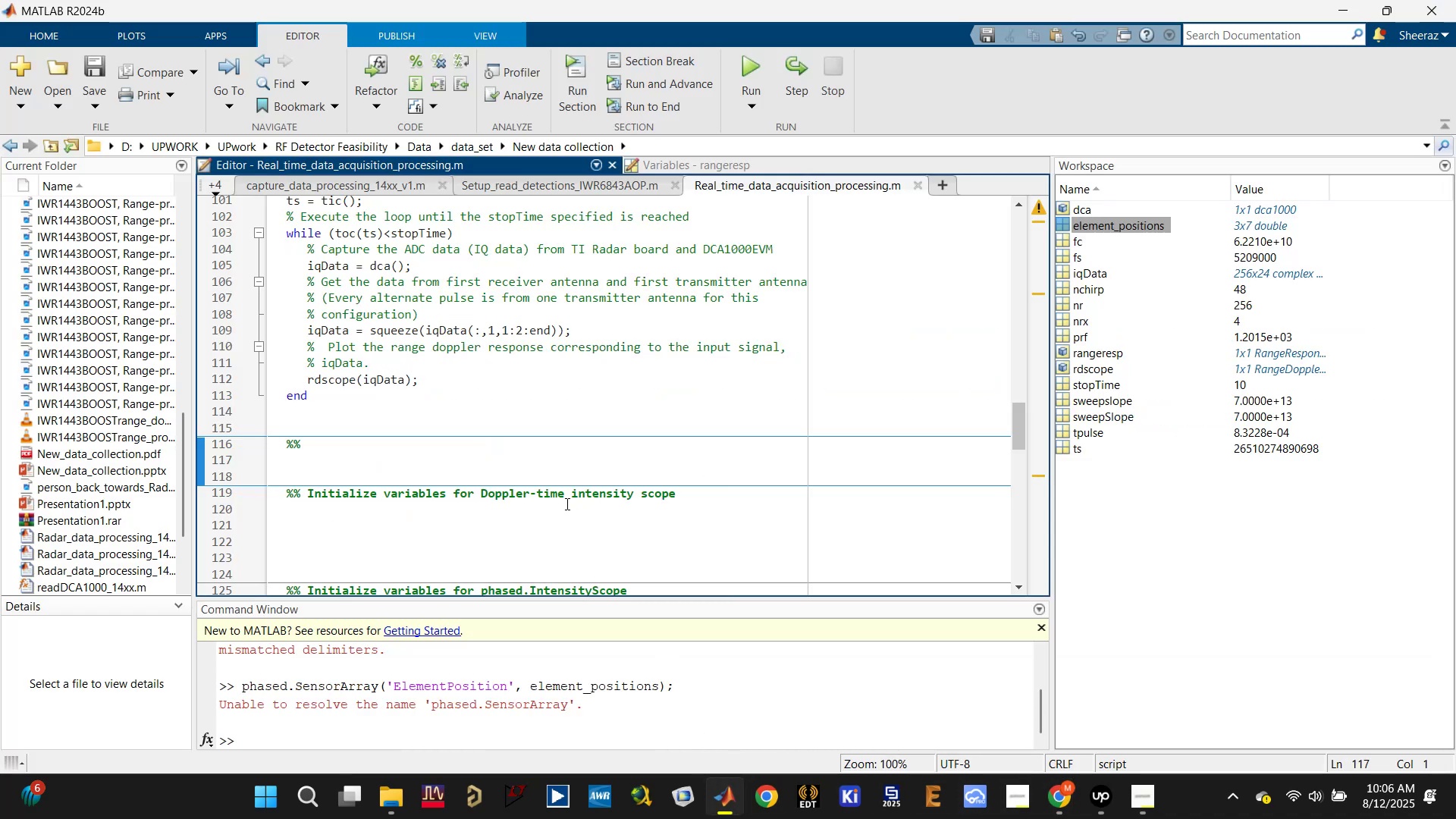 
left_click([442, 453])
 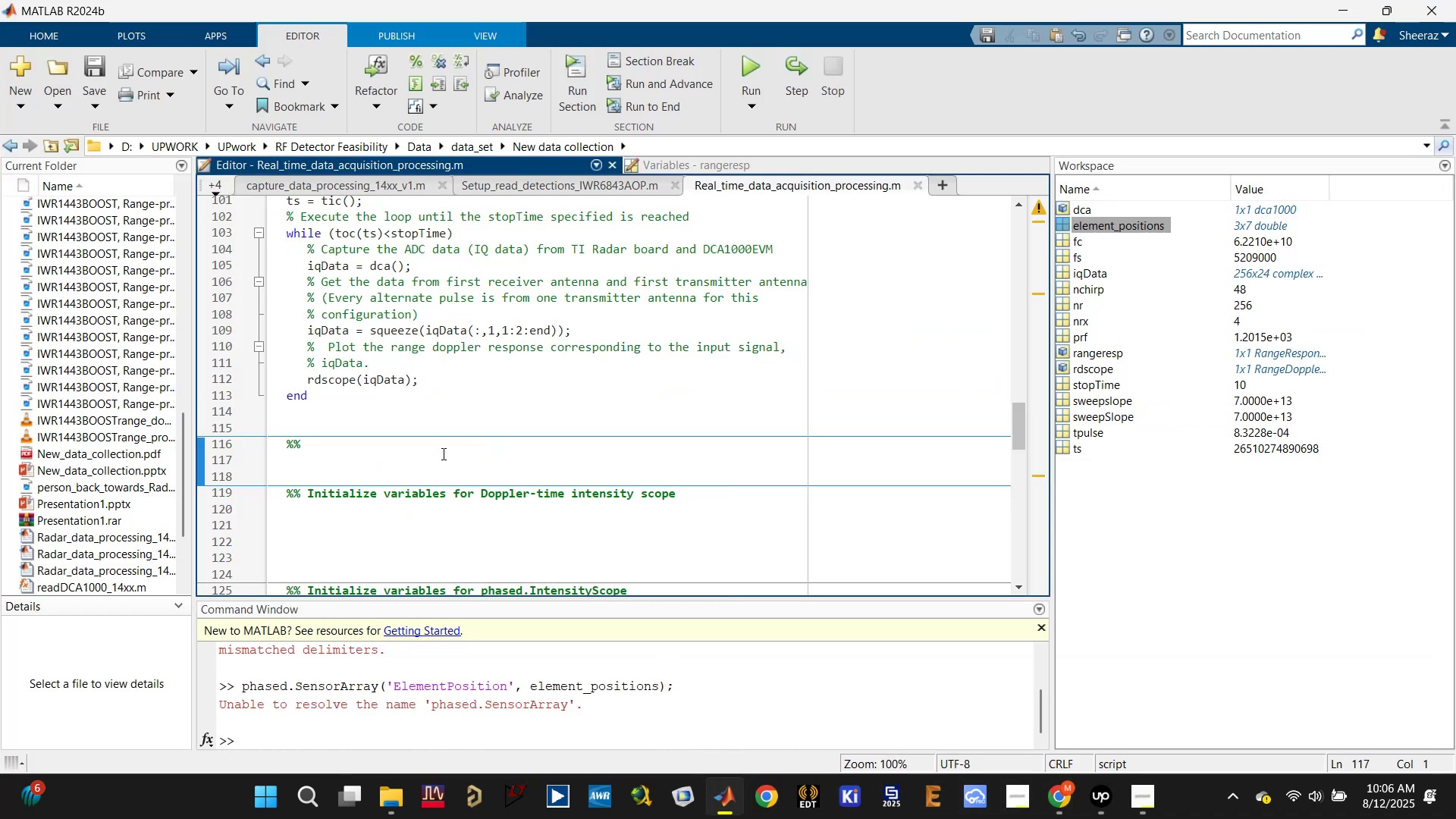 
key(Backspace)
type( i)
key(Backspace)
type(Initialuz)
key(Backspace)
key(Backspace)
type(ize variables for )
 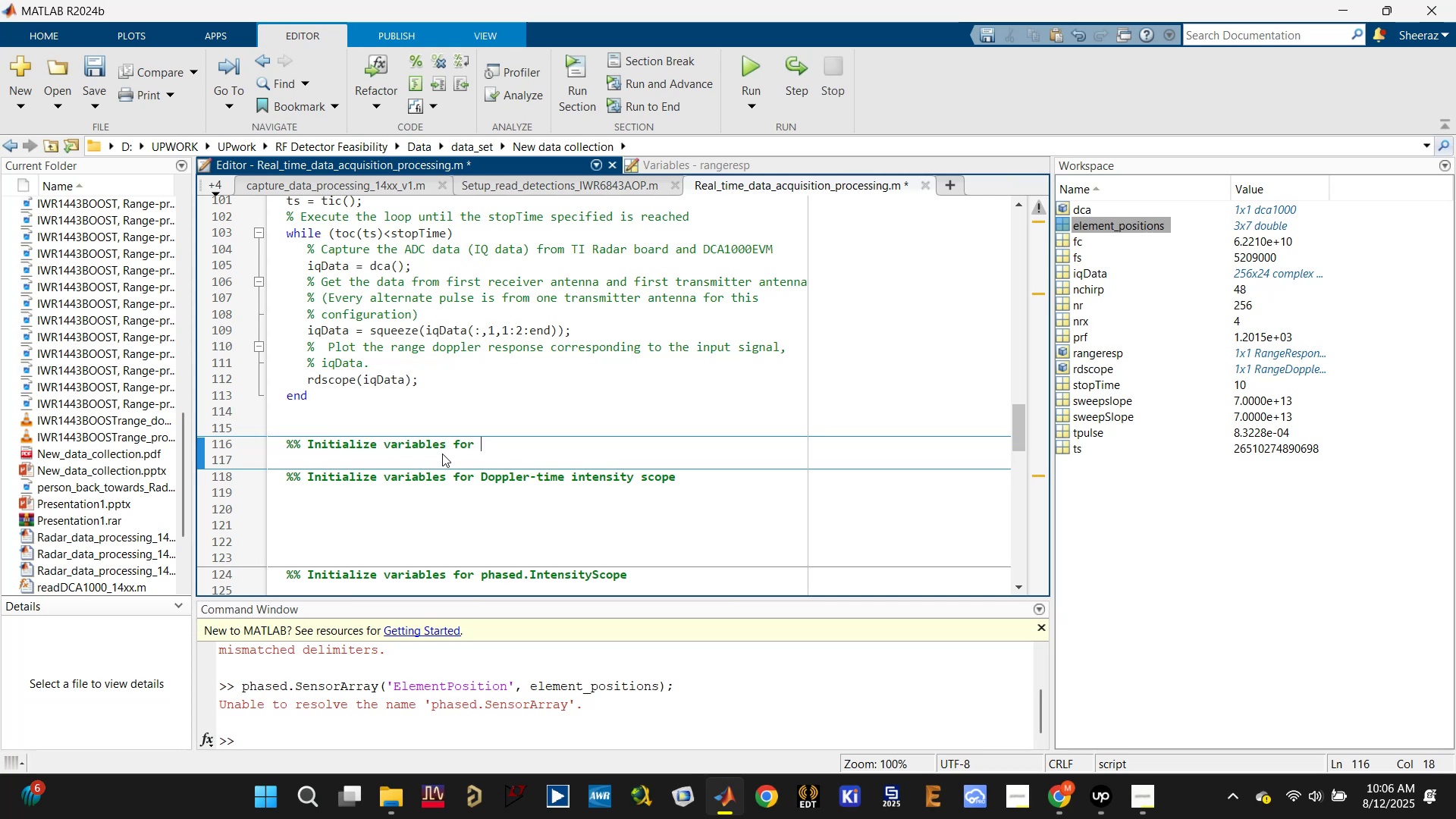 
key(Control+V)
 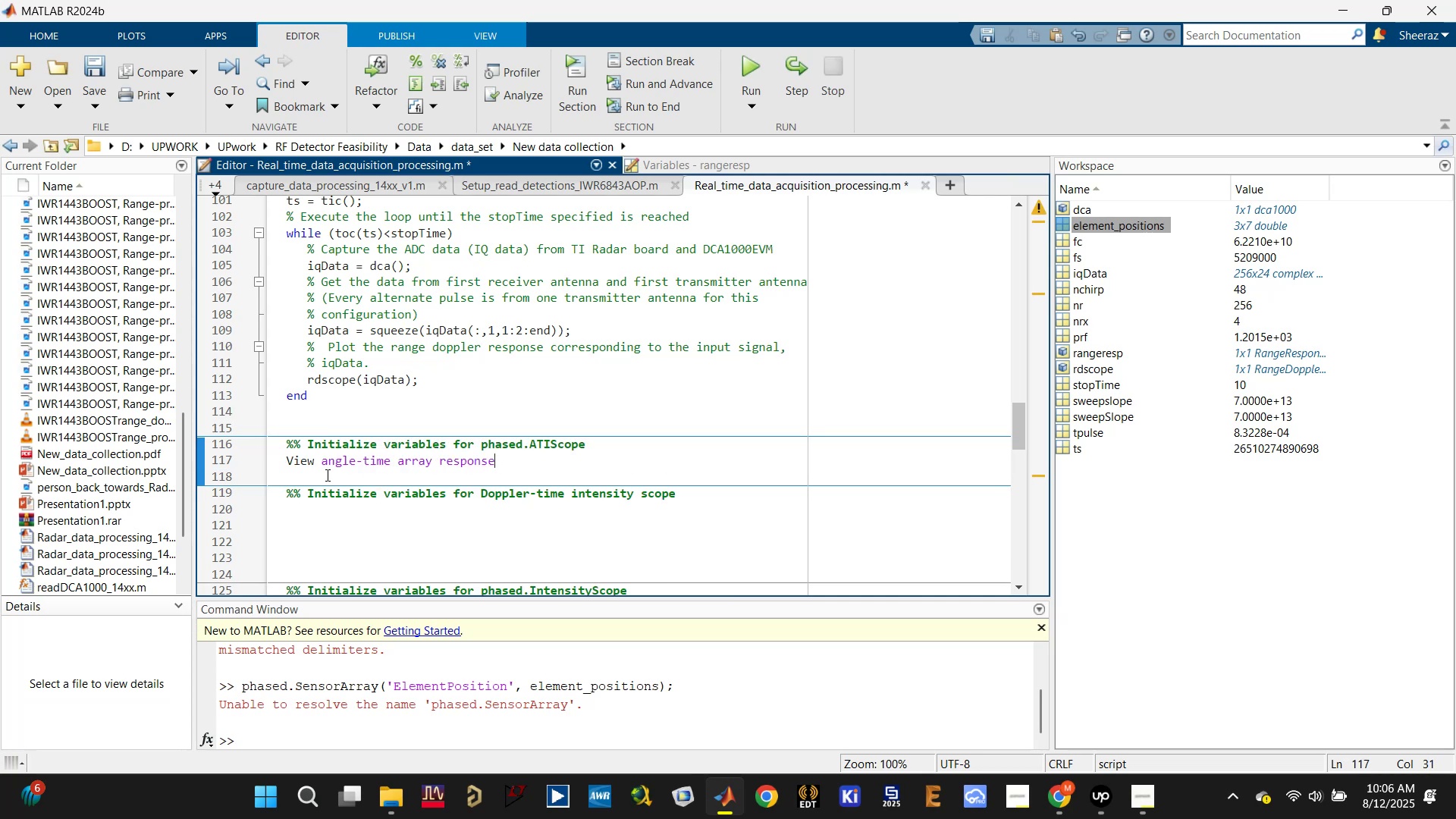 
left_click([289, 460])
 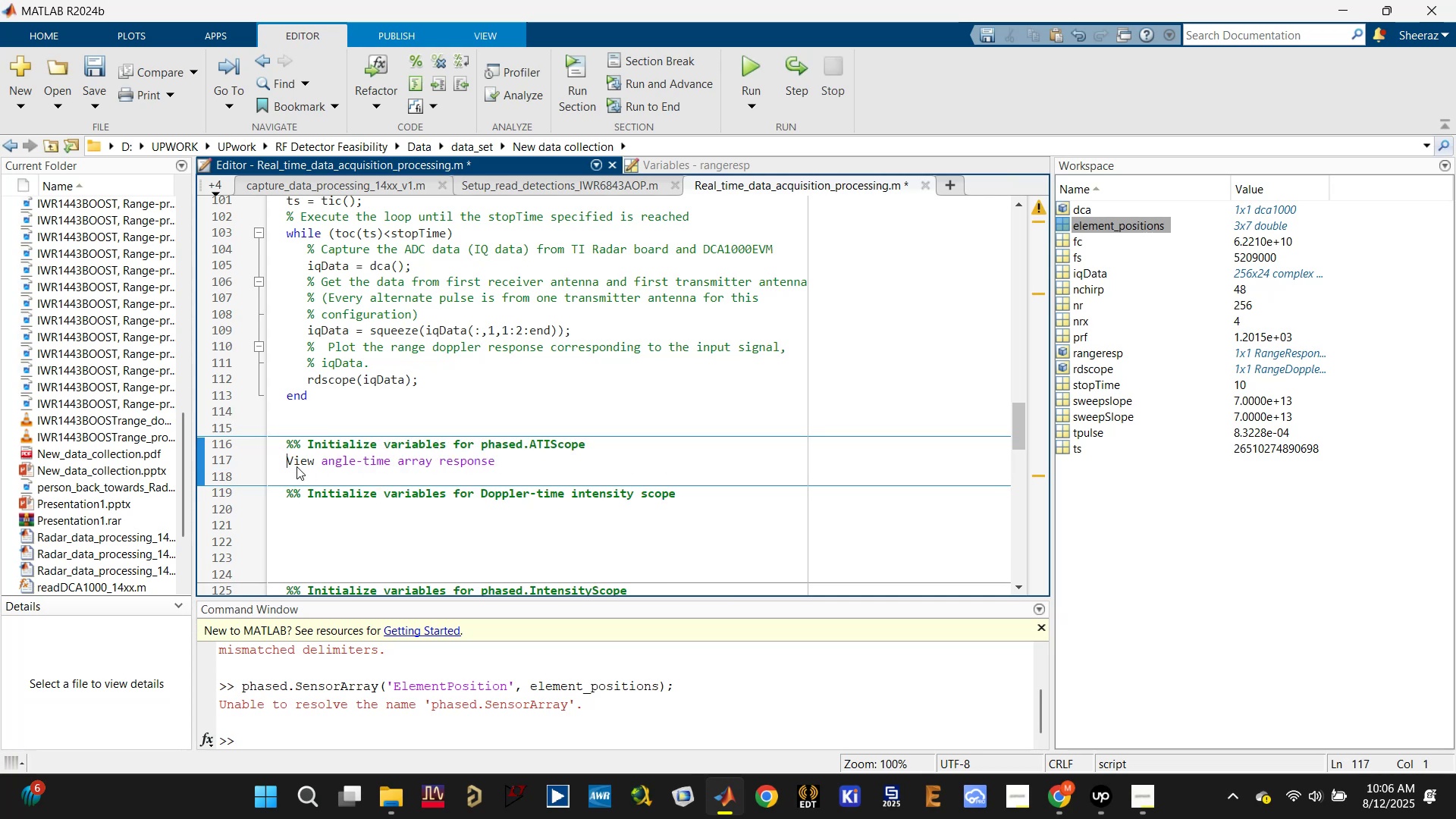 
key(Backspace)
 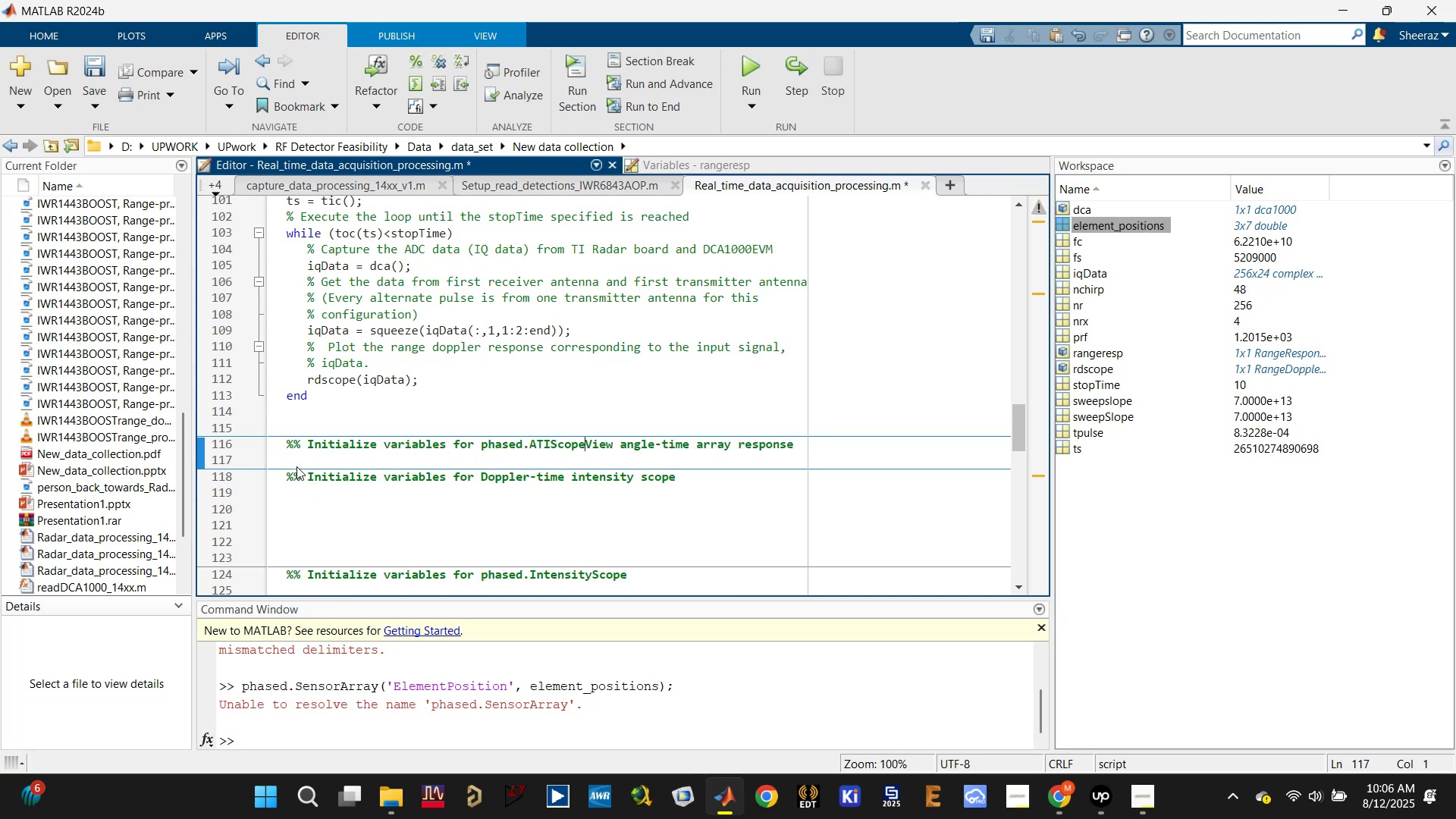 
key(Space)
 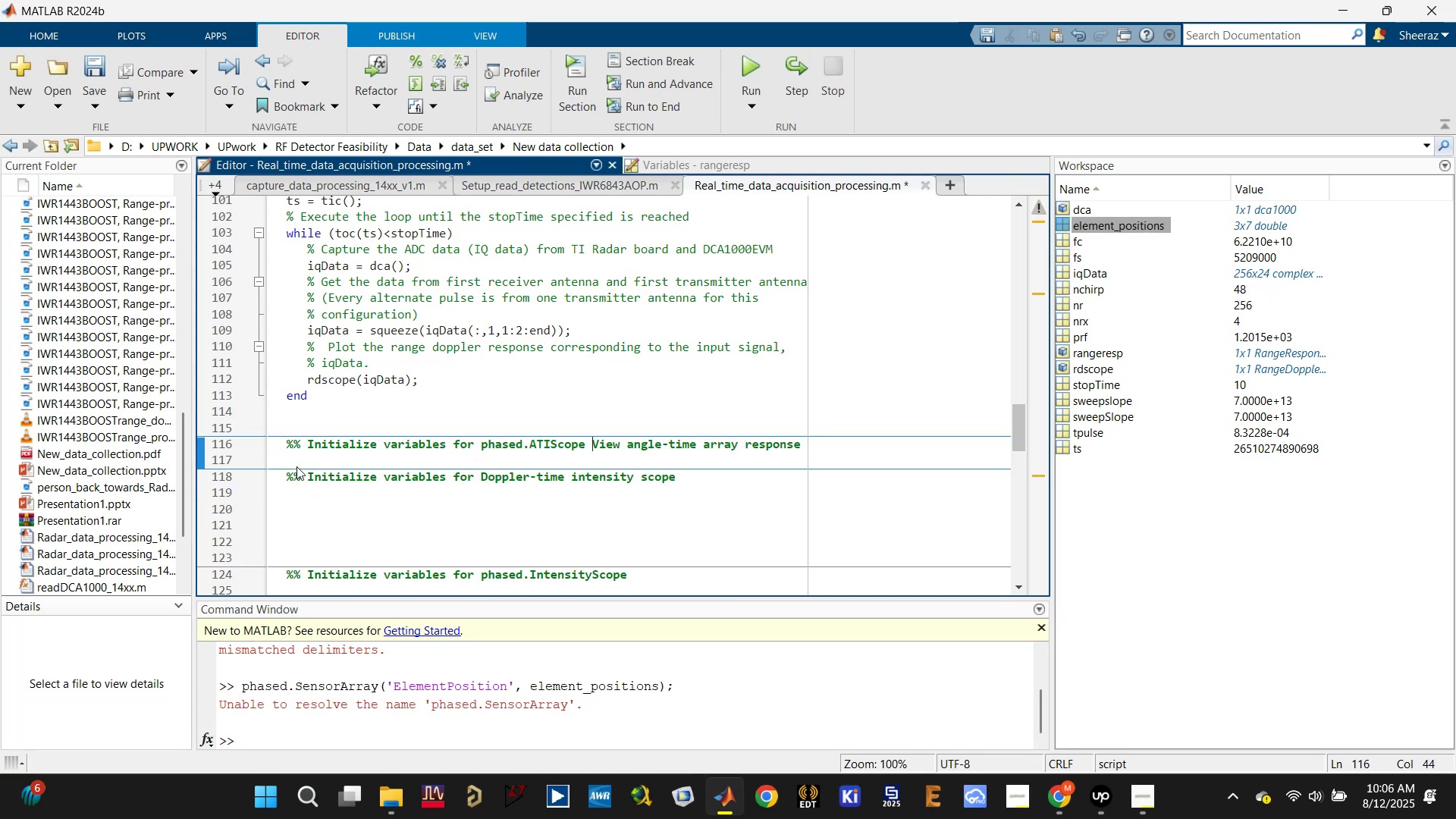 
key(Shift+9)
 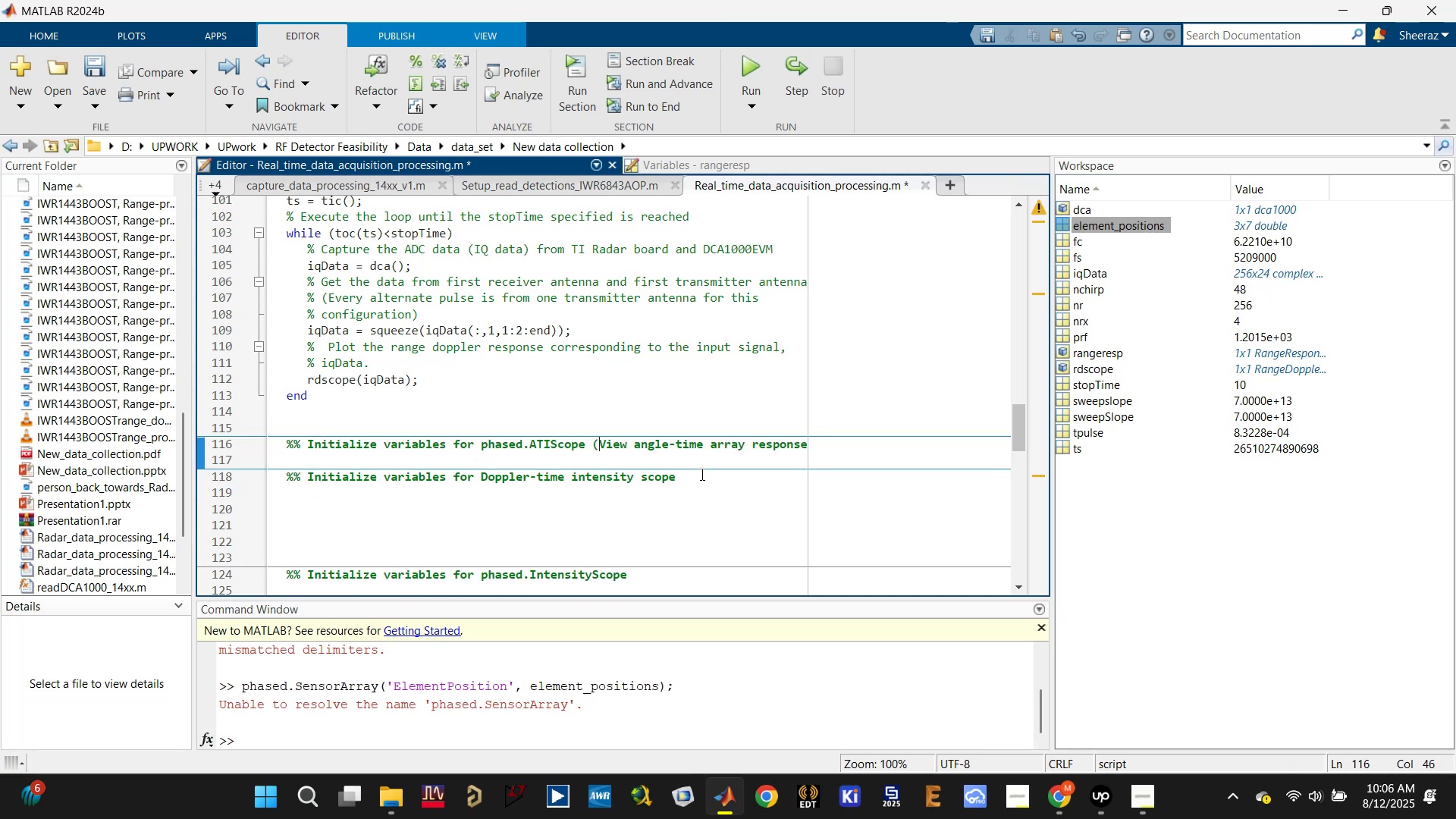 
left_click([820, 444])
 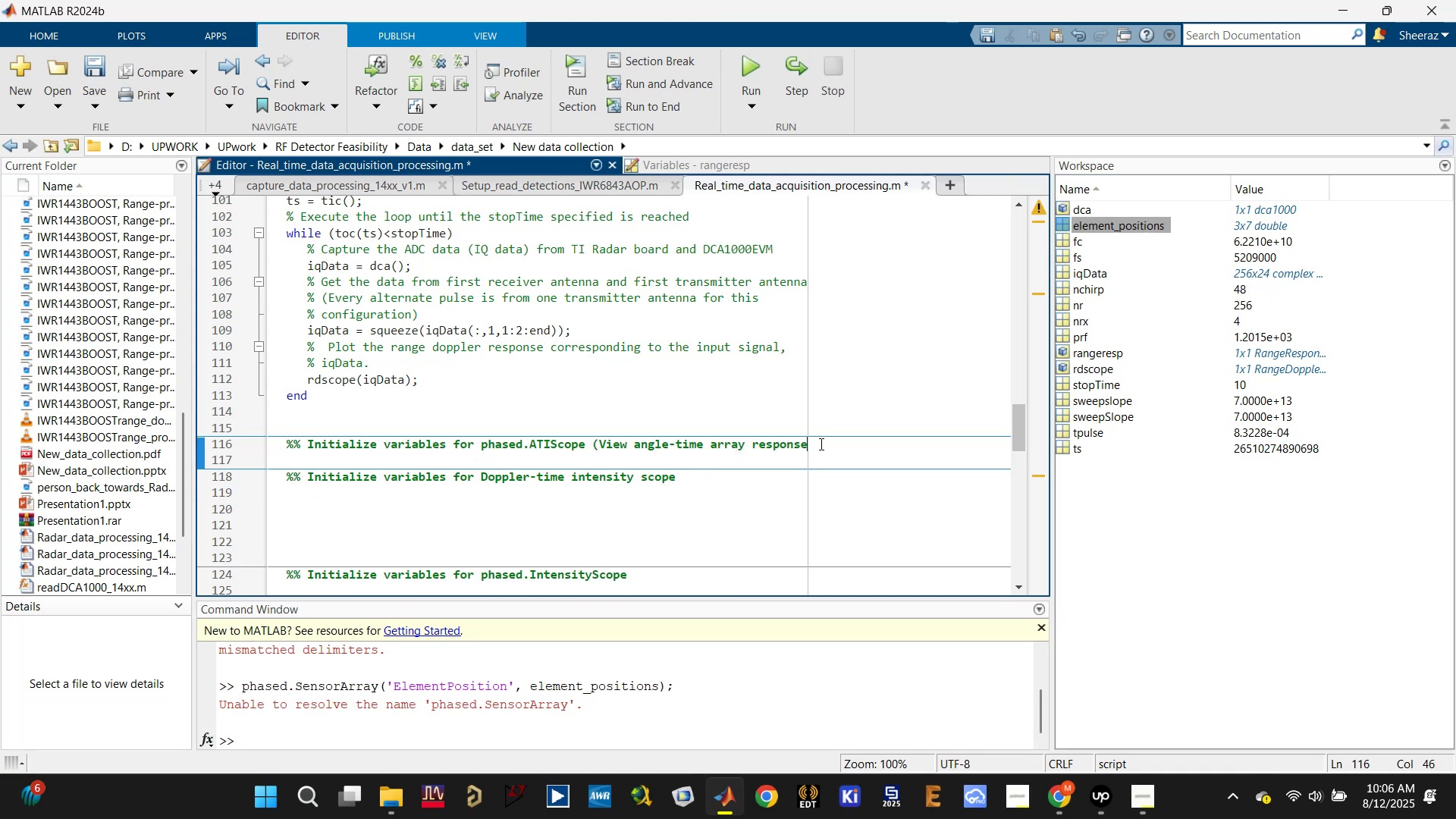 
key(Shift+0)
 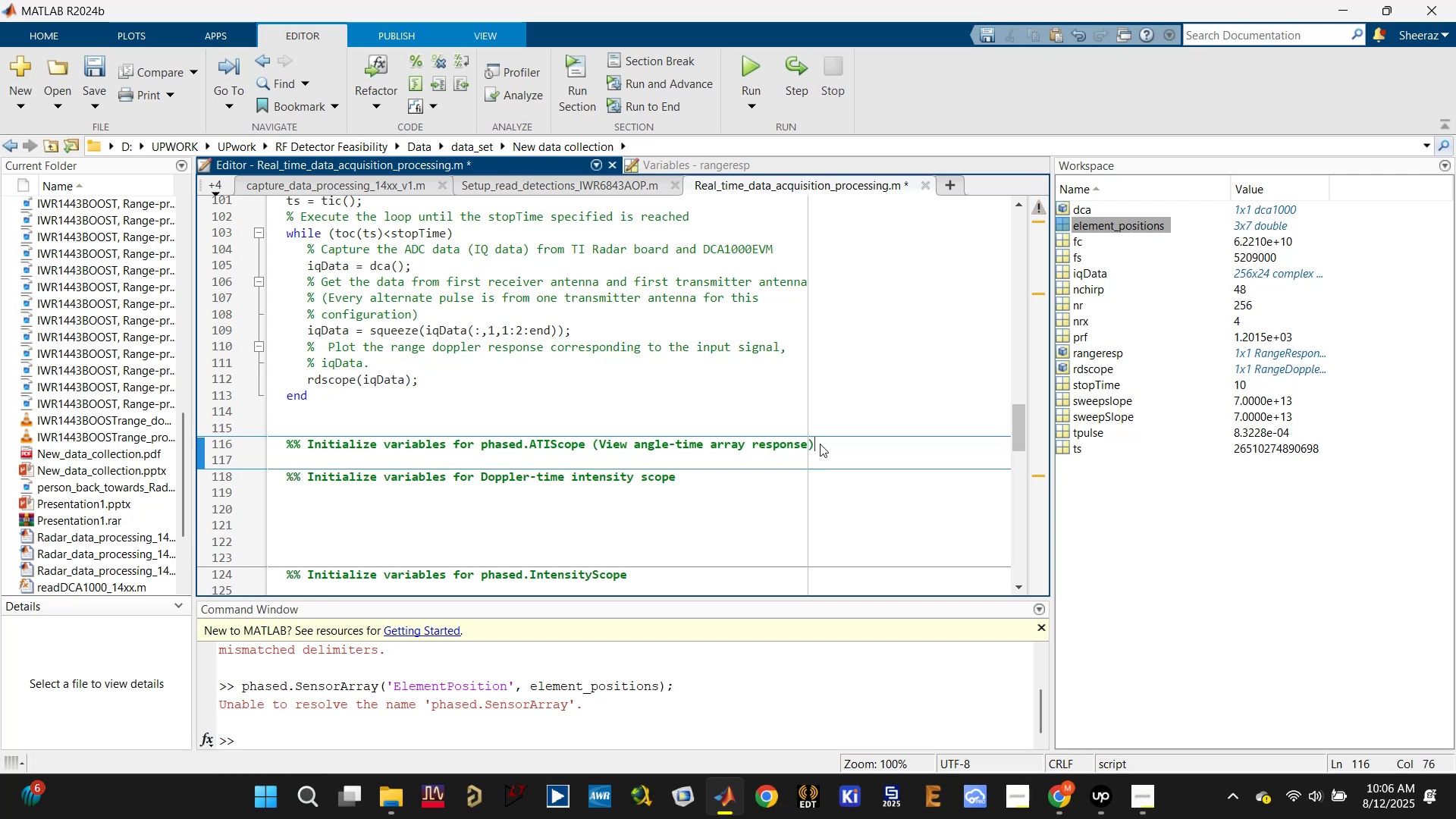 
key(Control+S)
 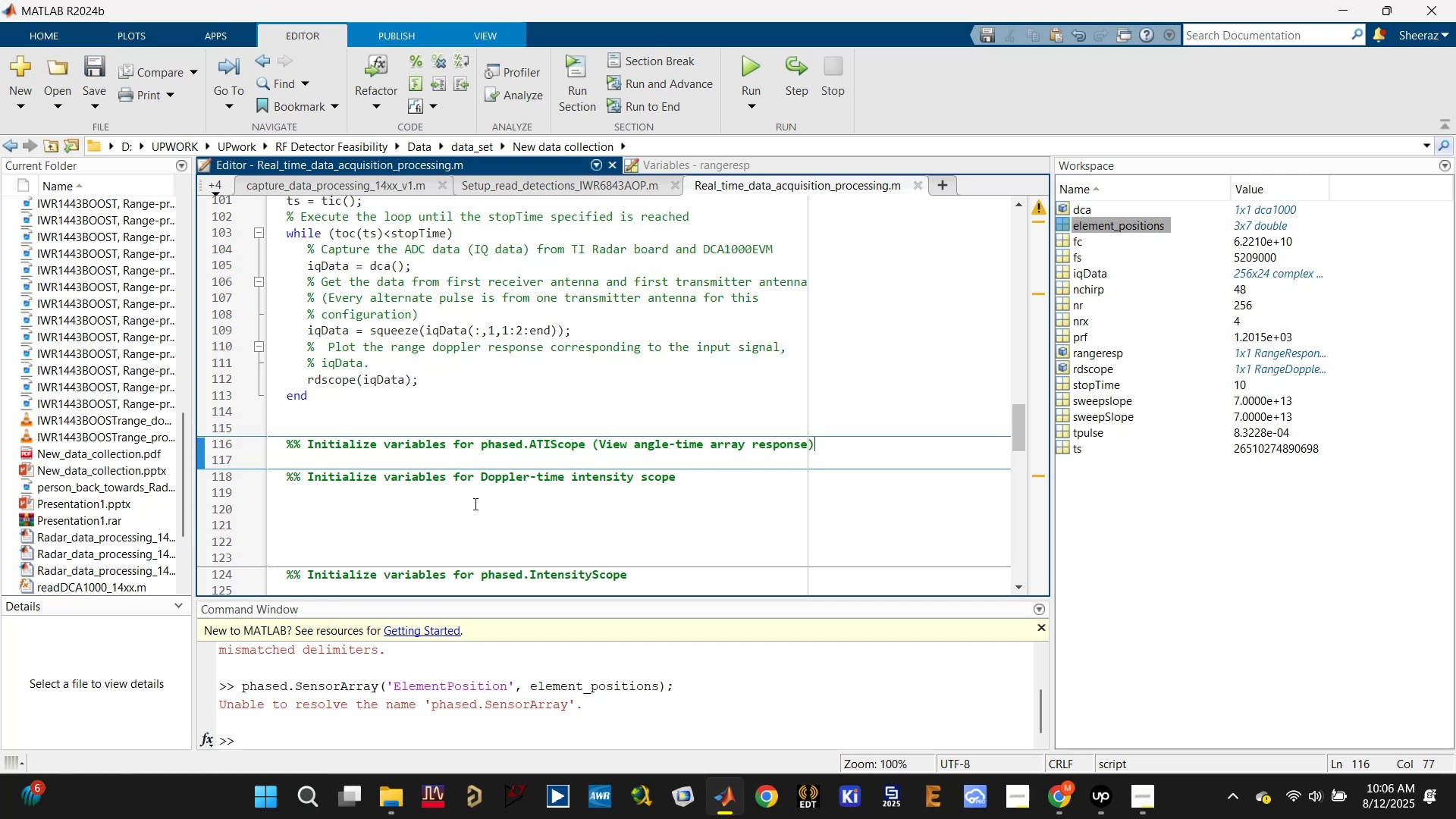 
left_click([482, 475])
 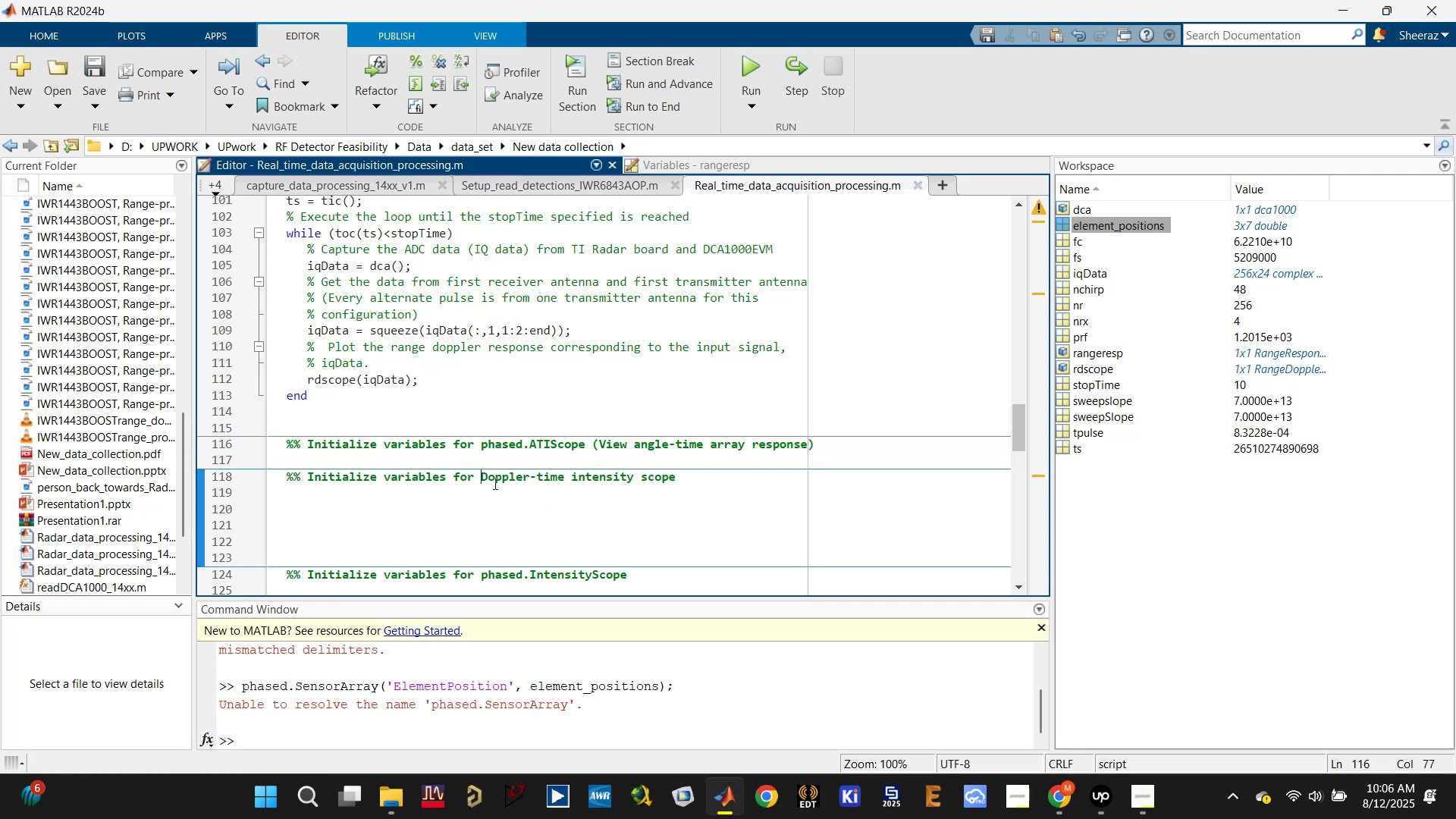 
key(Shift+9)
 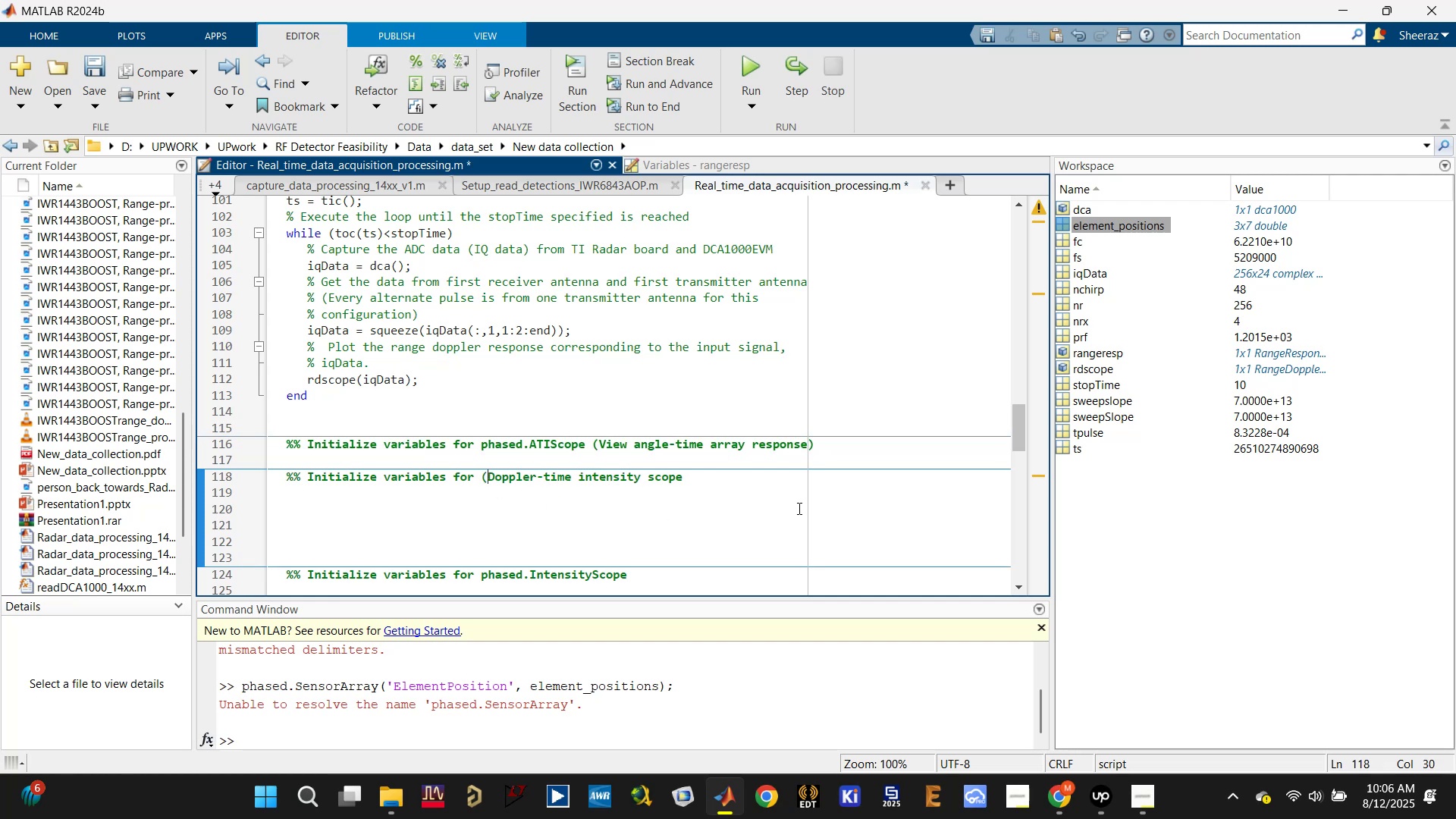 
left_click([744, 479])
 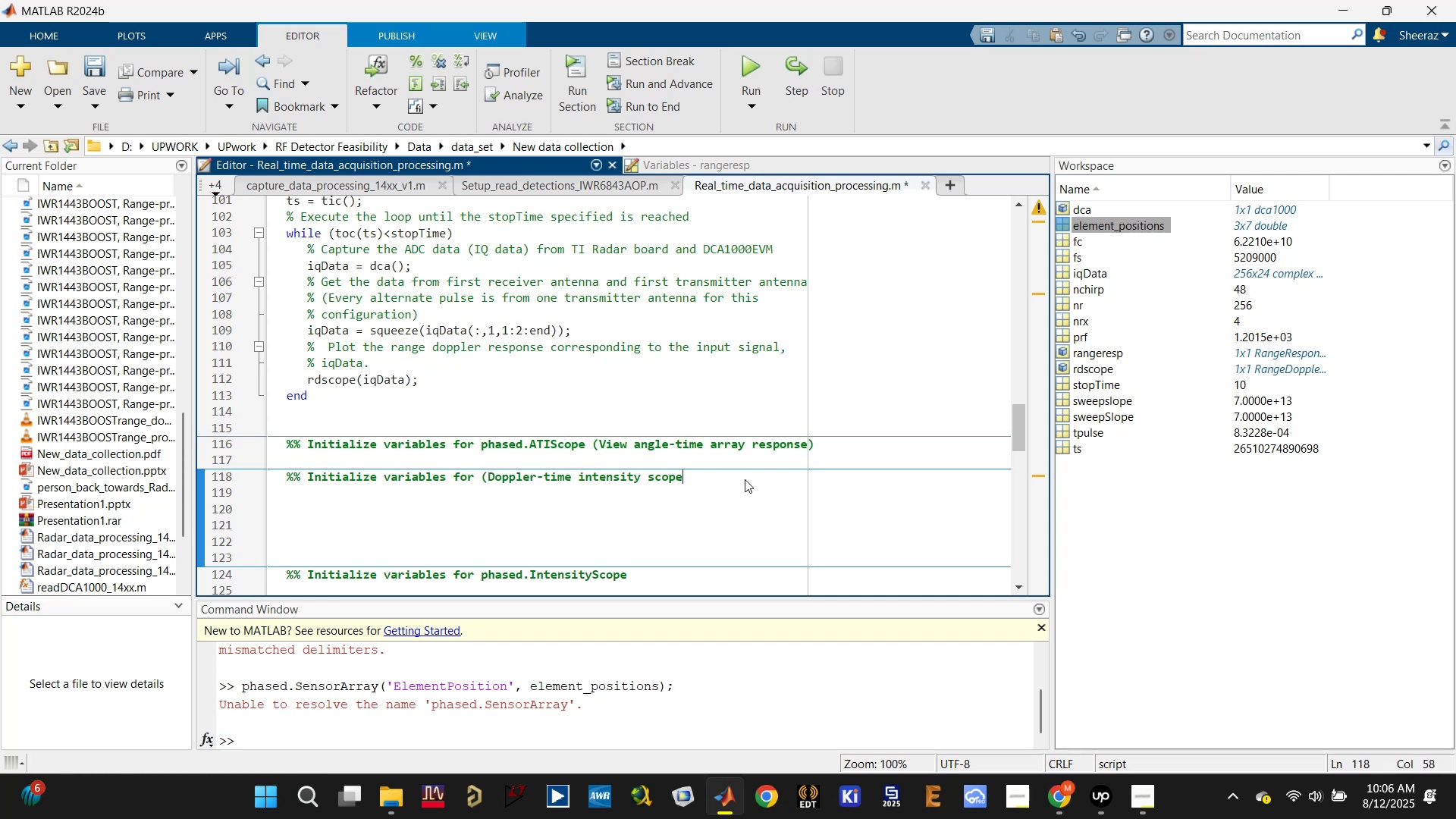 
key(Shift+0)
 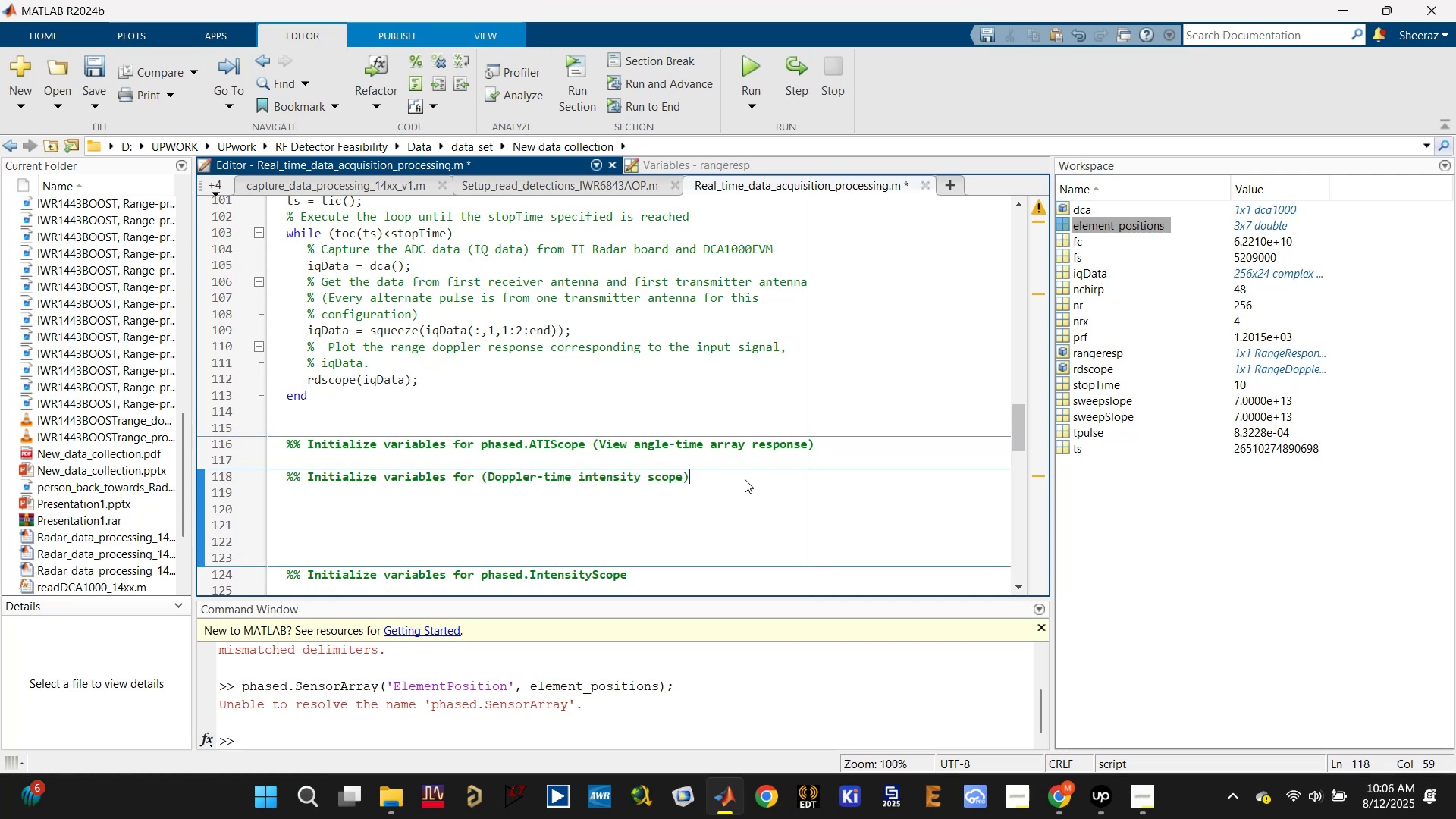 
hold_key(key=ArrowLeft, duration=1.38)
 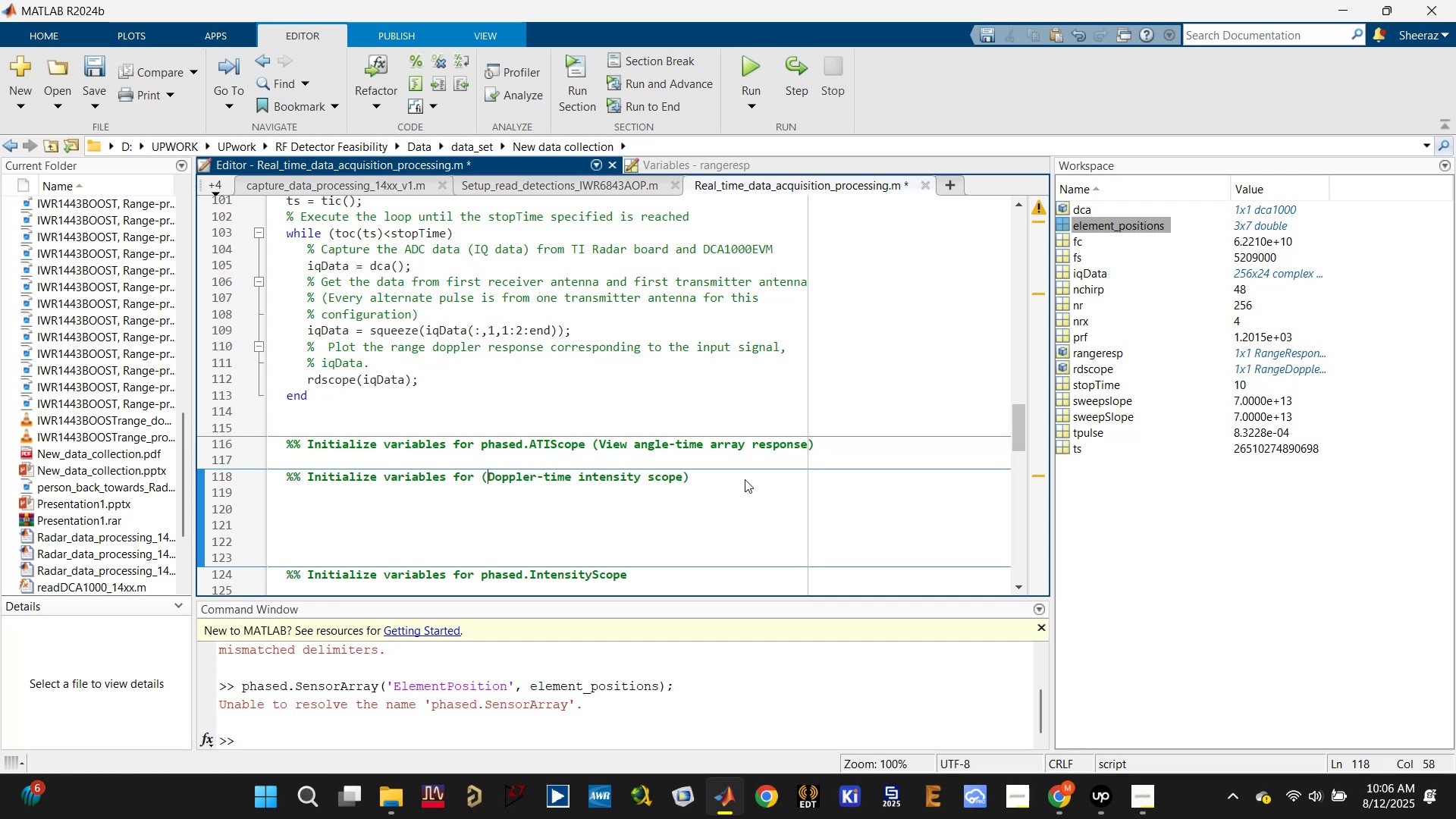 
key(ArrowLeft)
 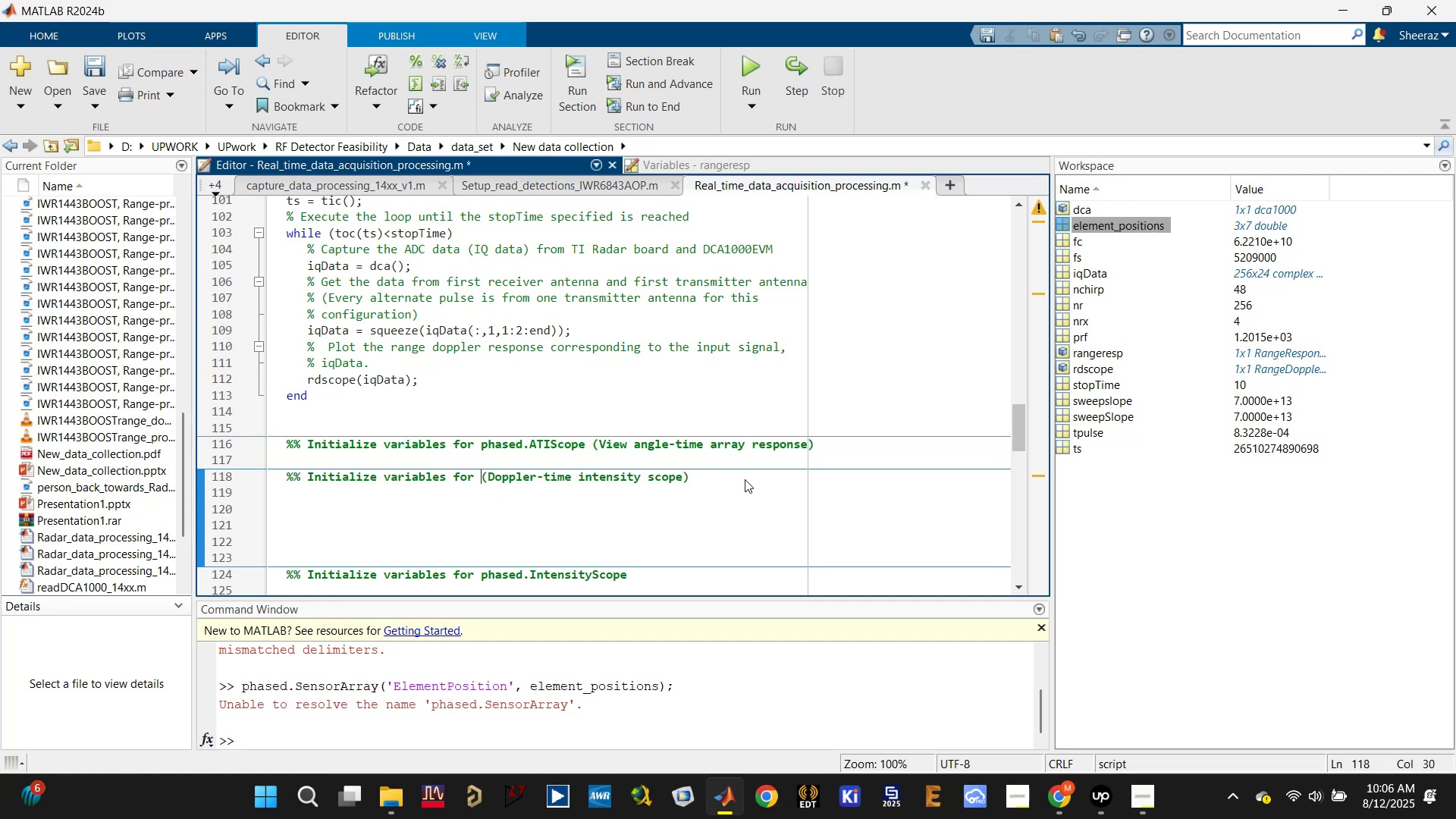 
key(ArrowLeft)
 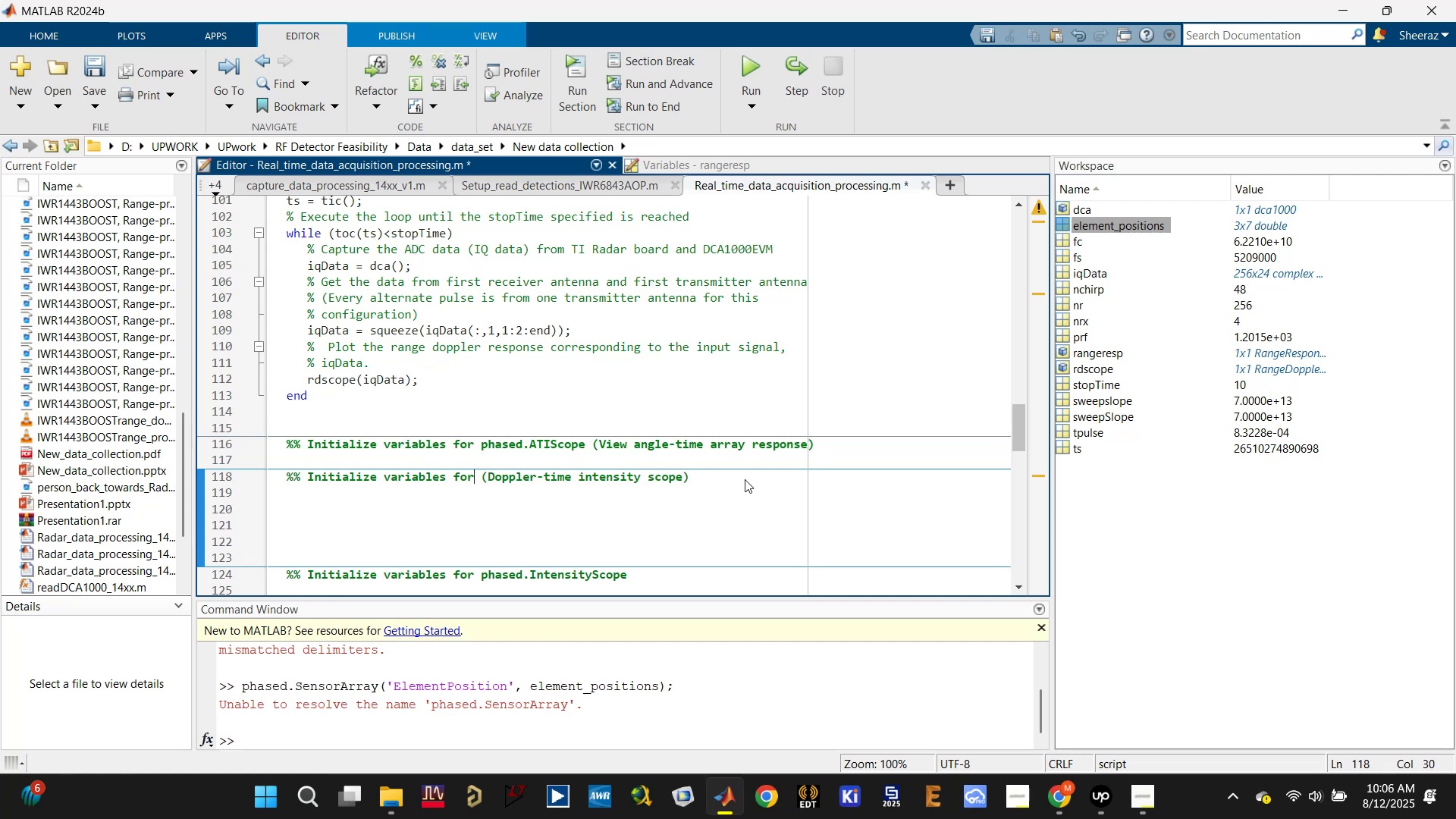 
key(ArrowRight)
 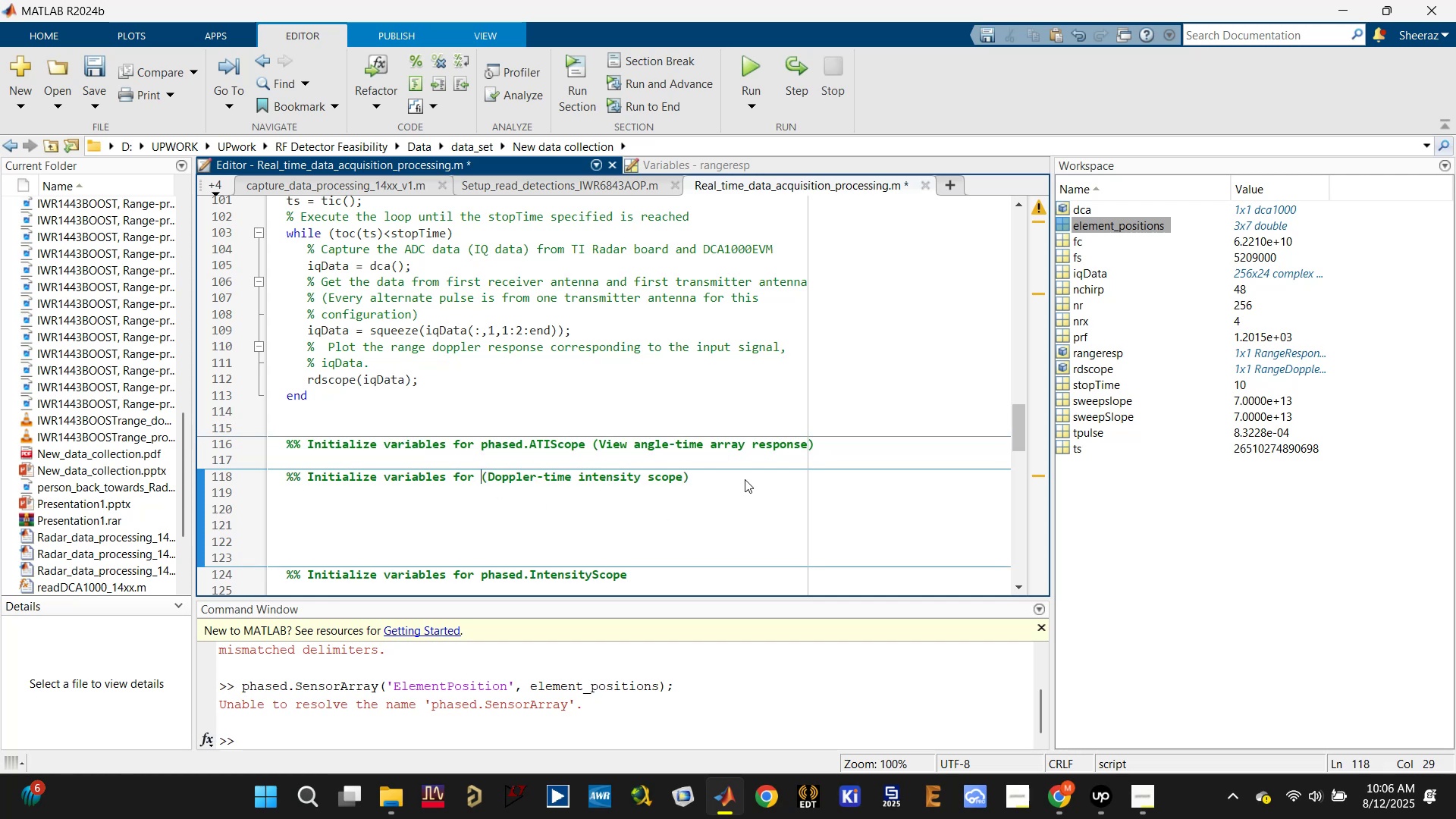 
key(Control+ControlLeft)
 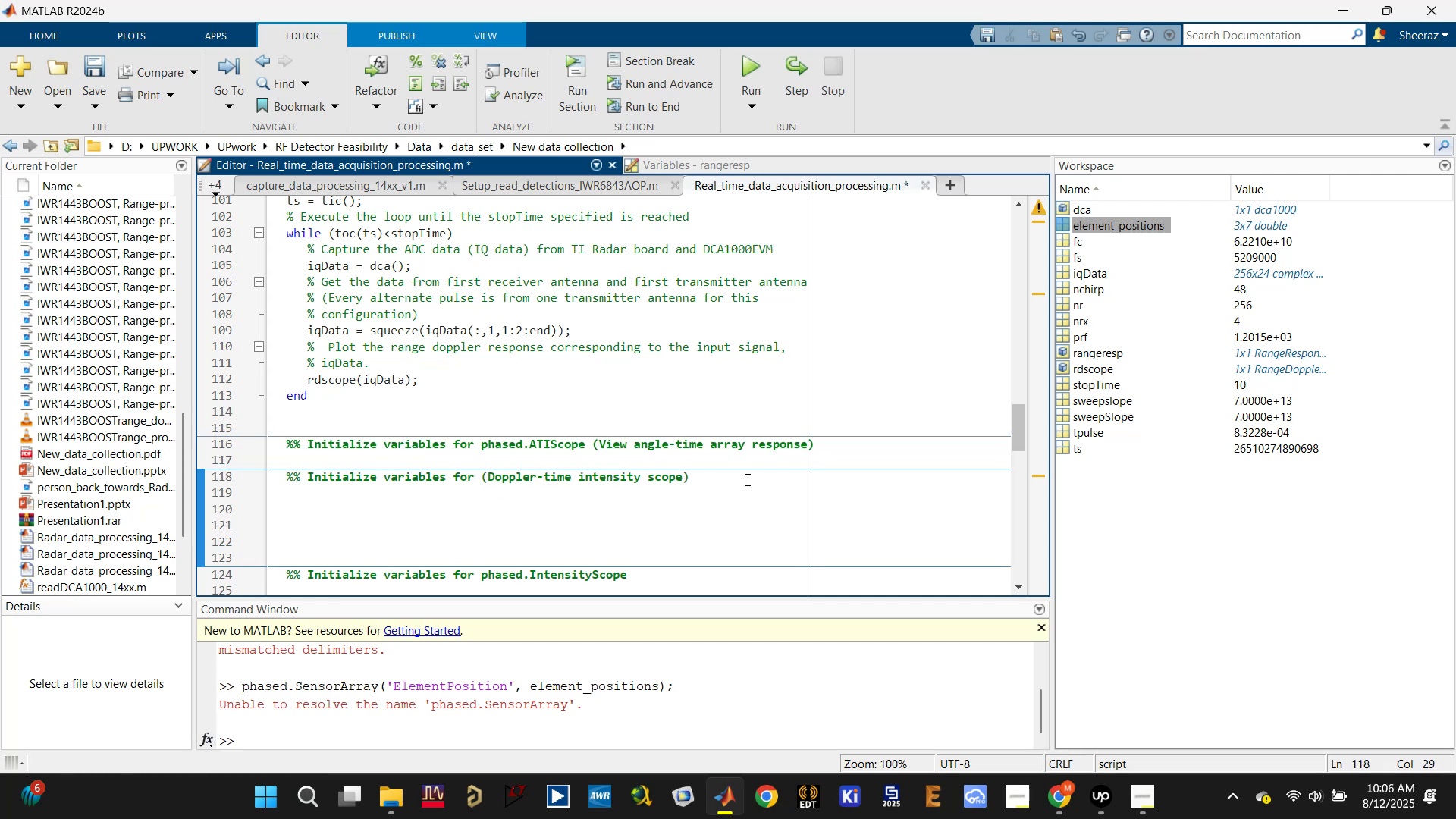 
key(Control+S)
 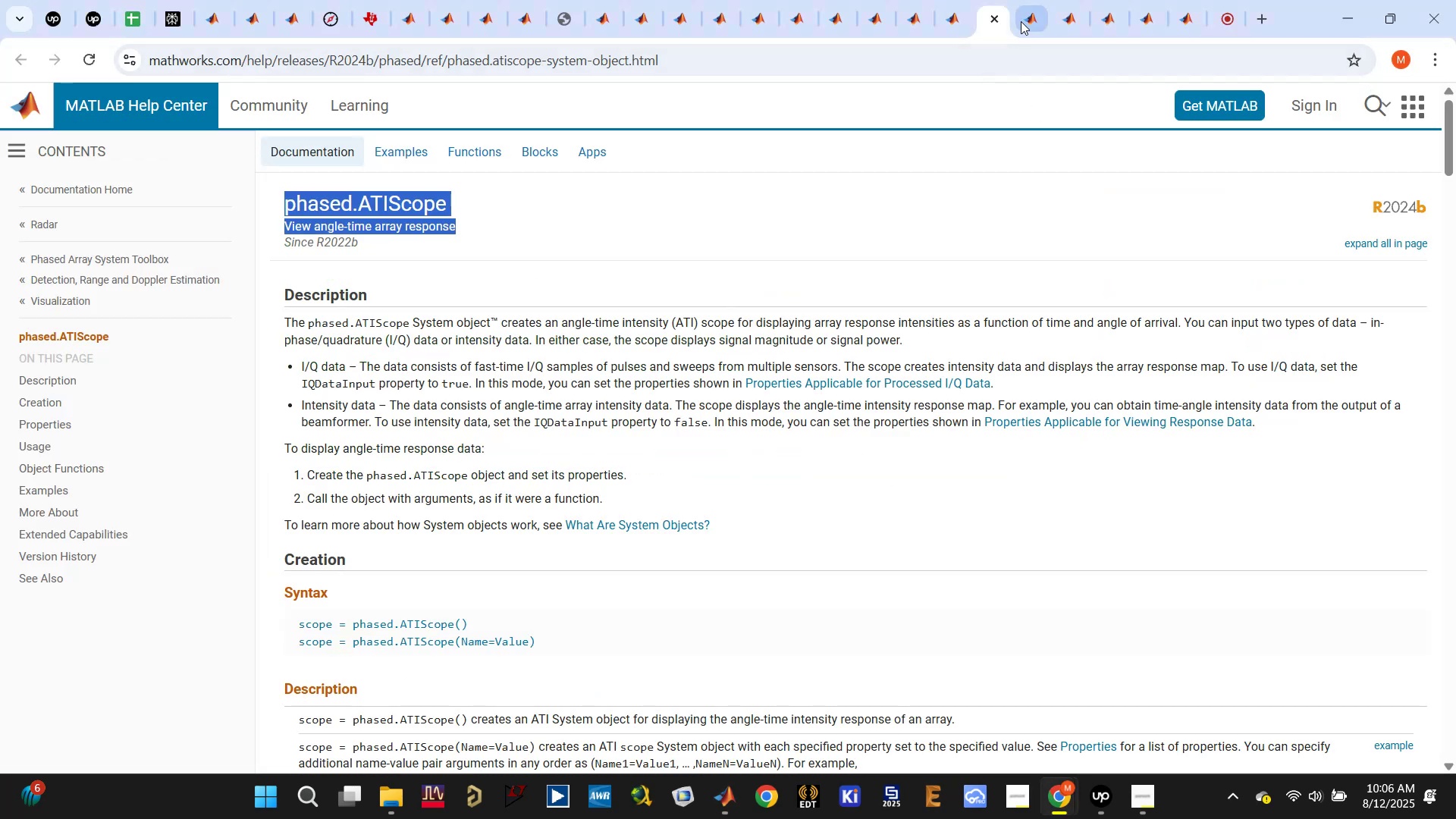 
left_click([1025, 19])
 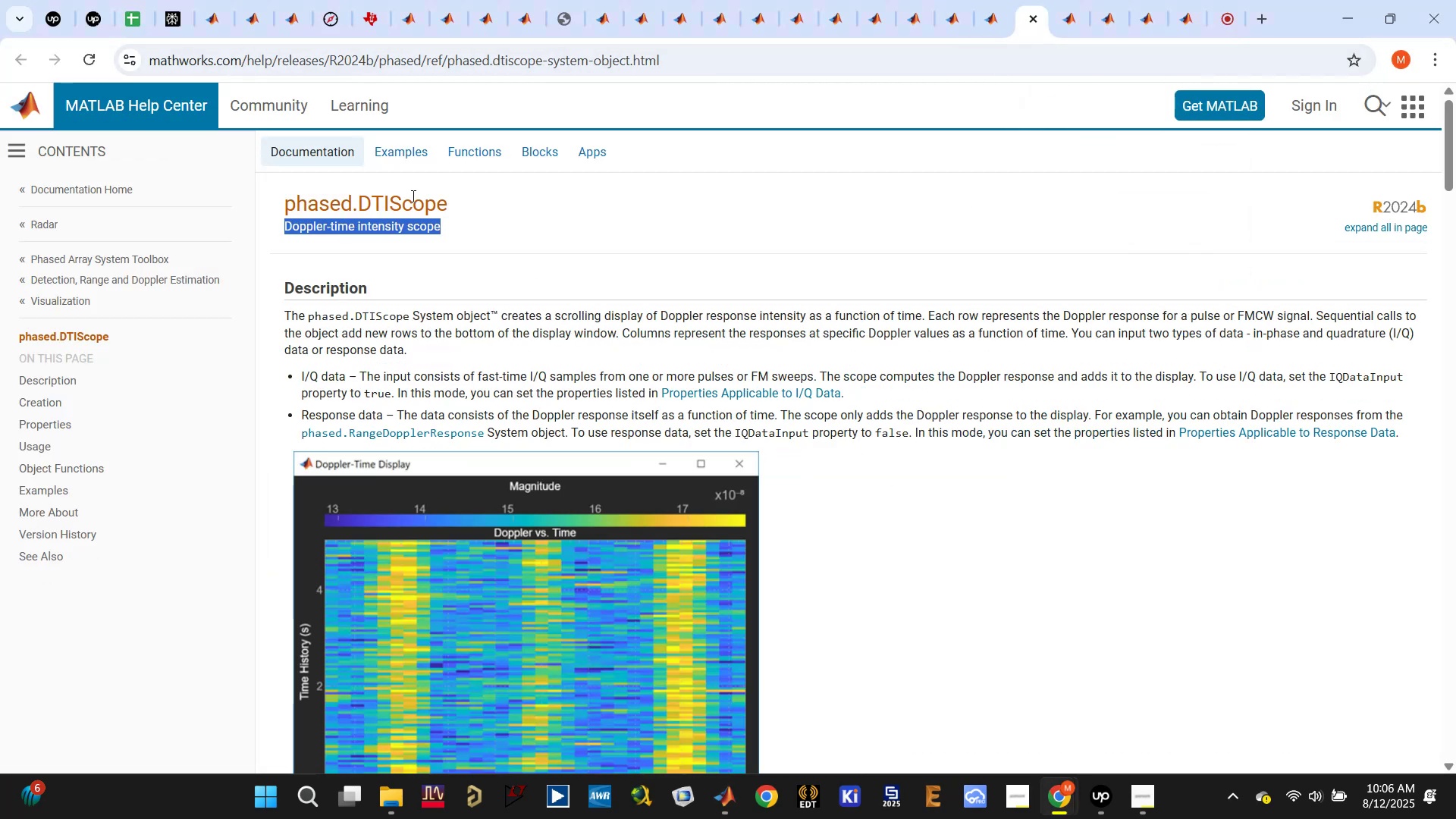 
double_click([412, 196])
 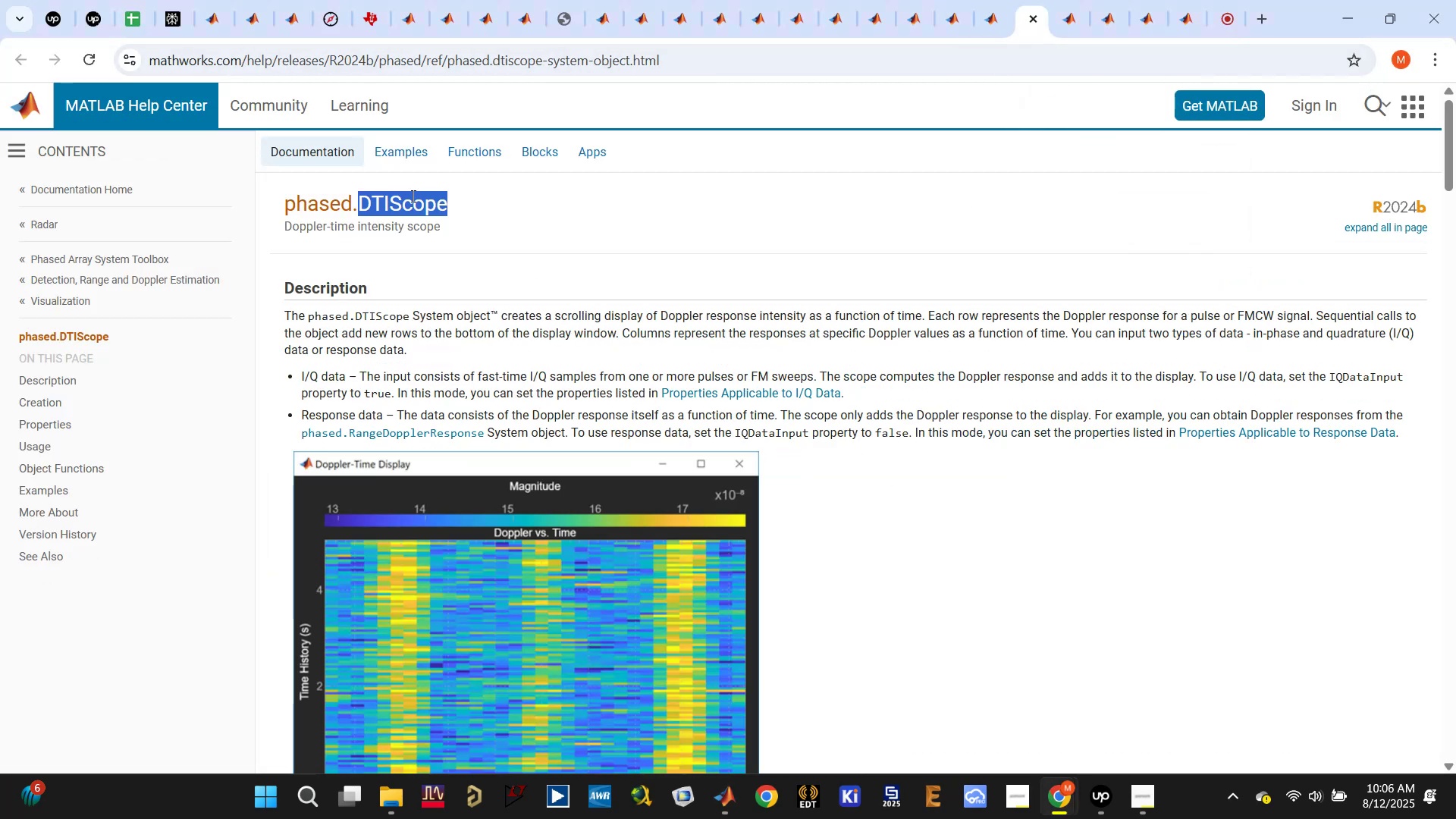 
triple_click([412, 196])
 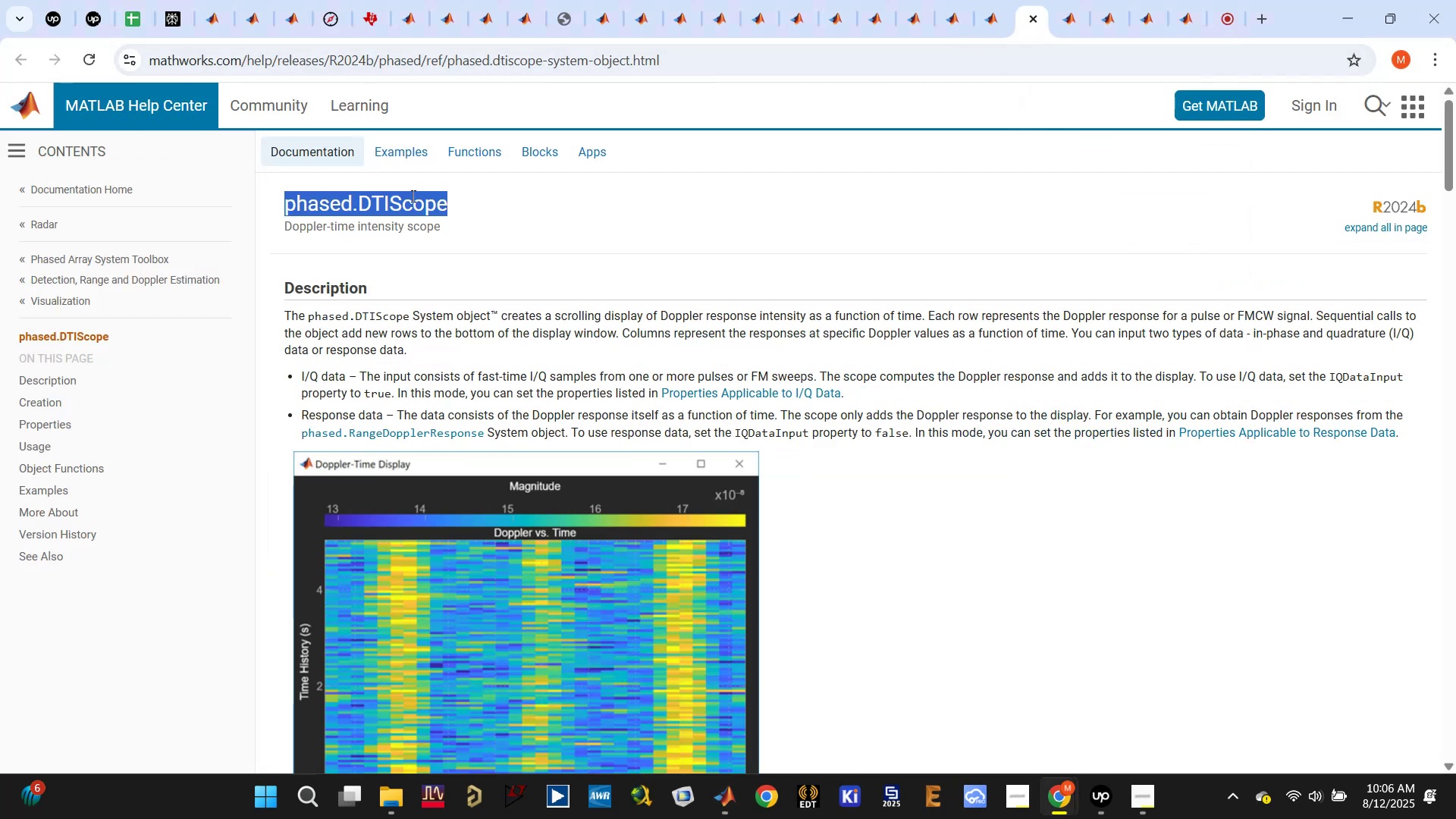 
key(Control+C)
 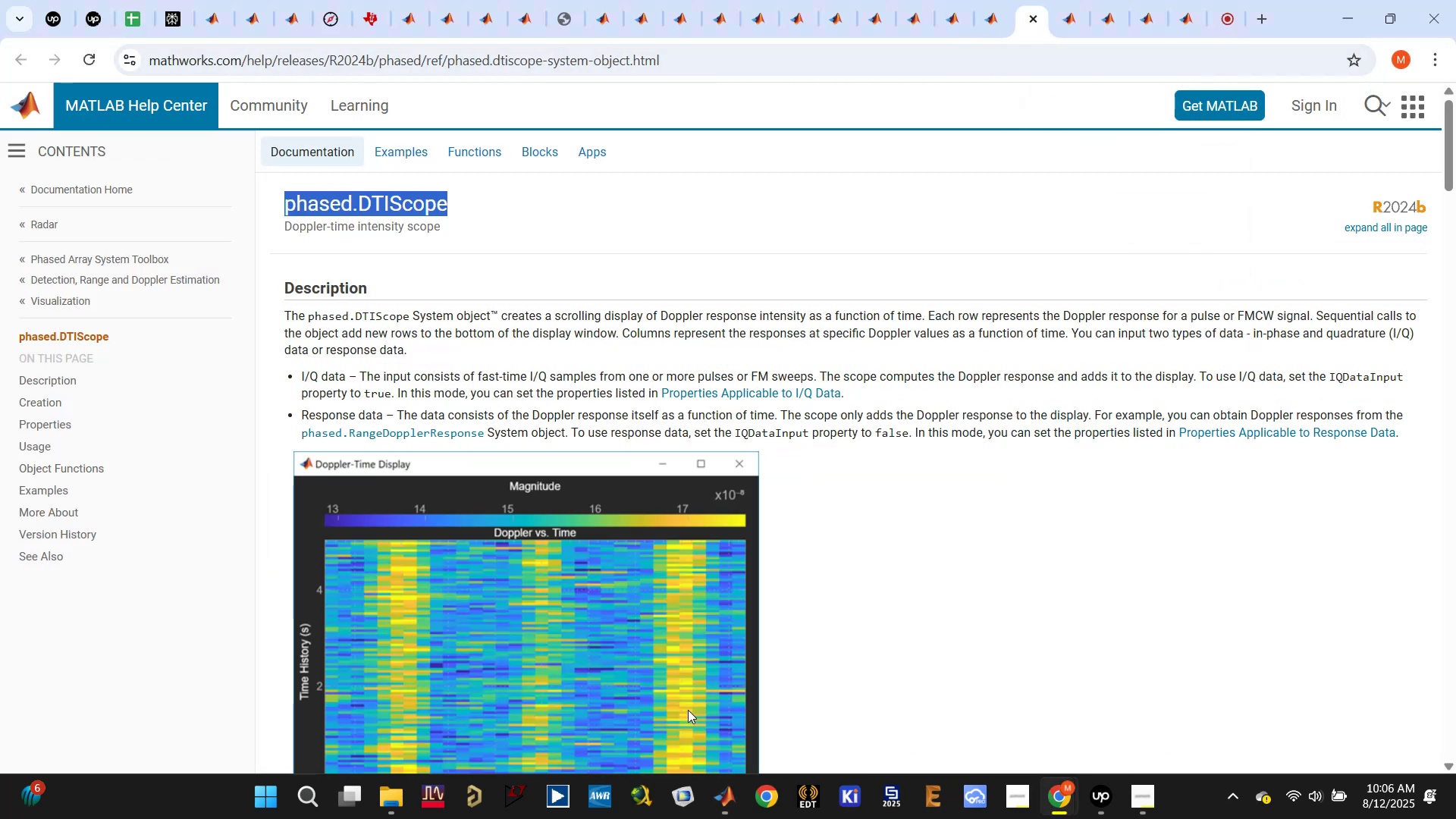 
left_click([728, 805])
 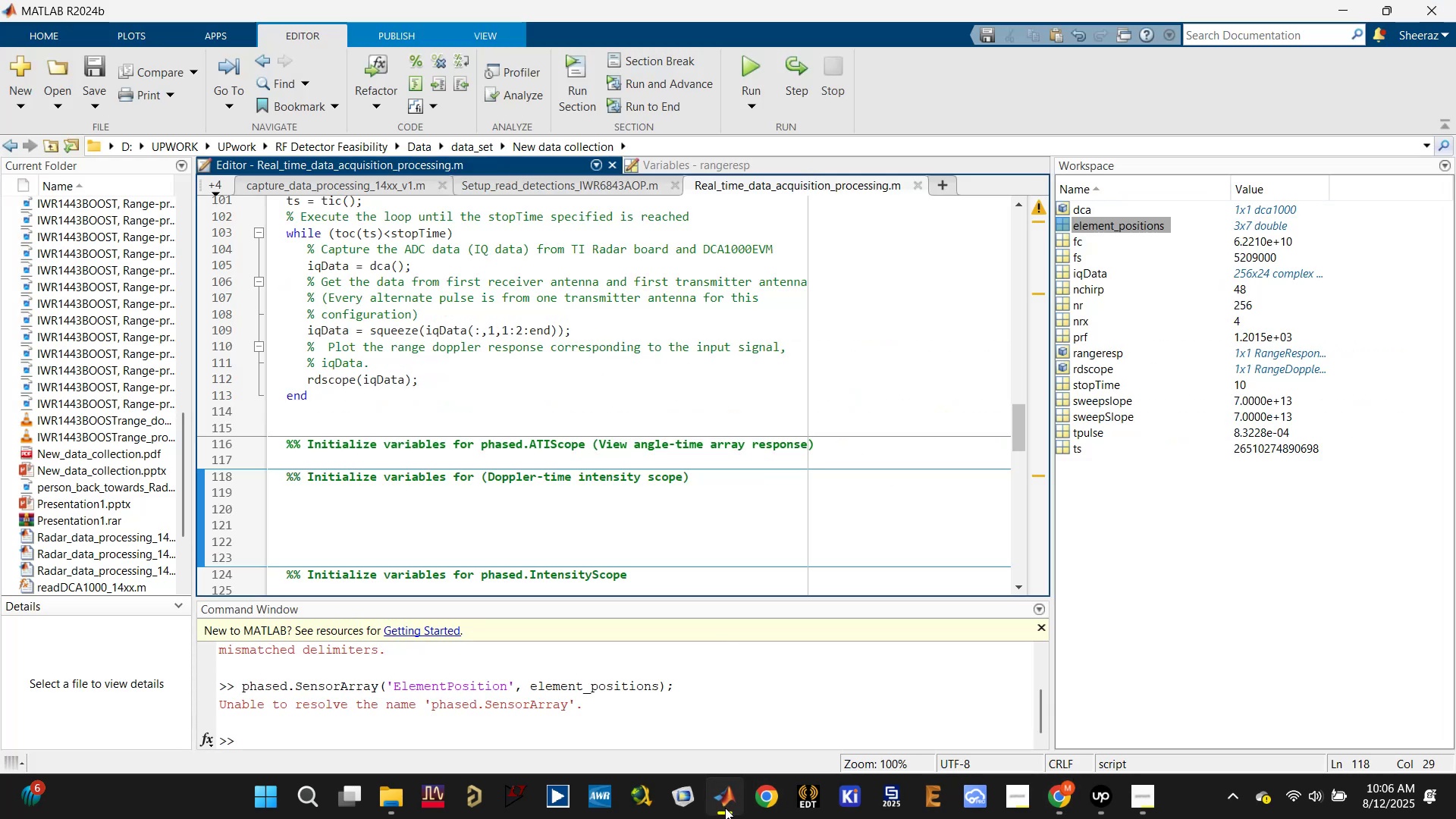 
key(Meta+ArrowLeft)
 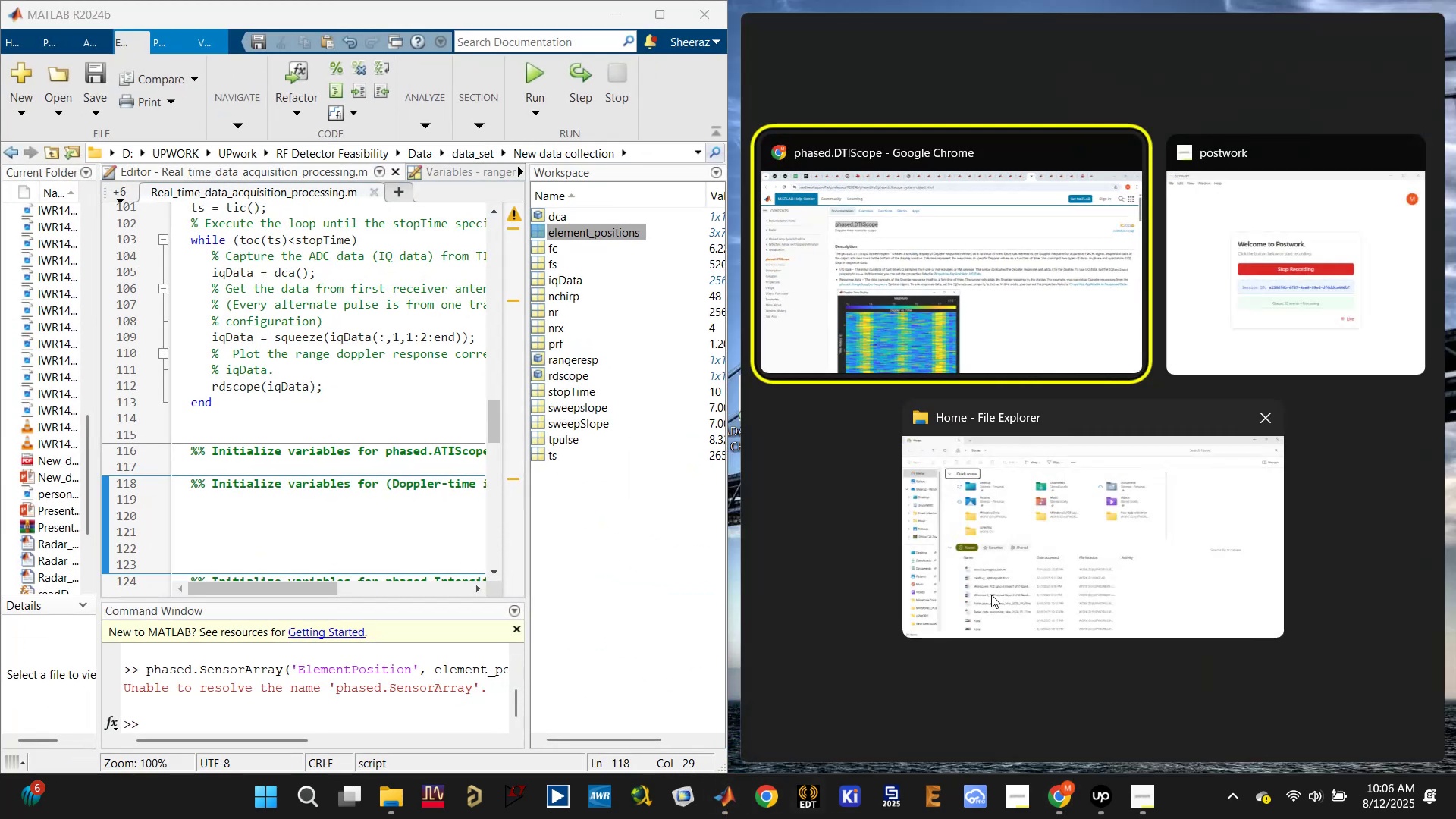 
left_click([984, 303])
 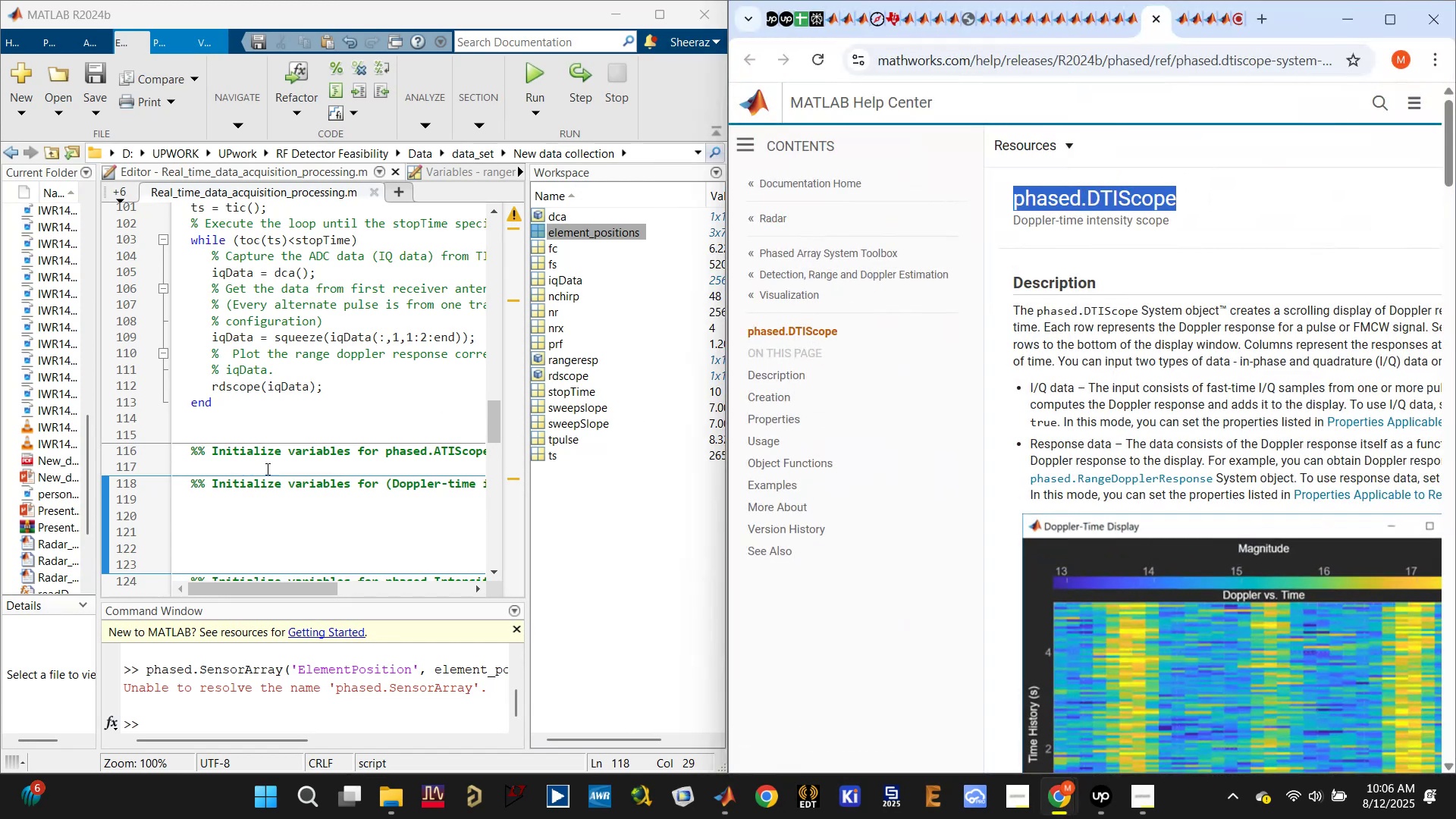 
hold_key(key=ControlLeft, duration=0.9)
left_click([350, 425])
 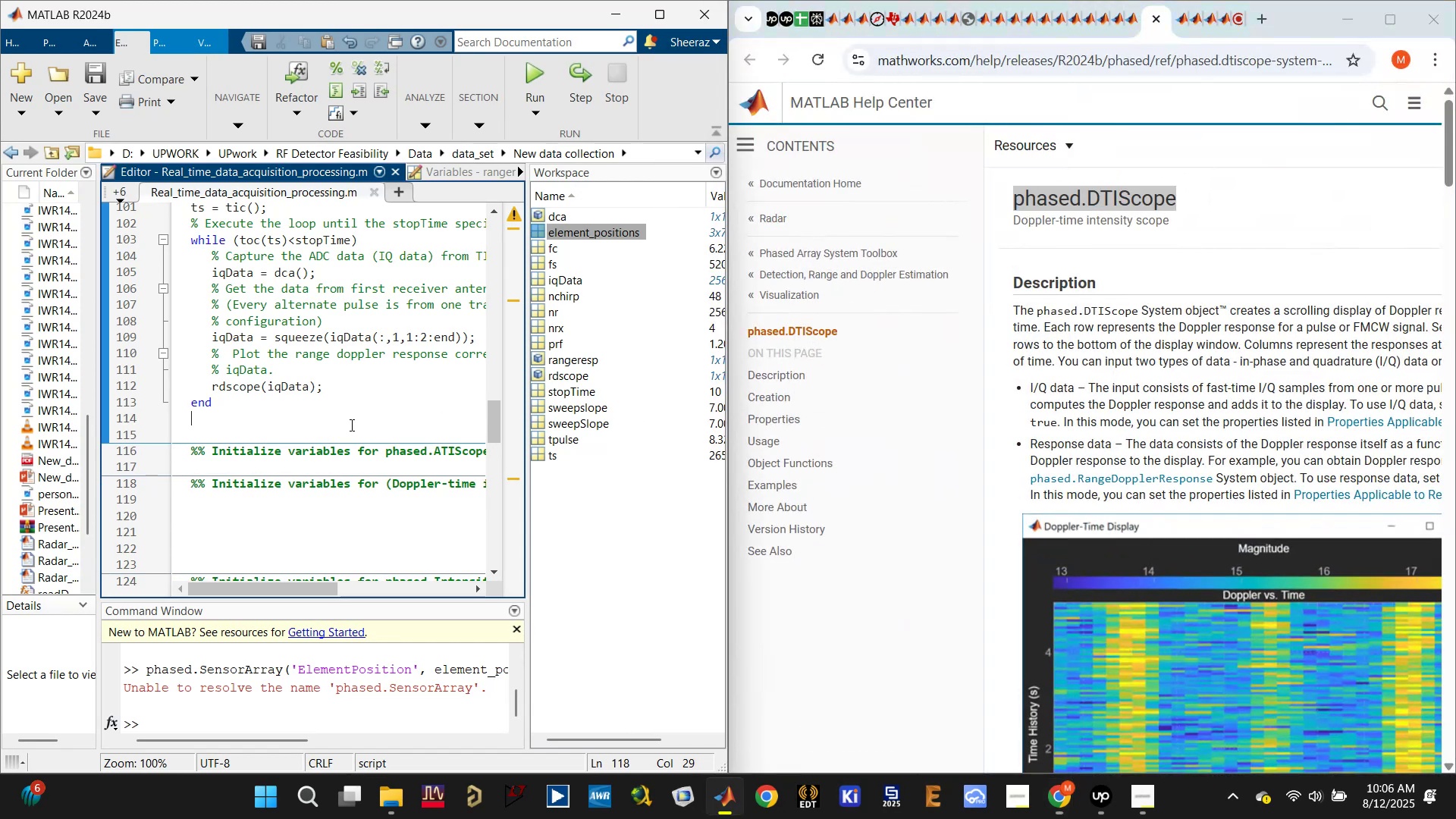 
scroll: coordinate [350, 425], scroll_direction: down, amount: 1.0
 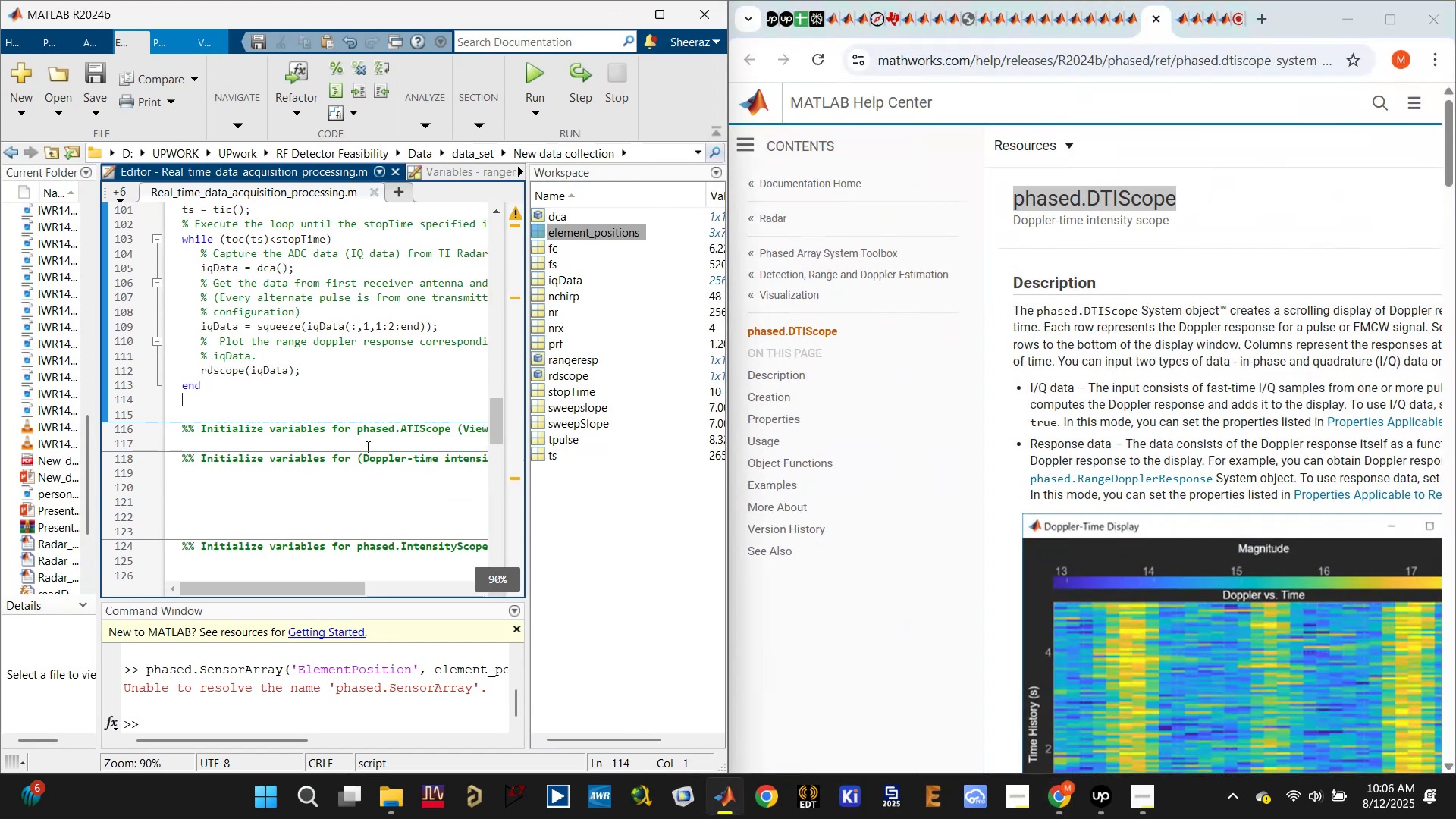 
hold_key(key=ControlLeft, duration=0.55)
scroll: coordinate [385, 467], scroll_direction: down, amount: 1.0
 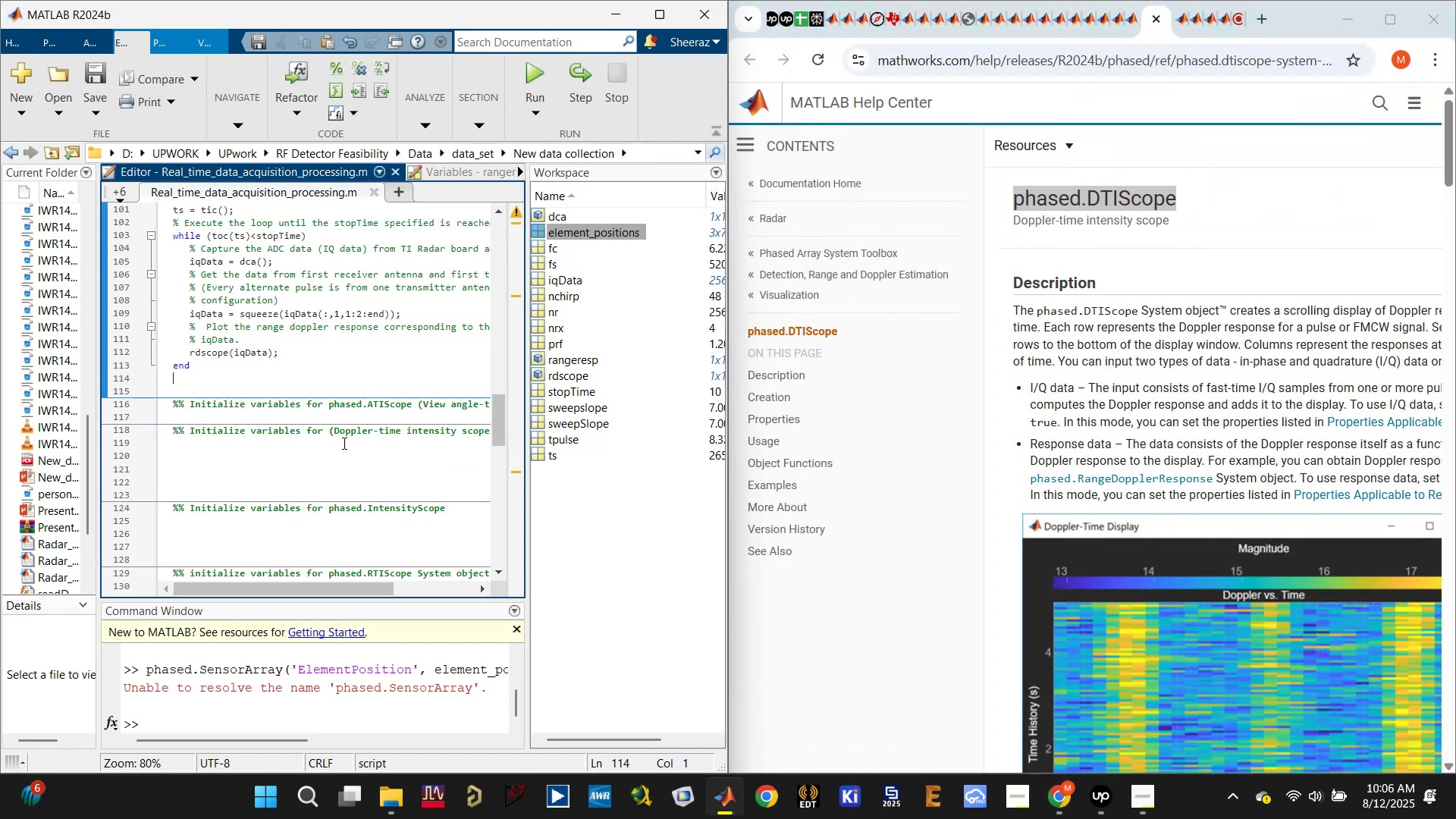 
left_click([328, 428])
 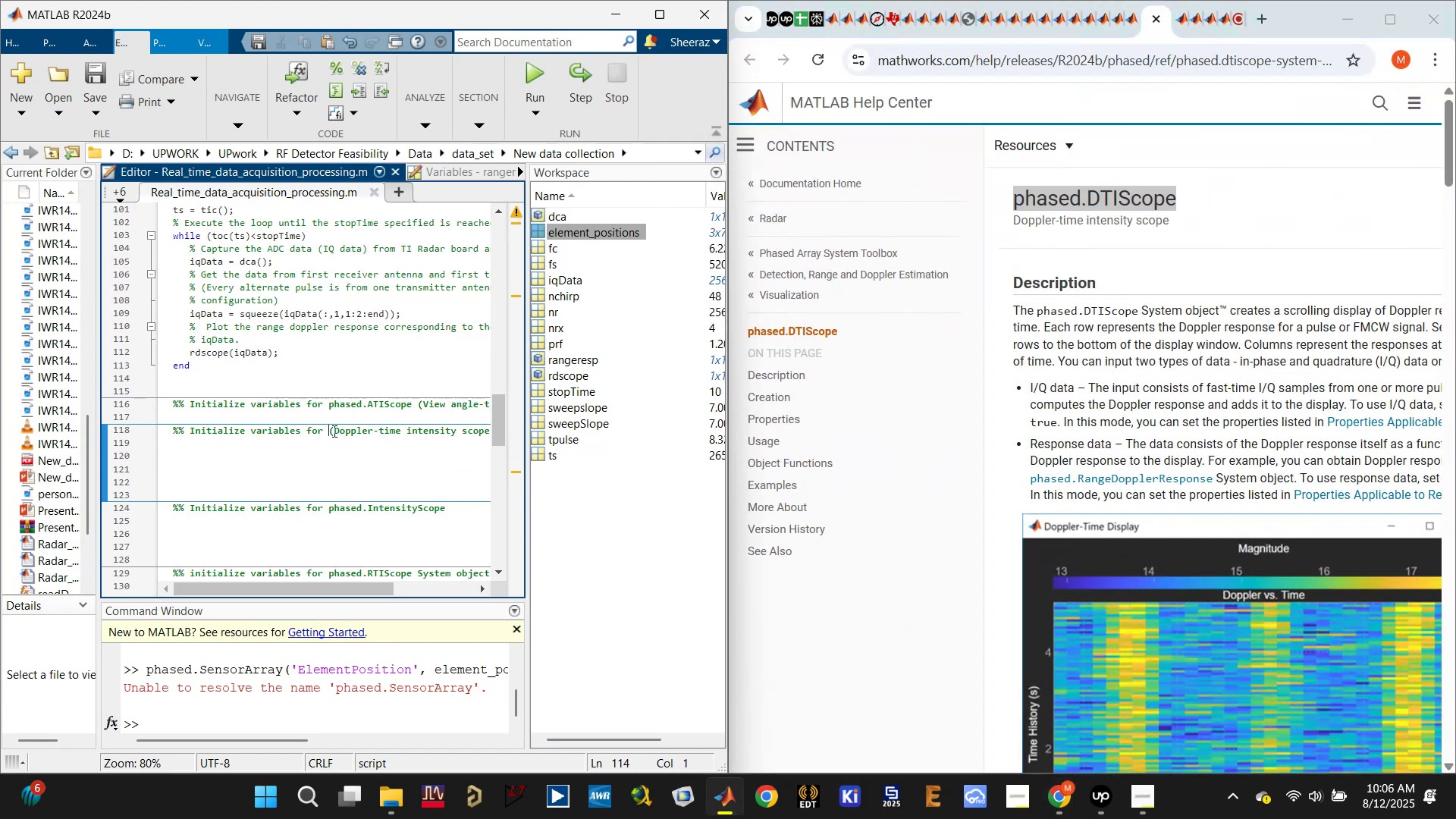 
key(Control+V)
 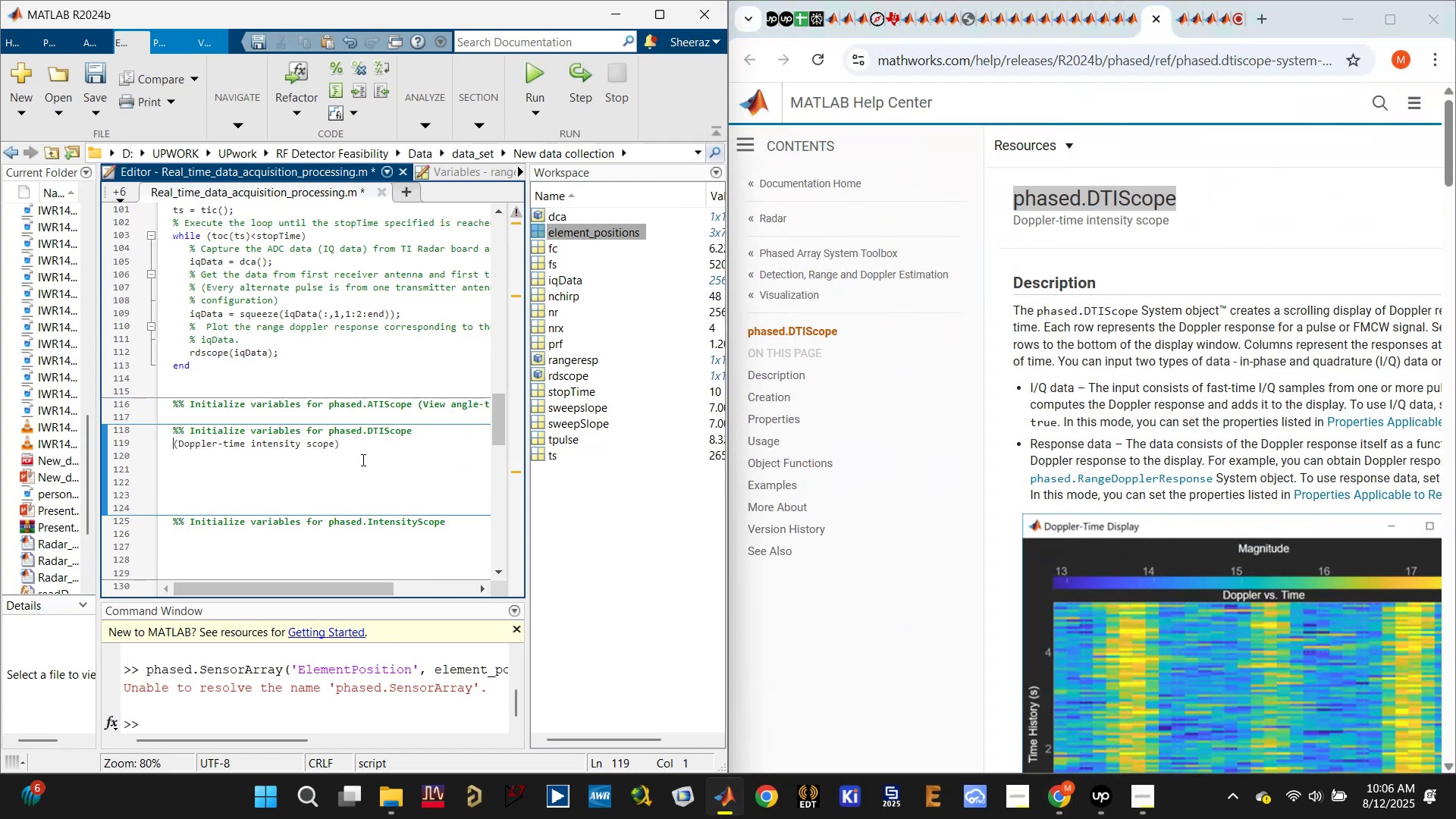 
key(Control+Z)
 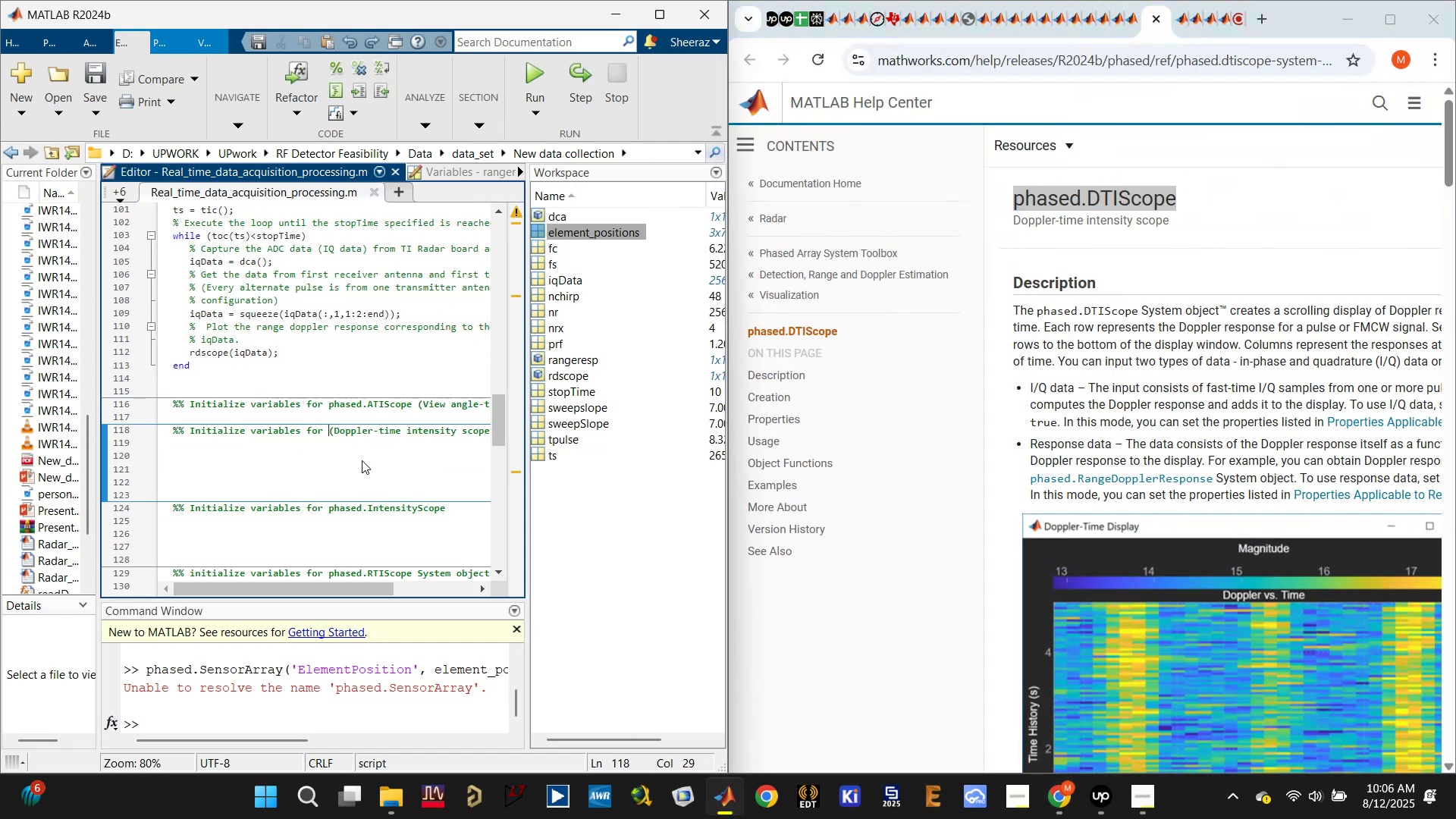 
key(Control+B)
 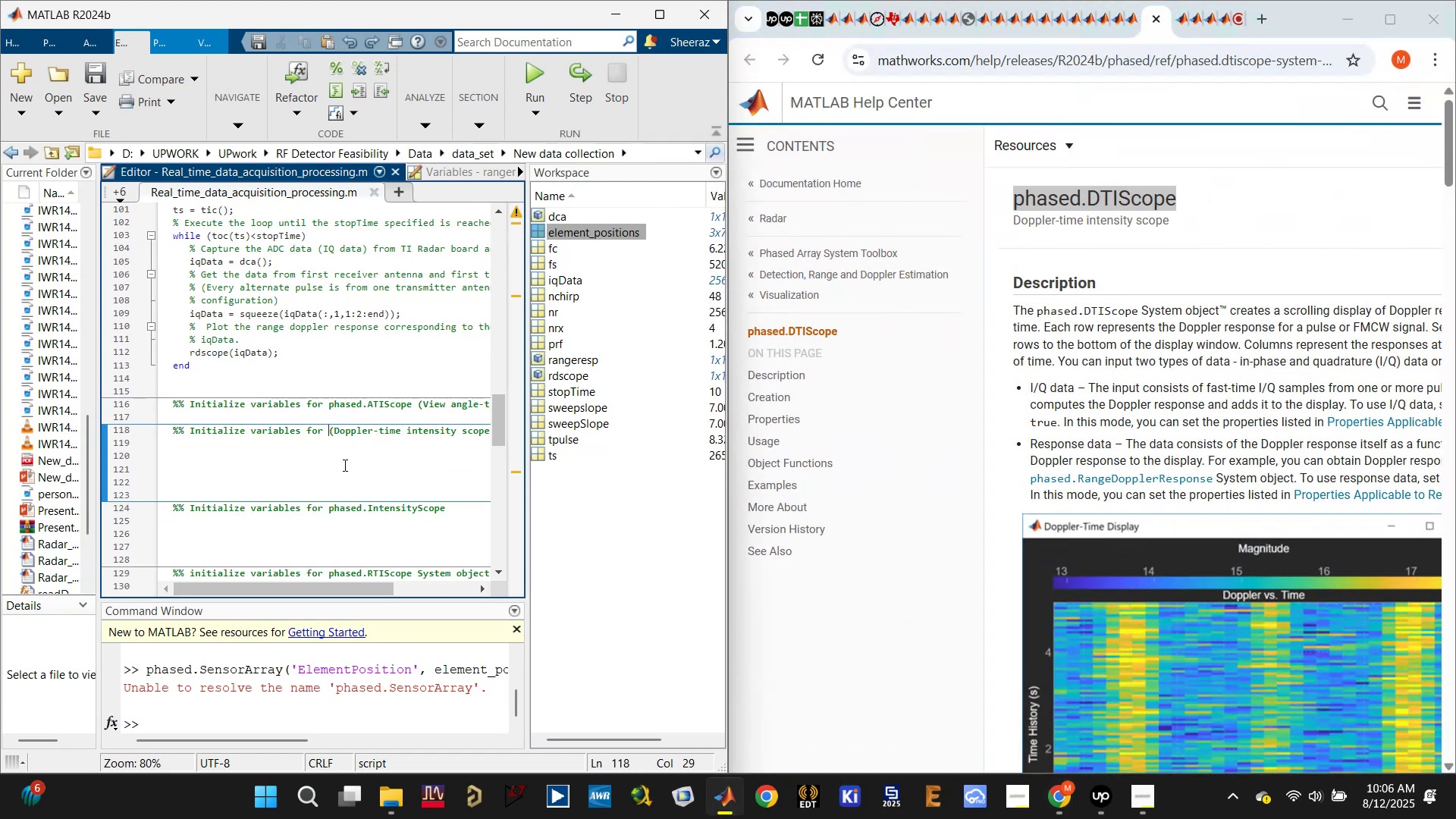 
key(Control+V)
 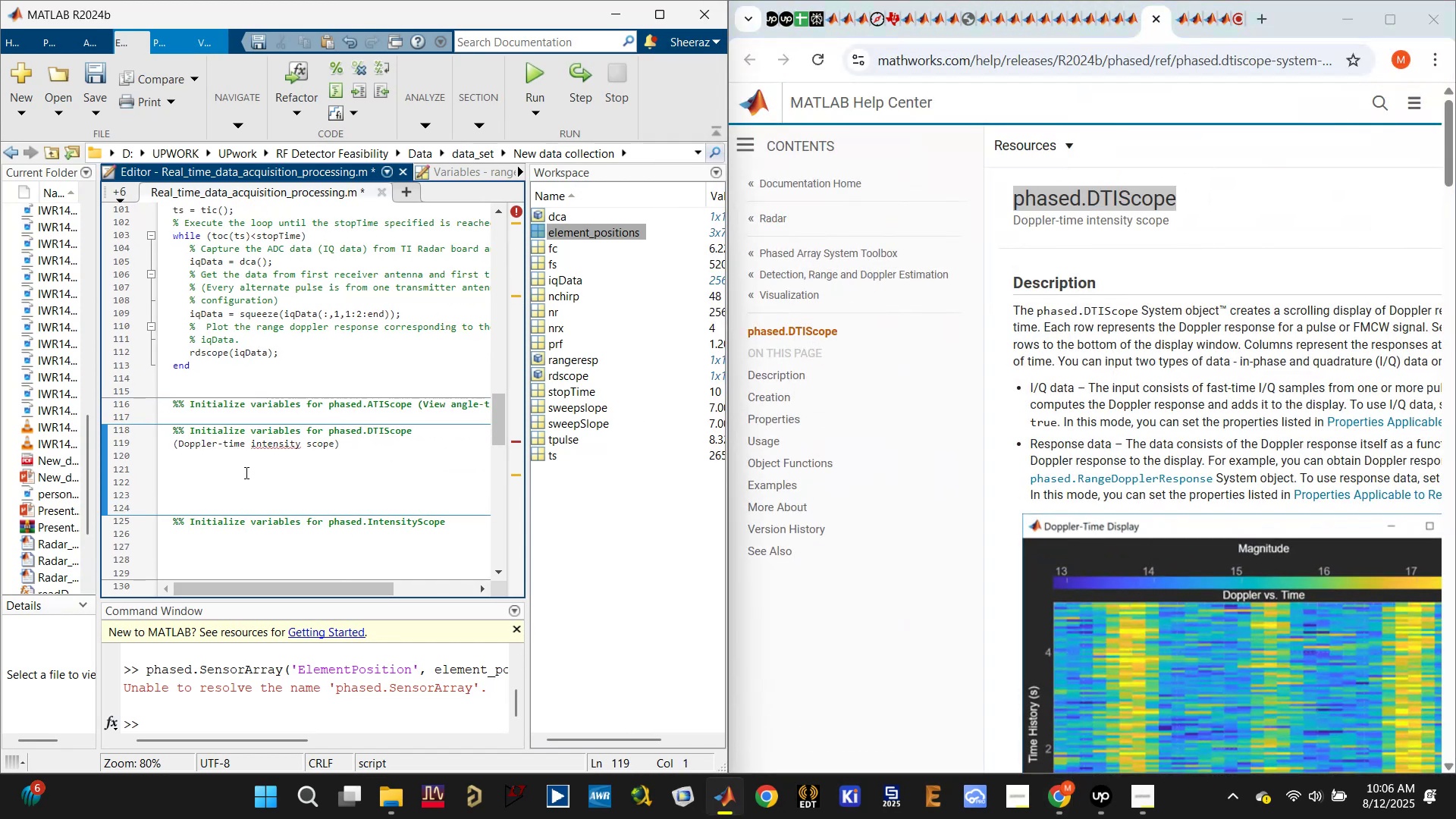 
key(Backspace)
 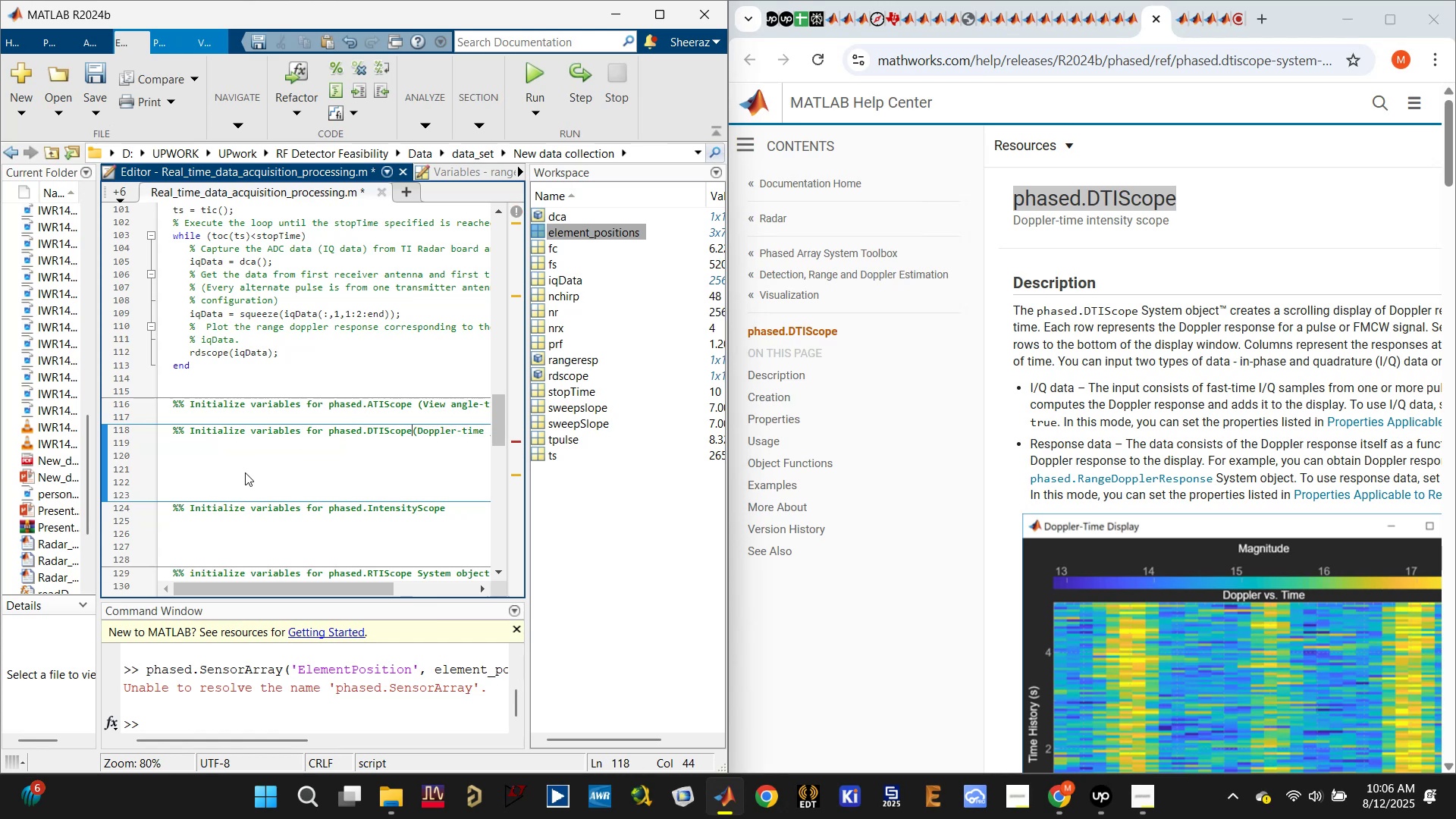 
key(Space)
 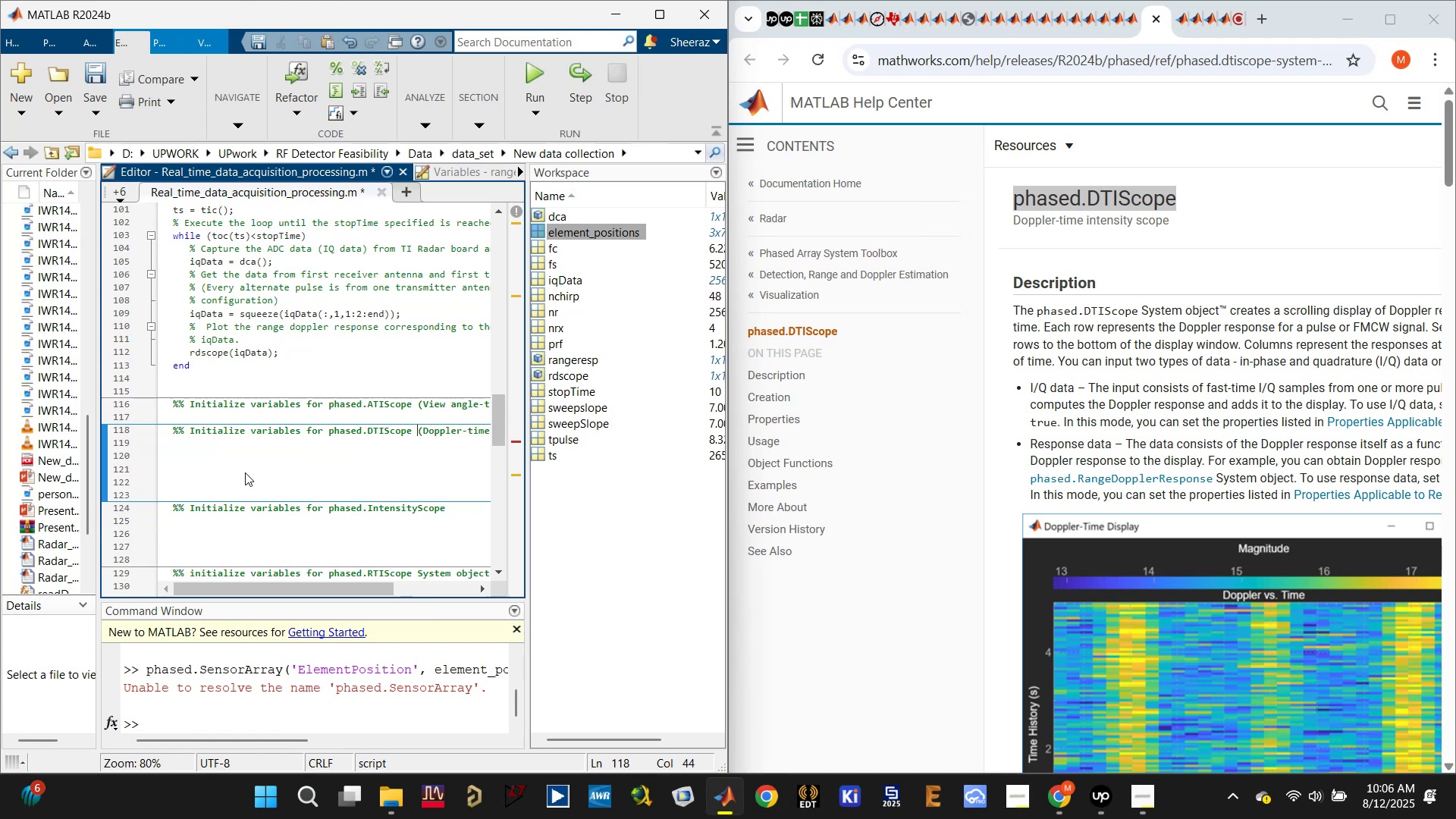 
scroll: coordinate [245, 472], scroll_direction: up, amount: 1.0
 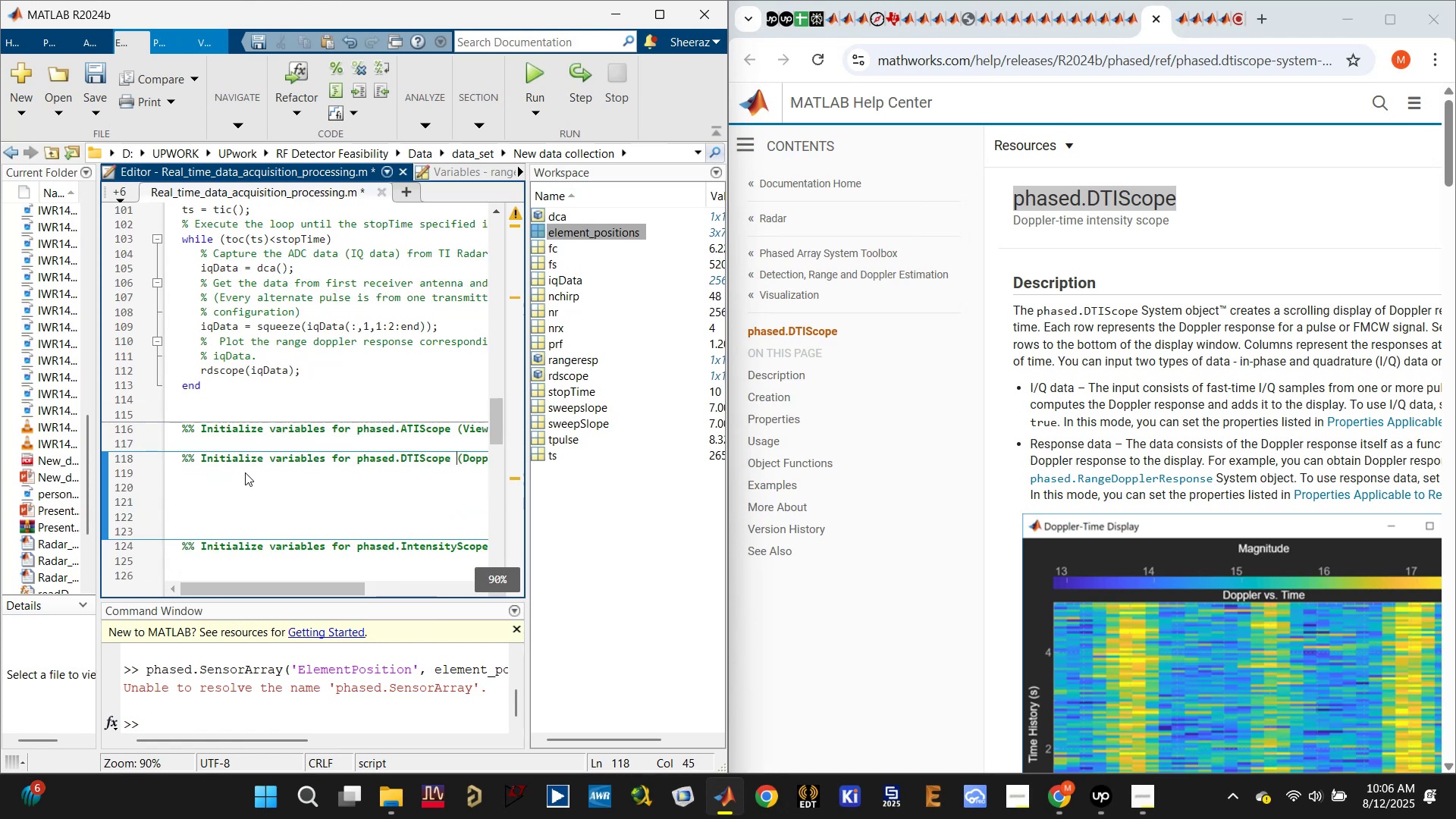 
key(Control+S)
 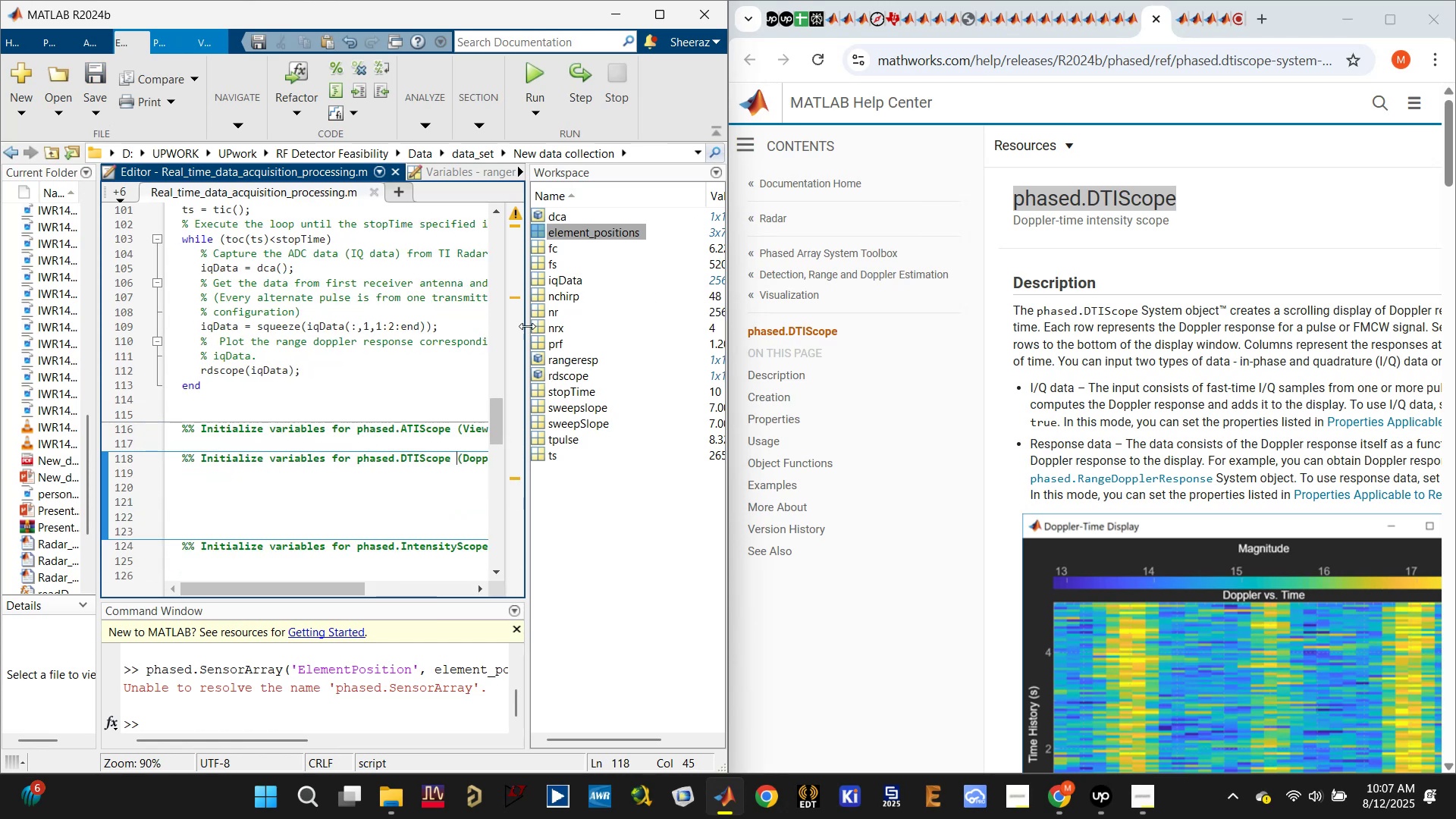 
left_click_drag(start_coordinate=[526, 330], to_coordinate=[702, 334])
 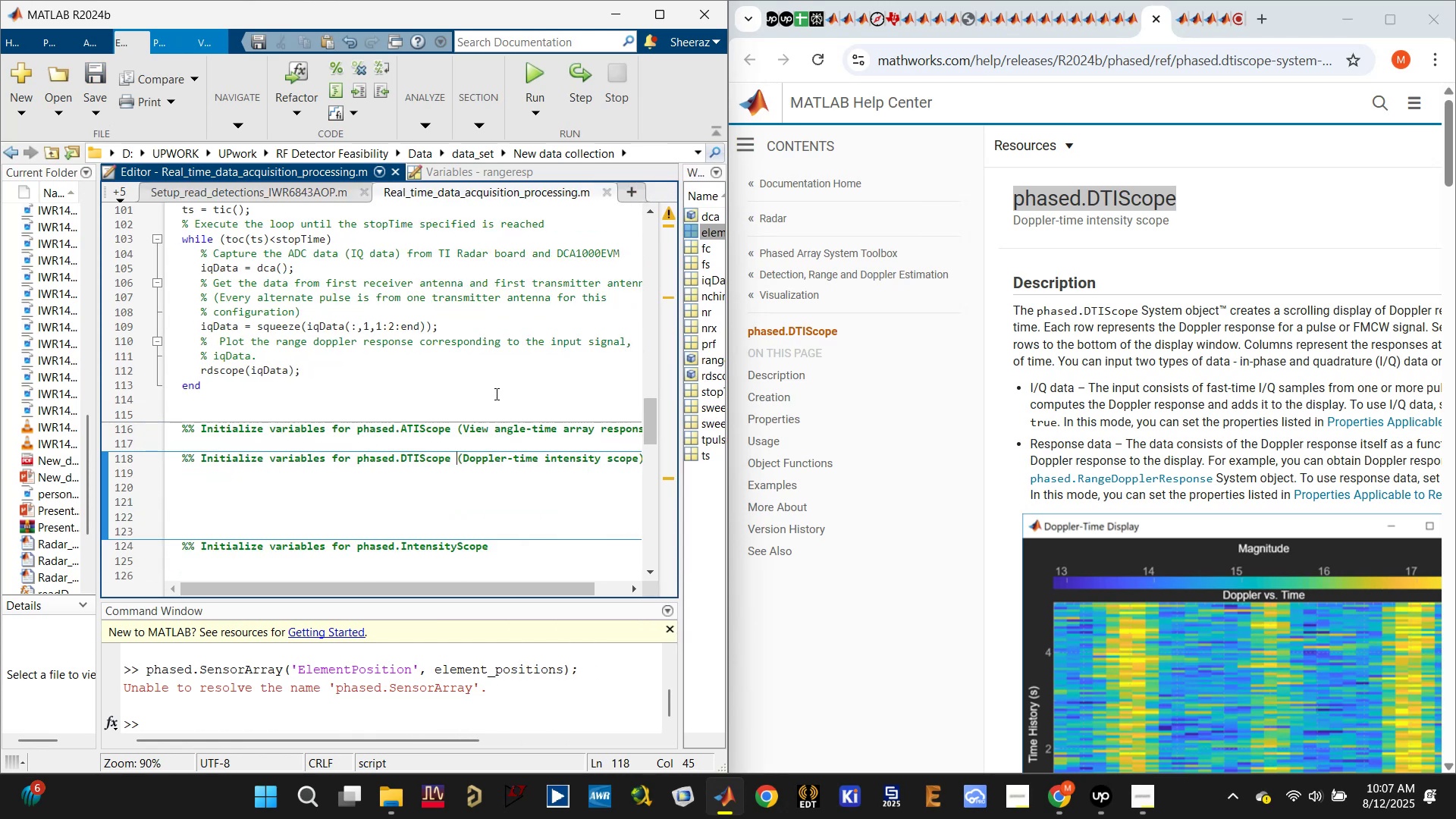 
scroll: coordinate [466, 400], scroll_direction: down, amount: 1.0
 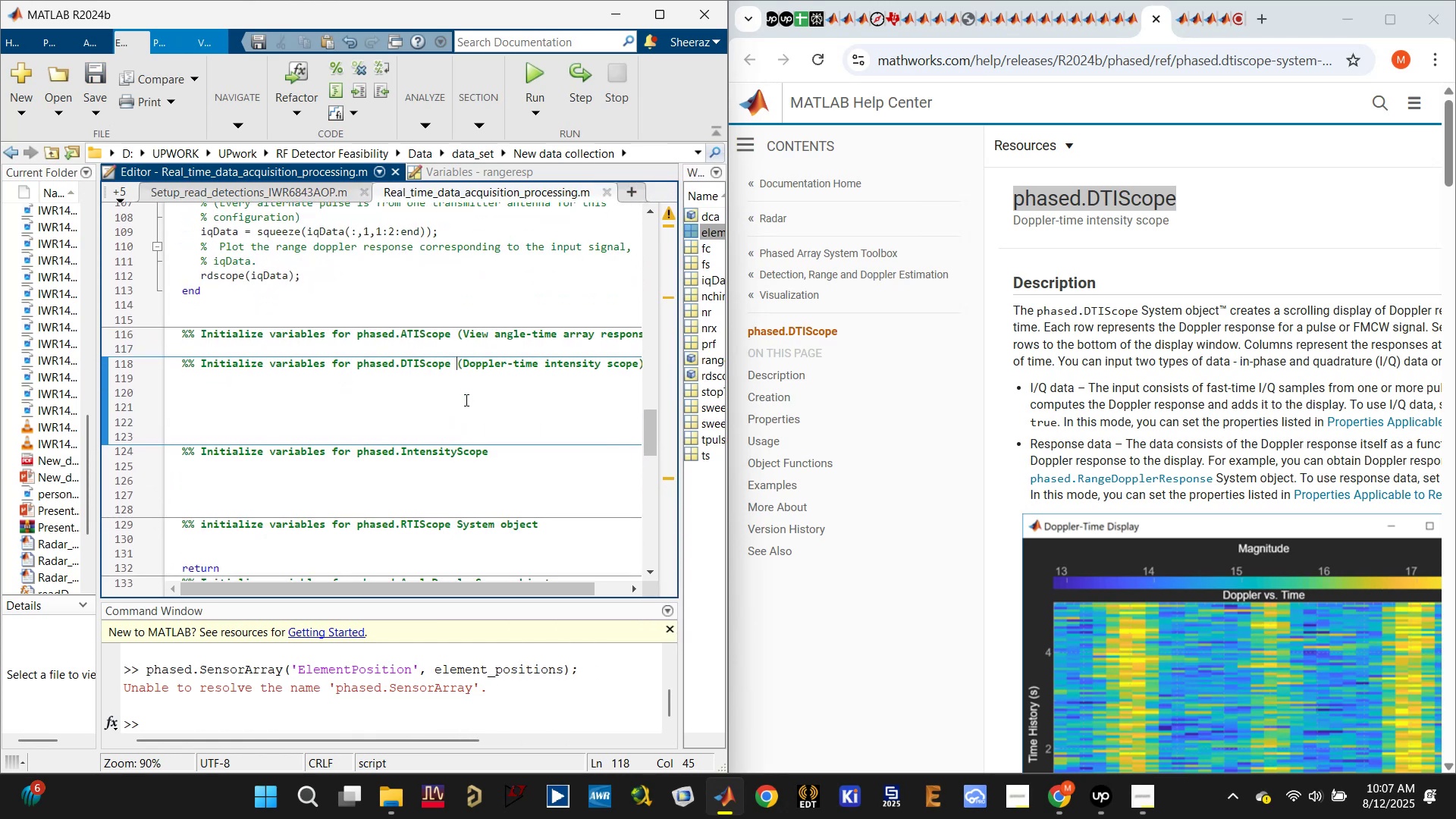 
left_click([466, 416])
 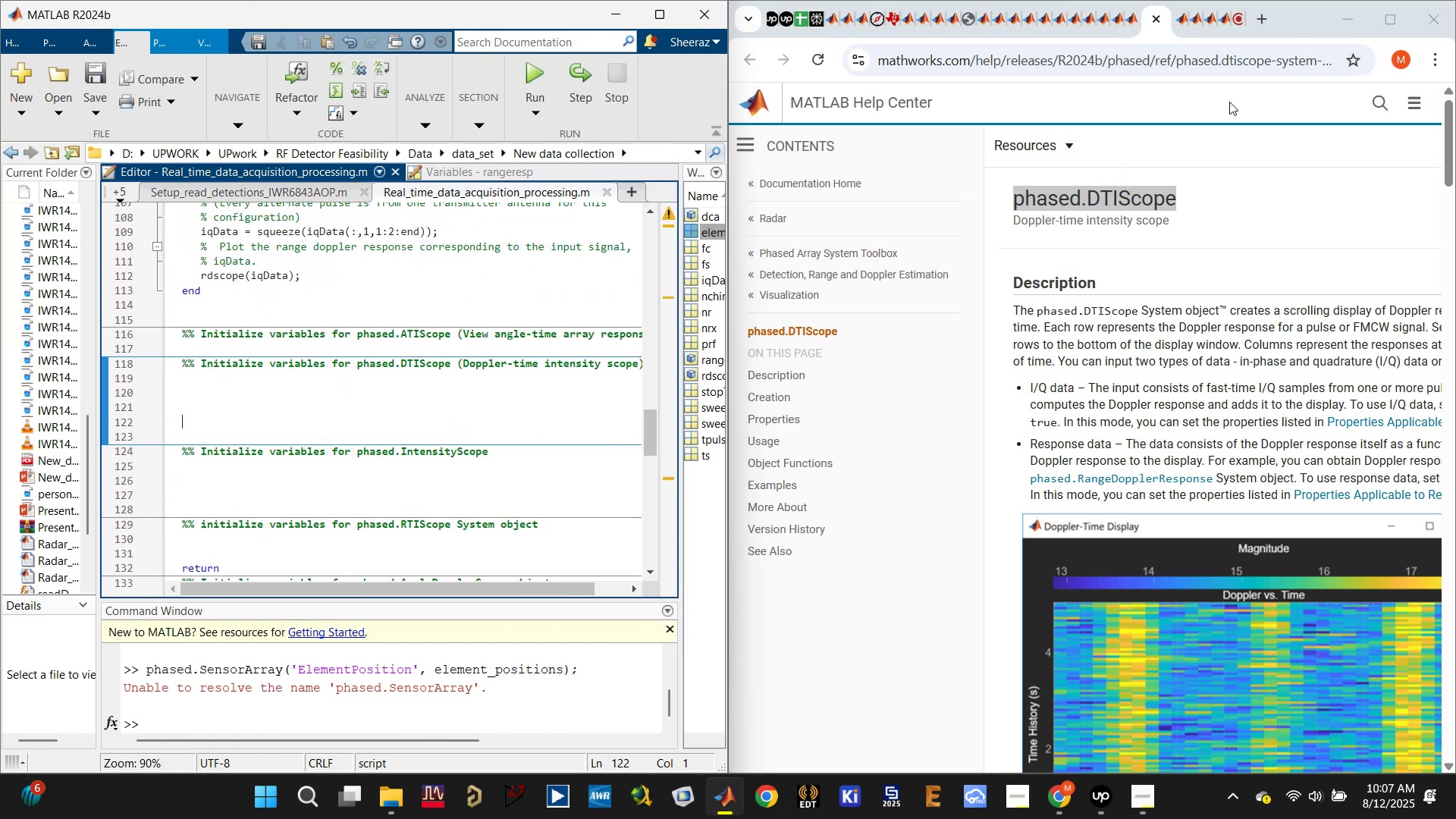 
mouse_move([1178, 23])
 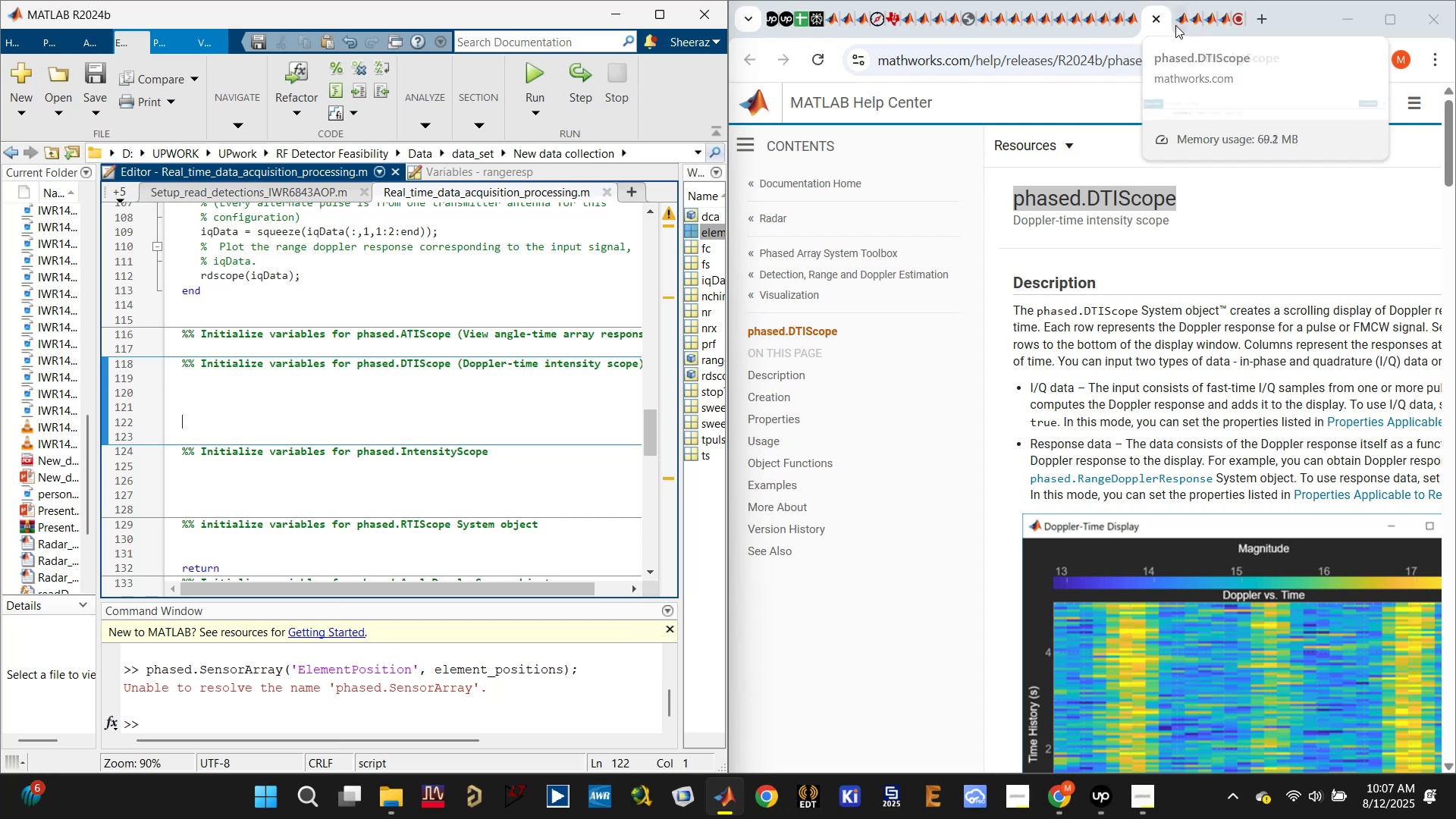 
left_click([1178, 21])
 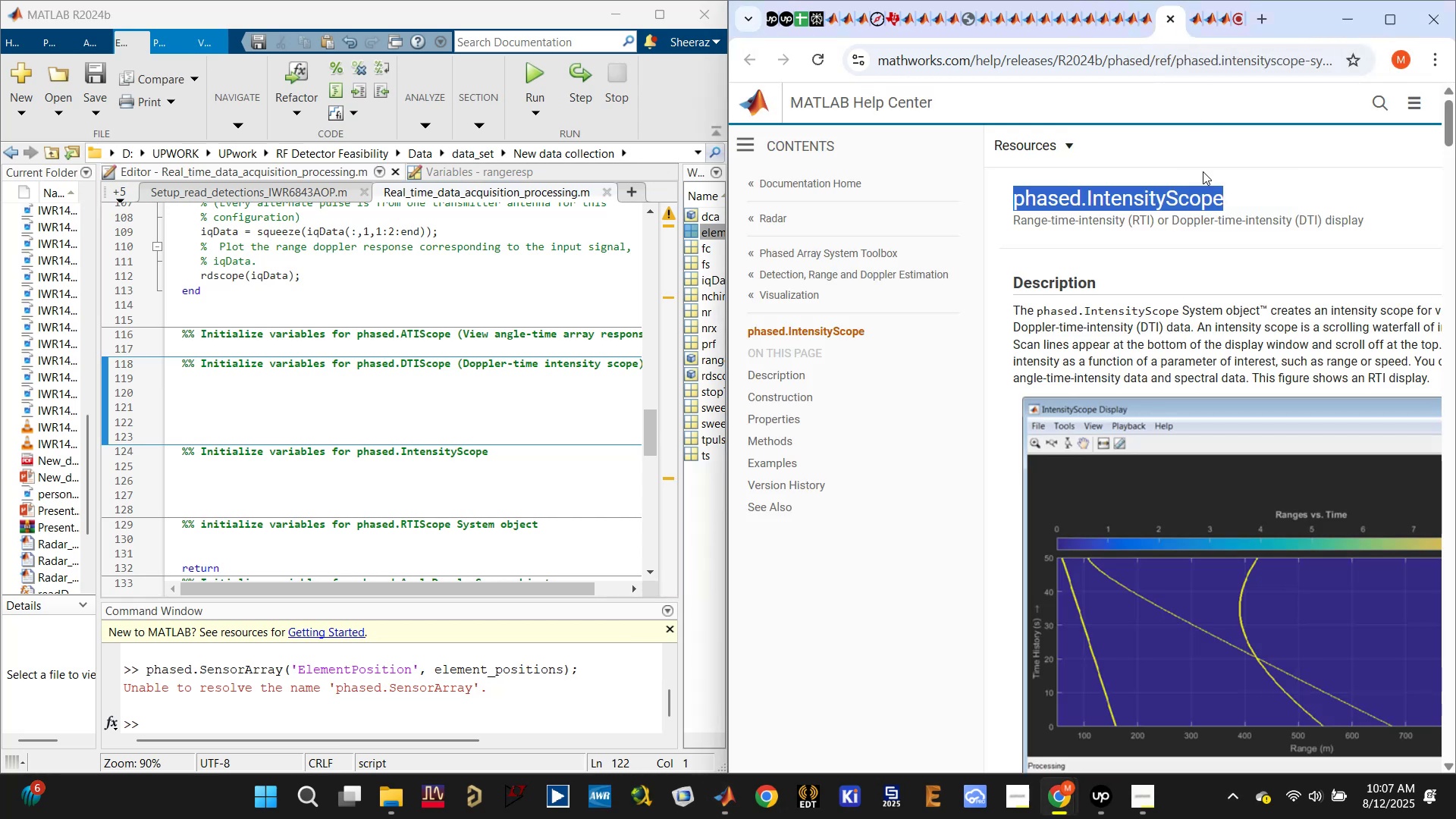 
double_click([1207, 225])
 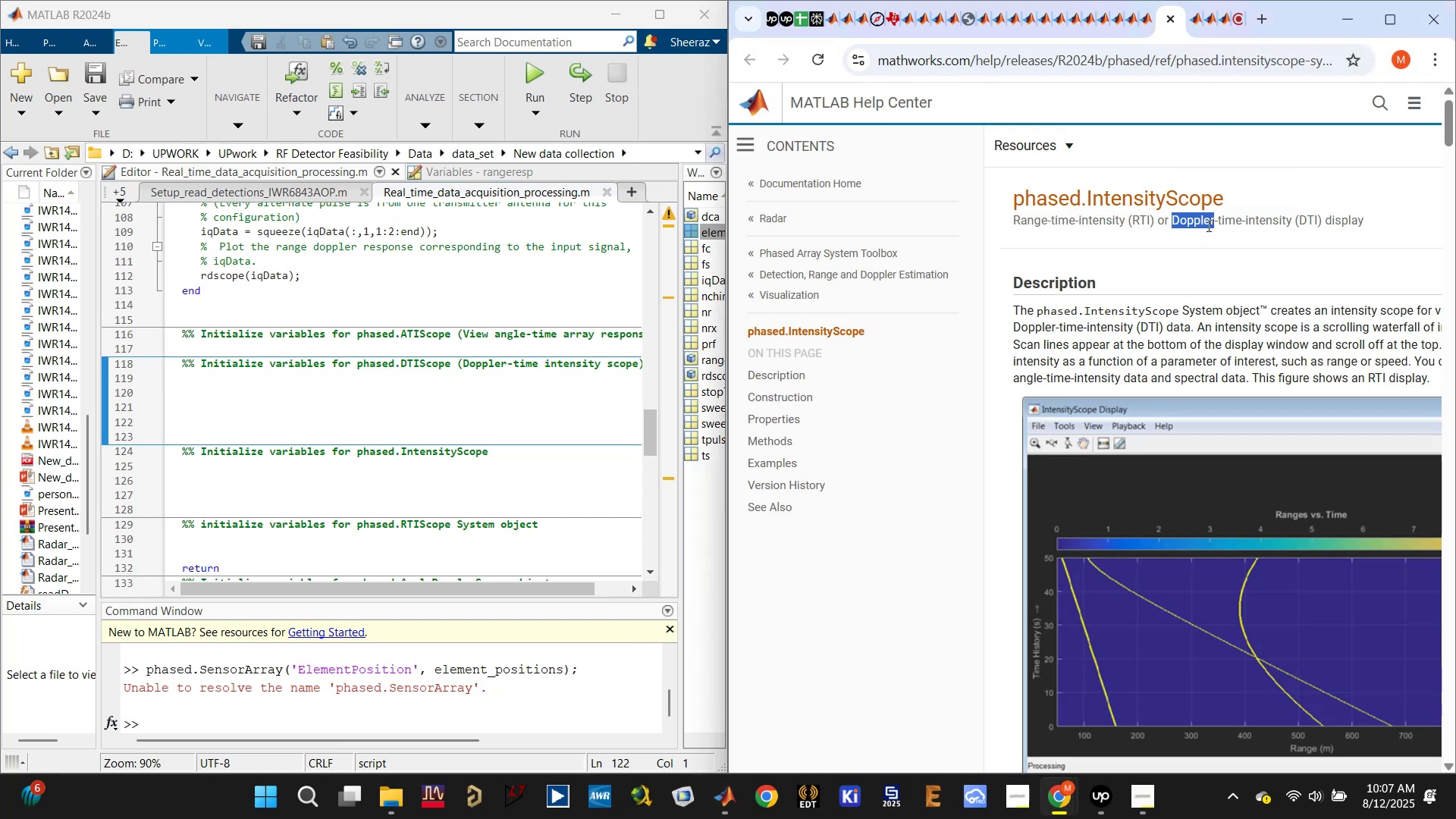 
triple_click([1207, 225])
 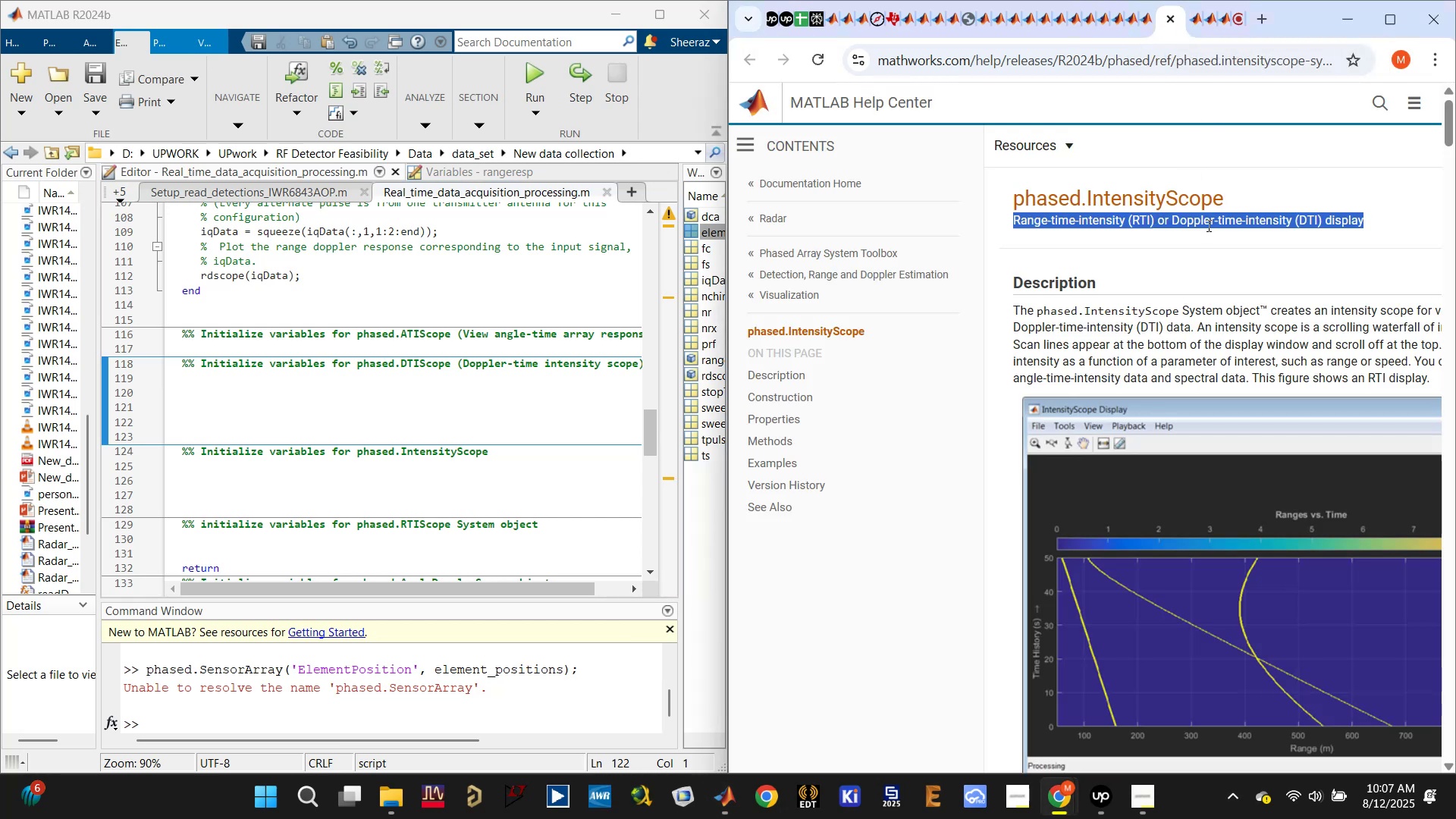 
key(Control+C)
 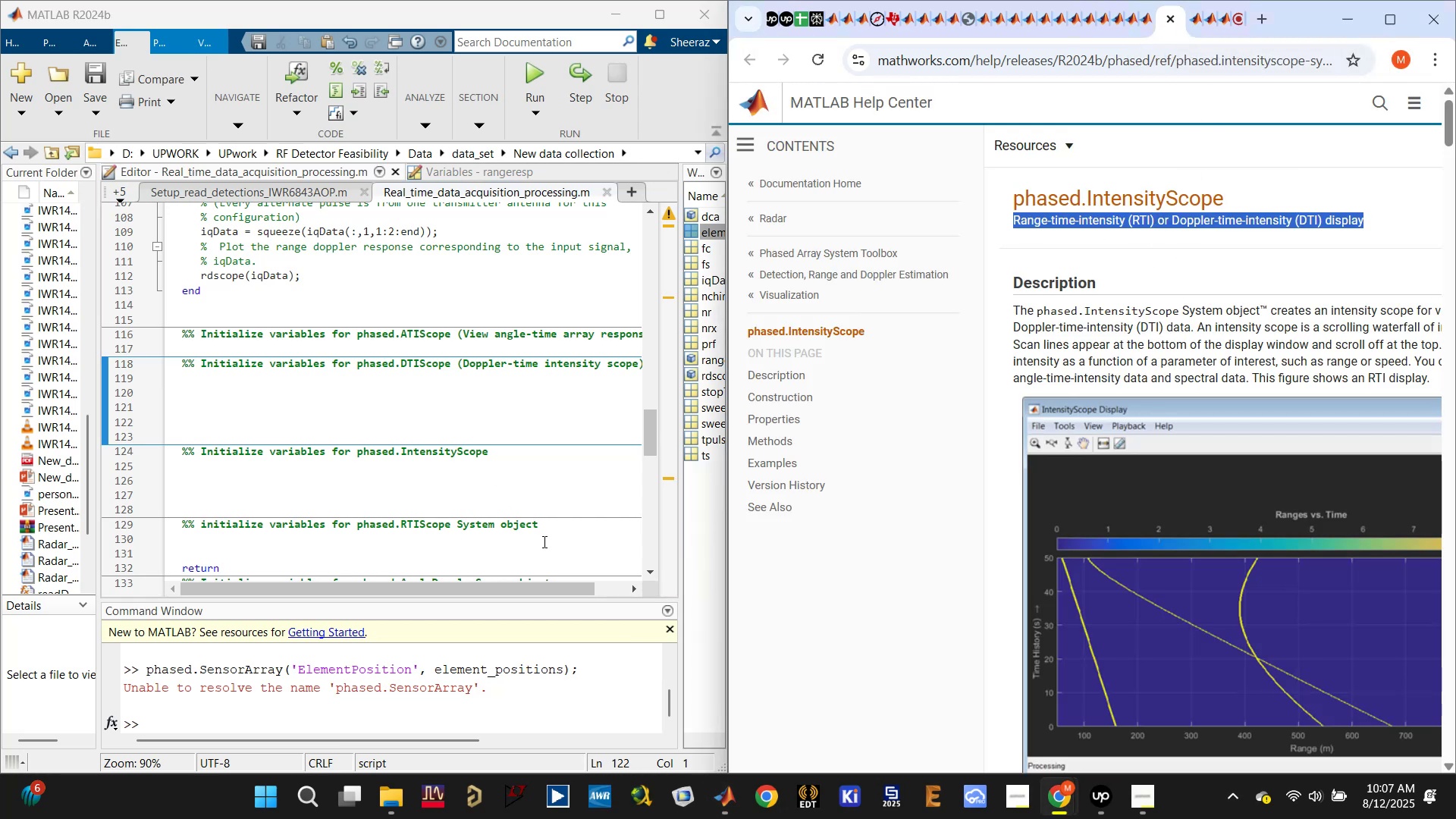 
left_click([548, 522])
 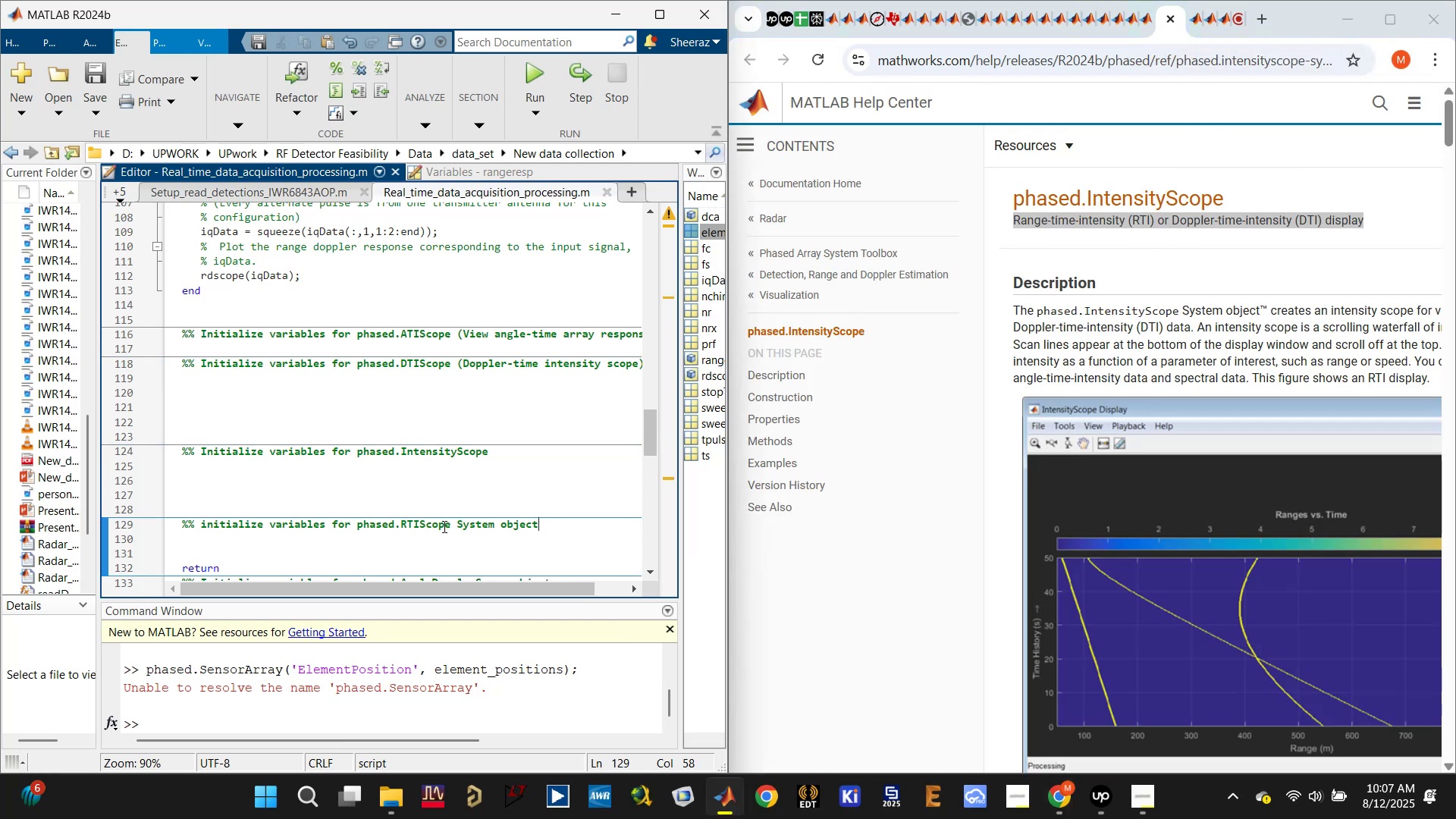 
left_click_drag(start_coordinate=[453, 524], to_coordinate=[575, 521])
 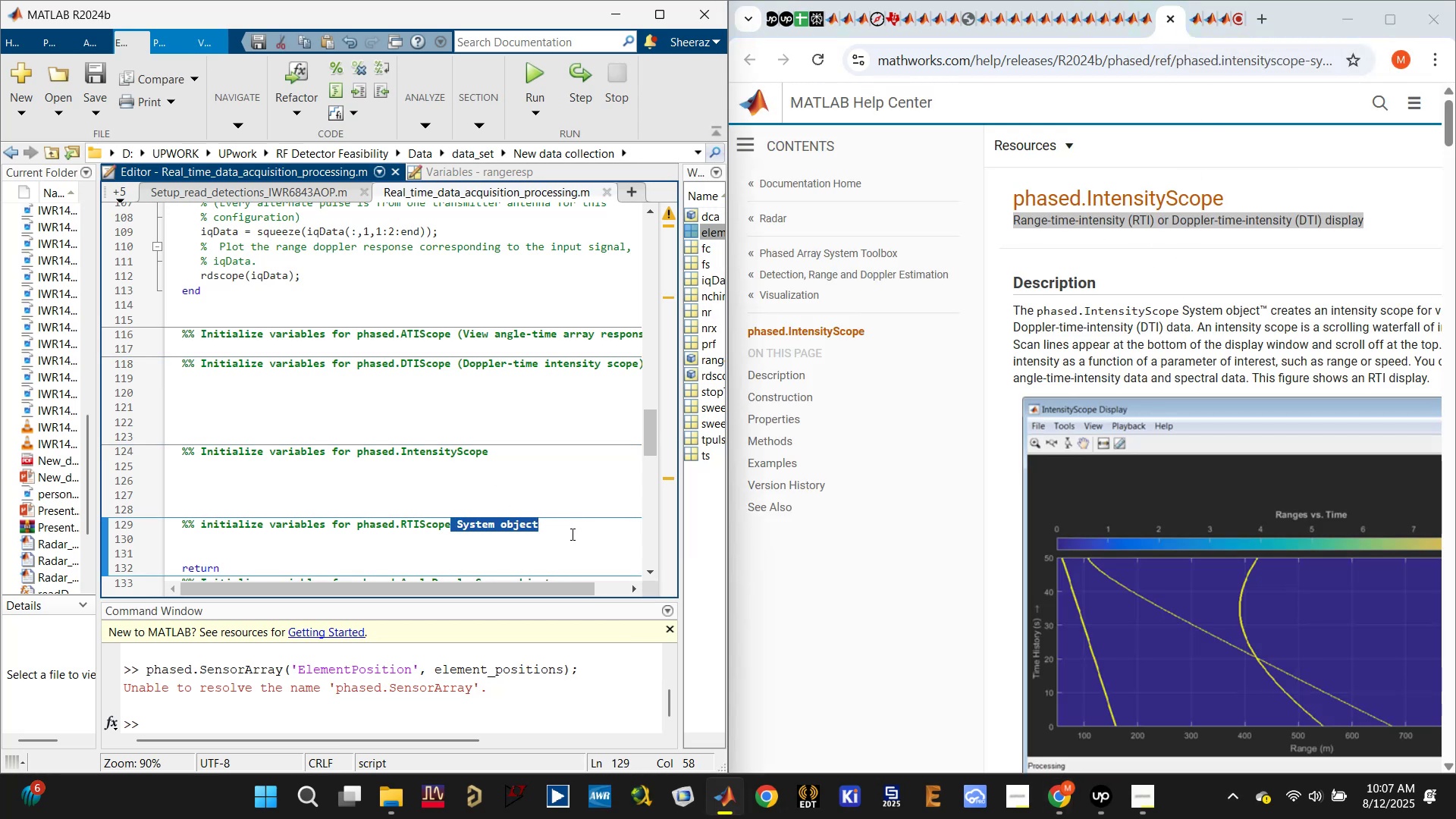 
type( ())
key(Backspace)
key(Backspace)
key(Backspace)
 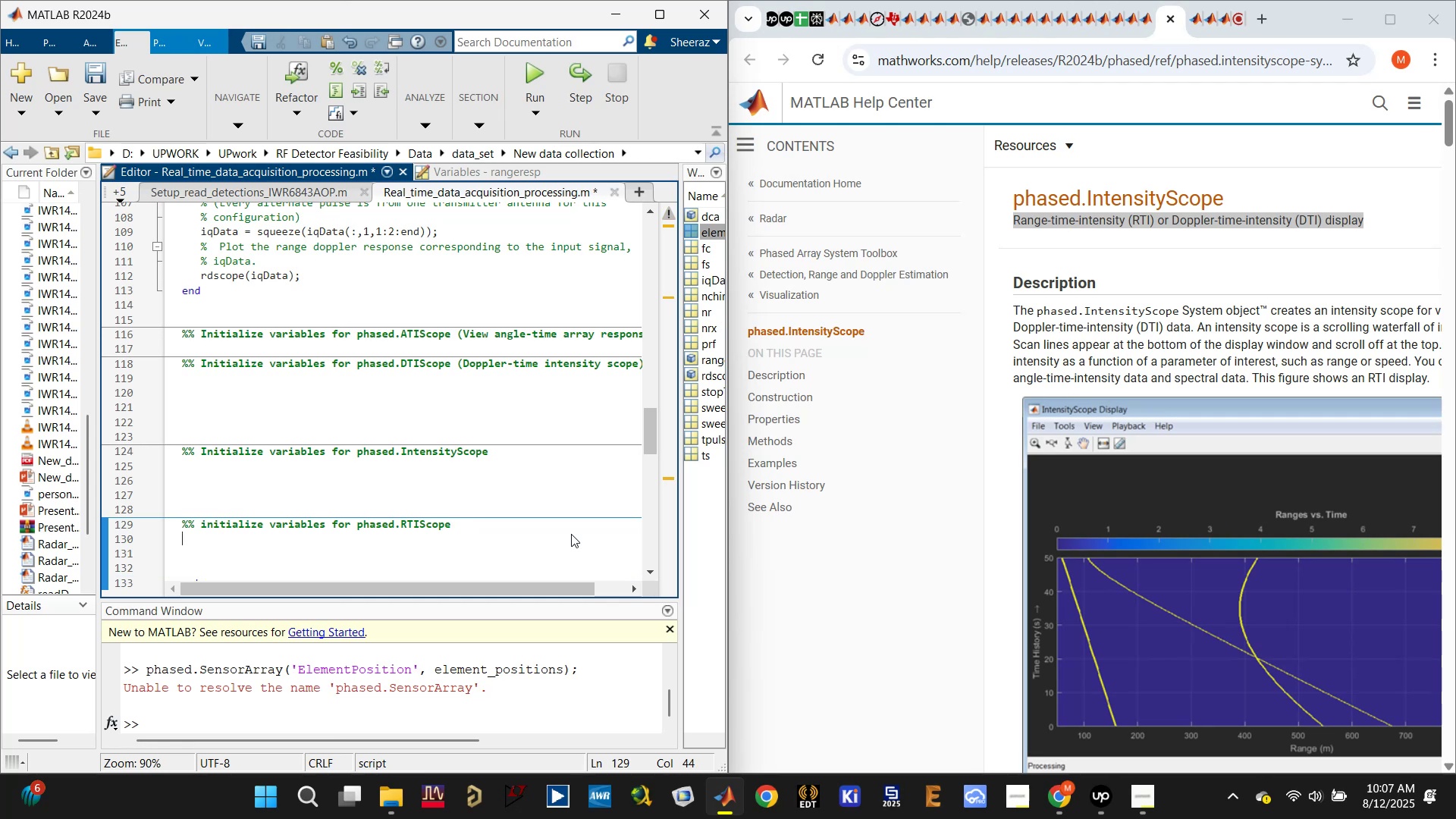 
 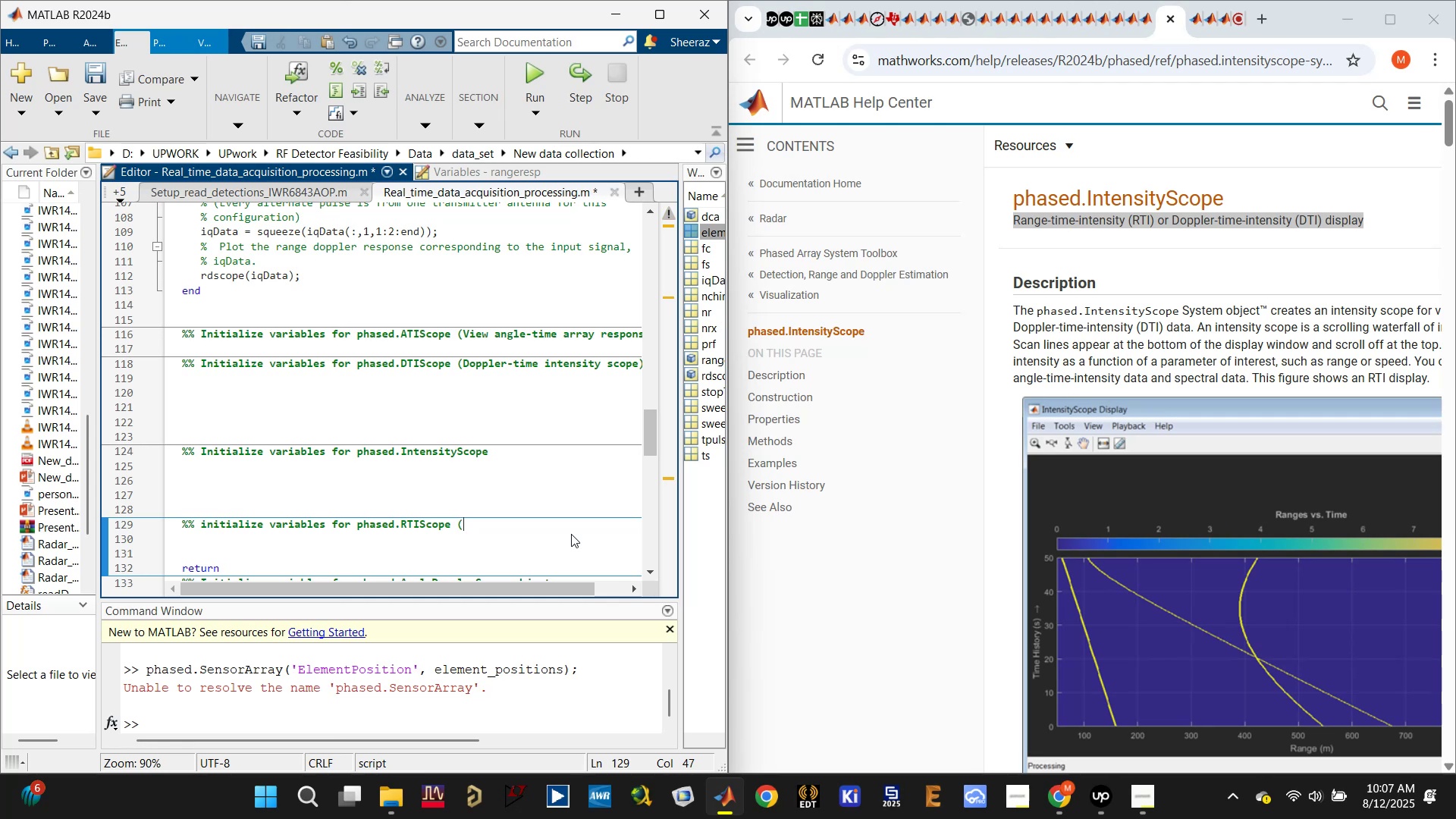 
key(Enter)
 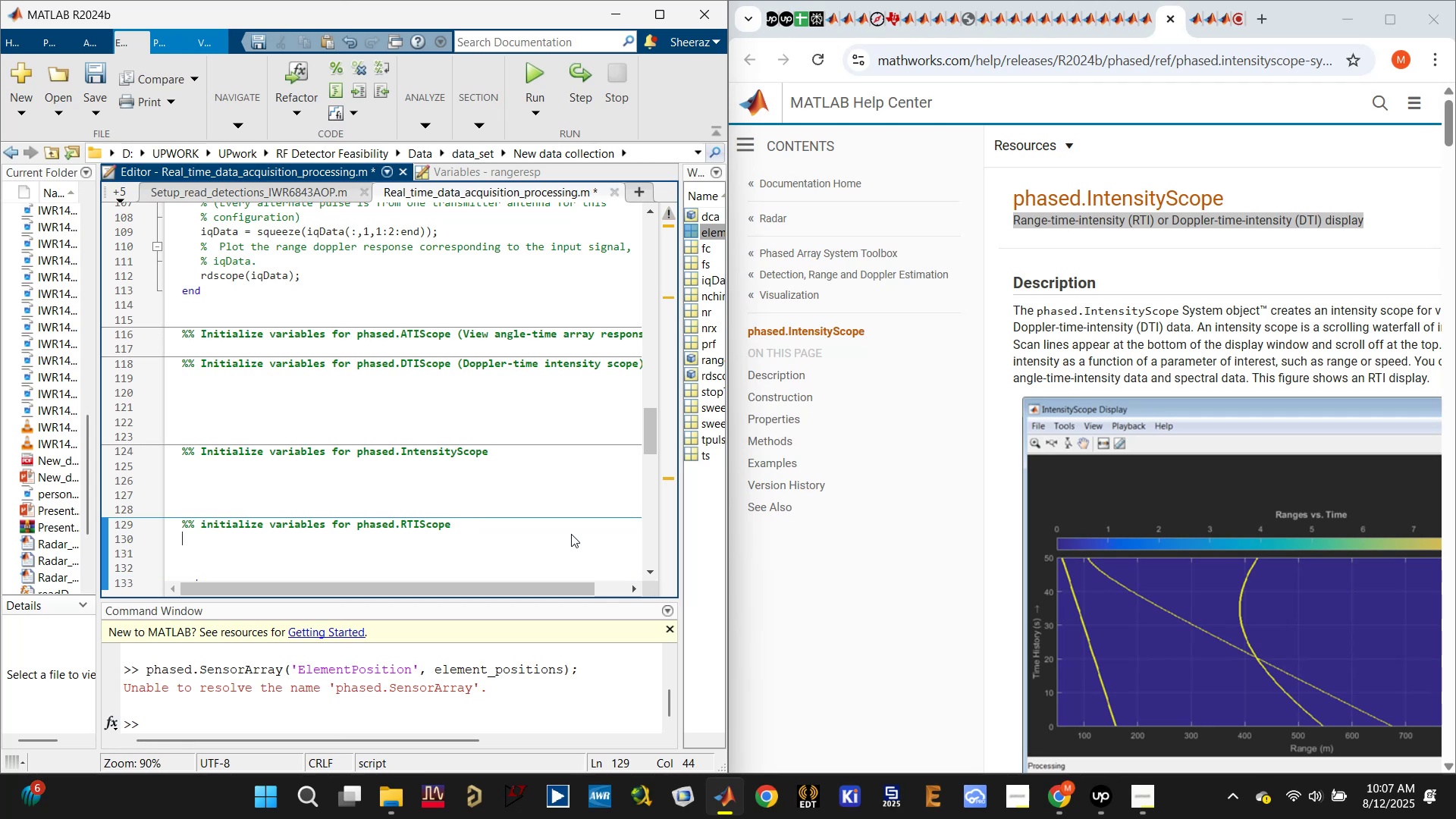 
key(Shift+5)
 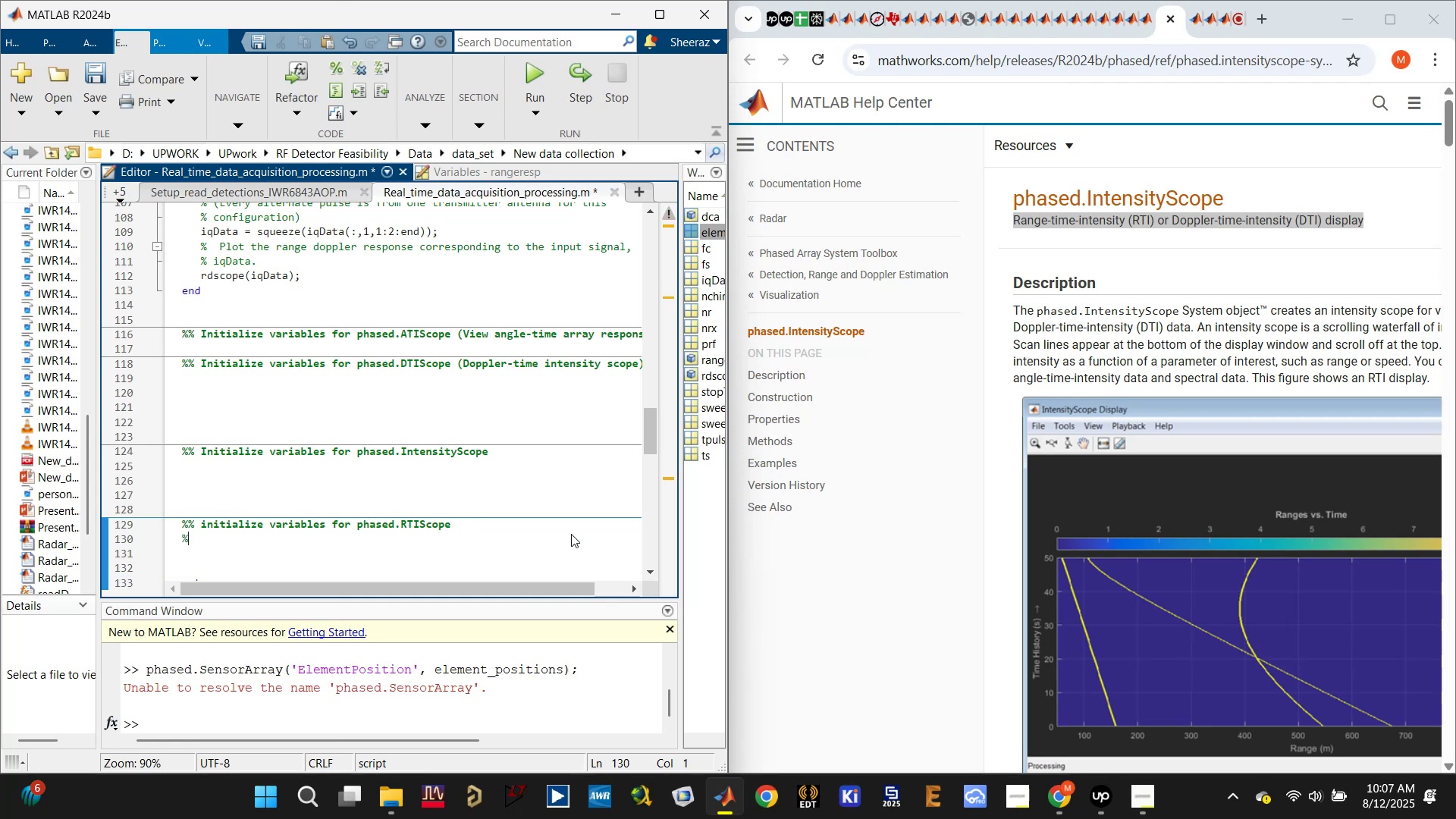 
key(Space)
 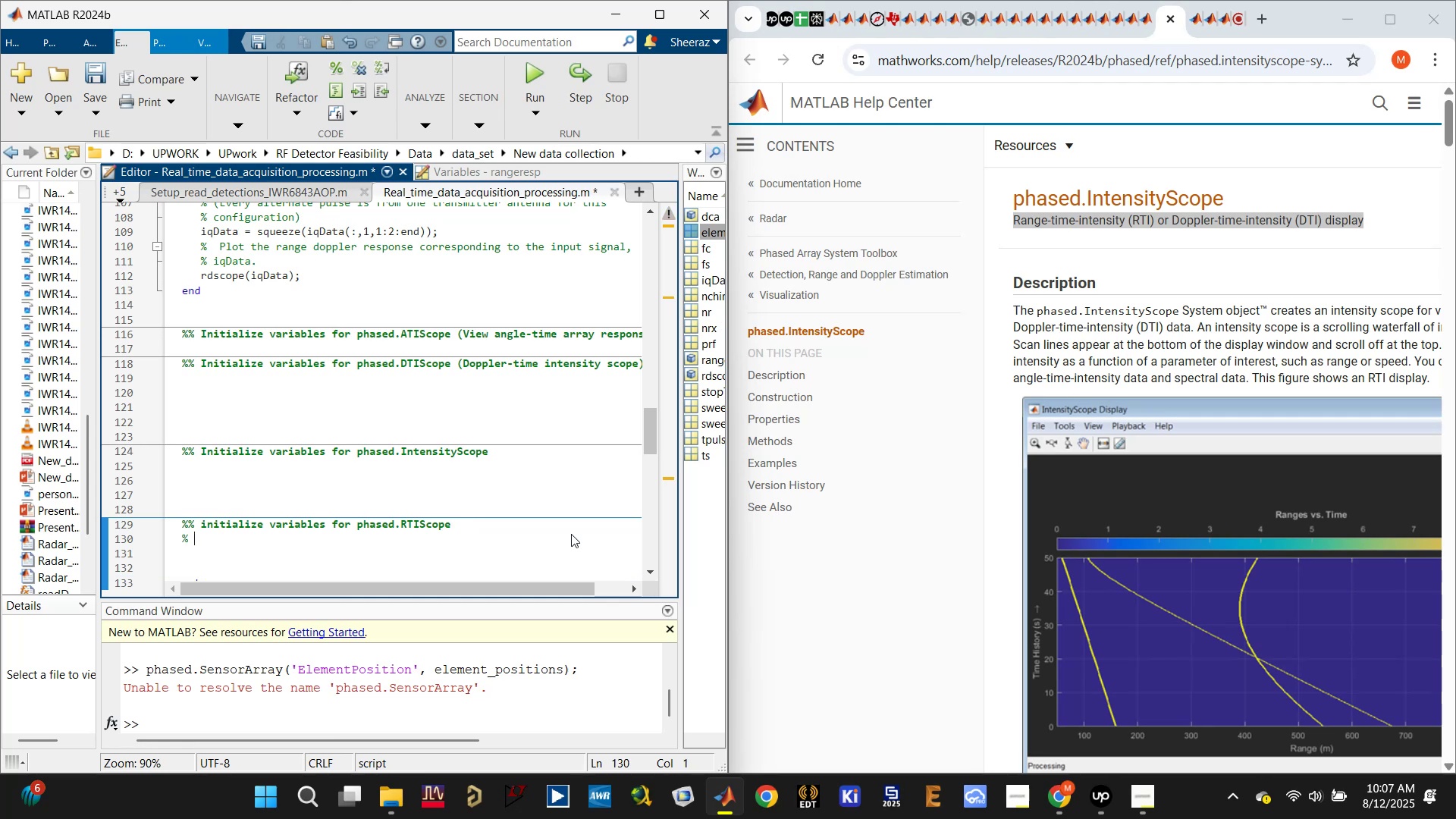 
key(Control+V)
 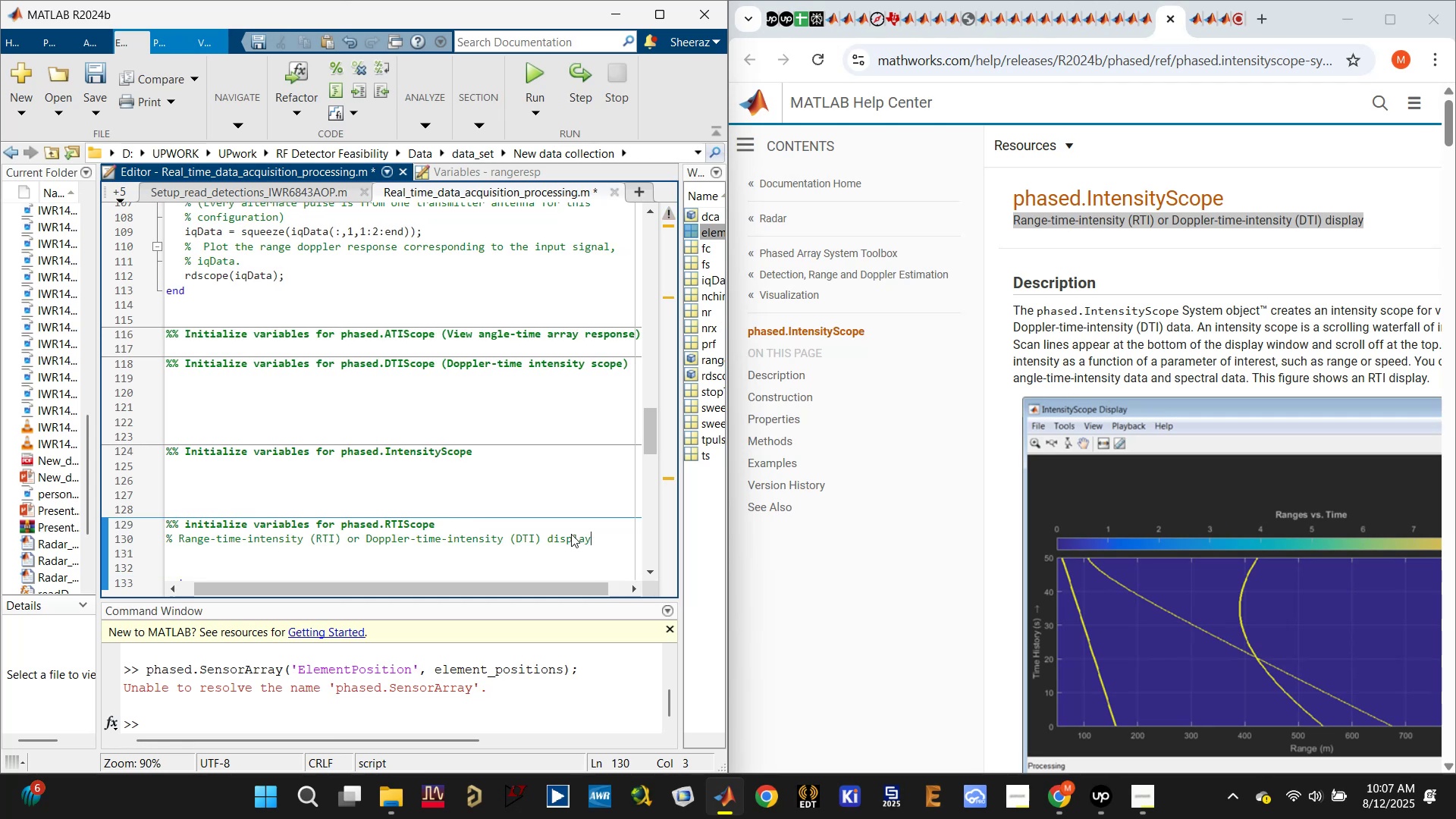 
key(Control+S)
 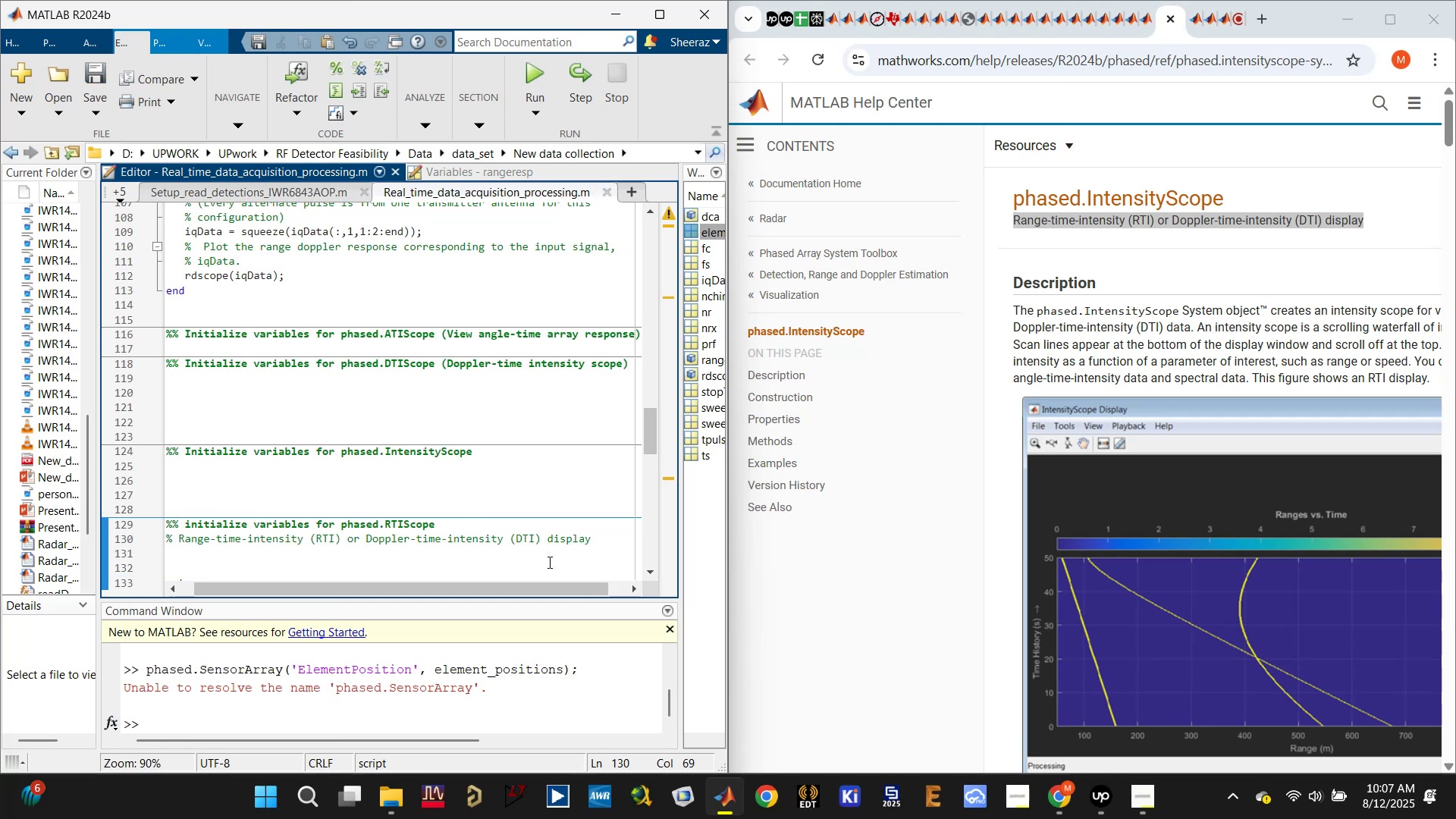 
left_click_drag(start_coordinate=[539, 588], to_coordinate=[344, 596])
 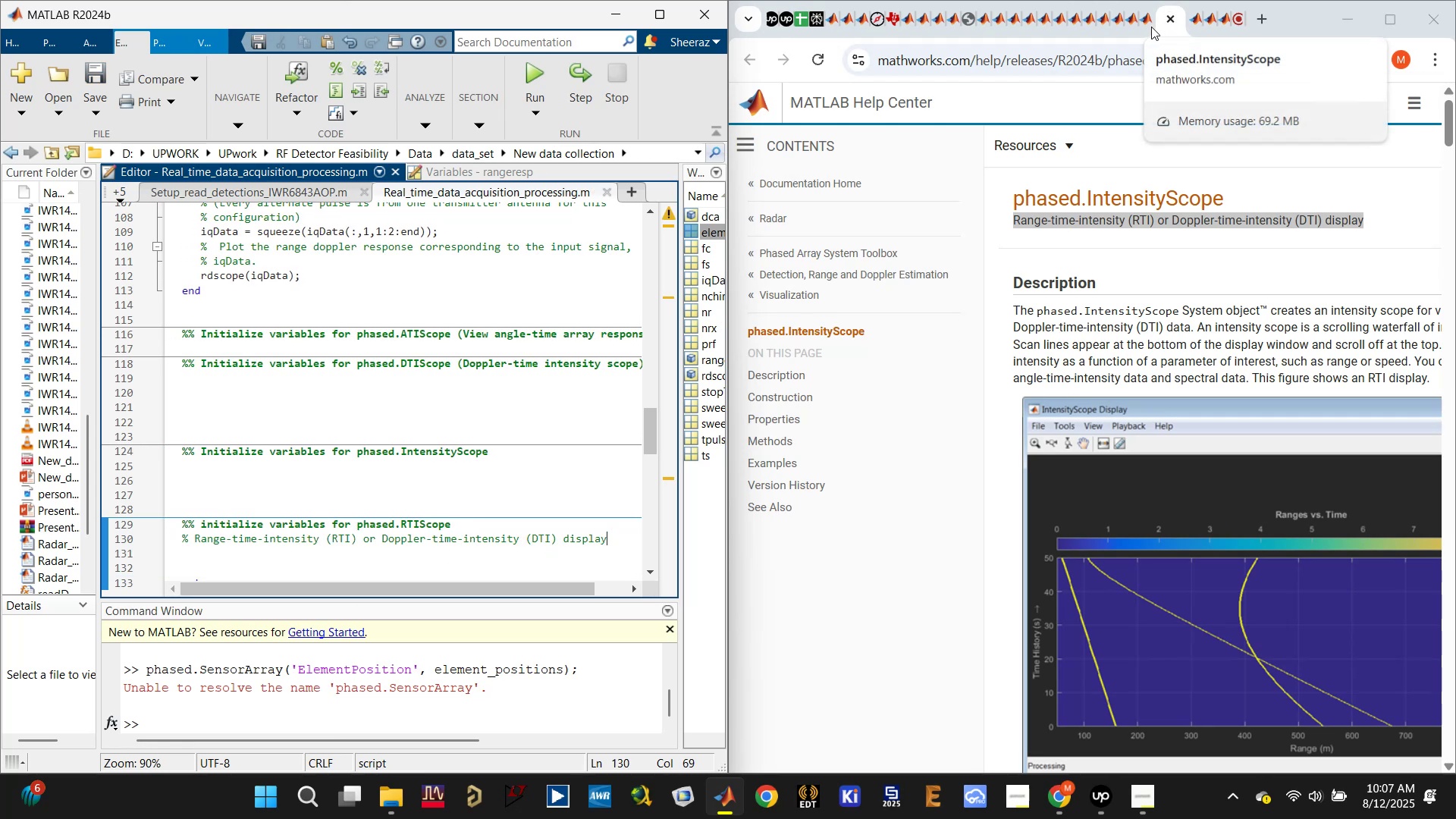 
left_click([1146, 21])
 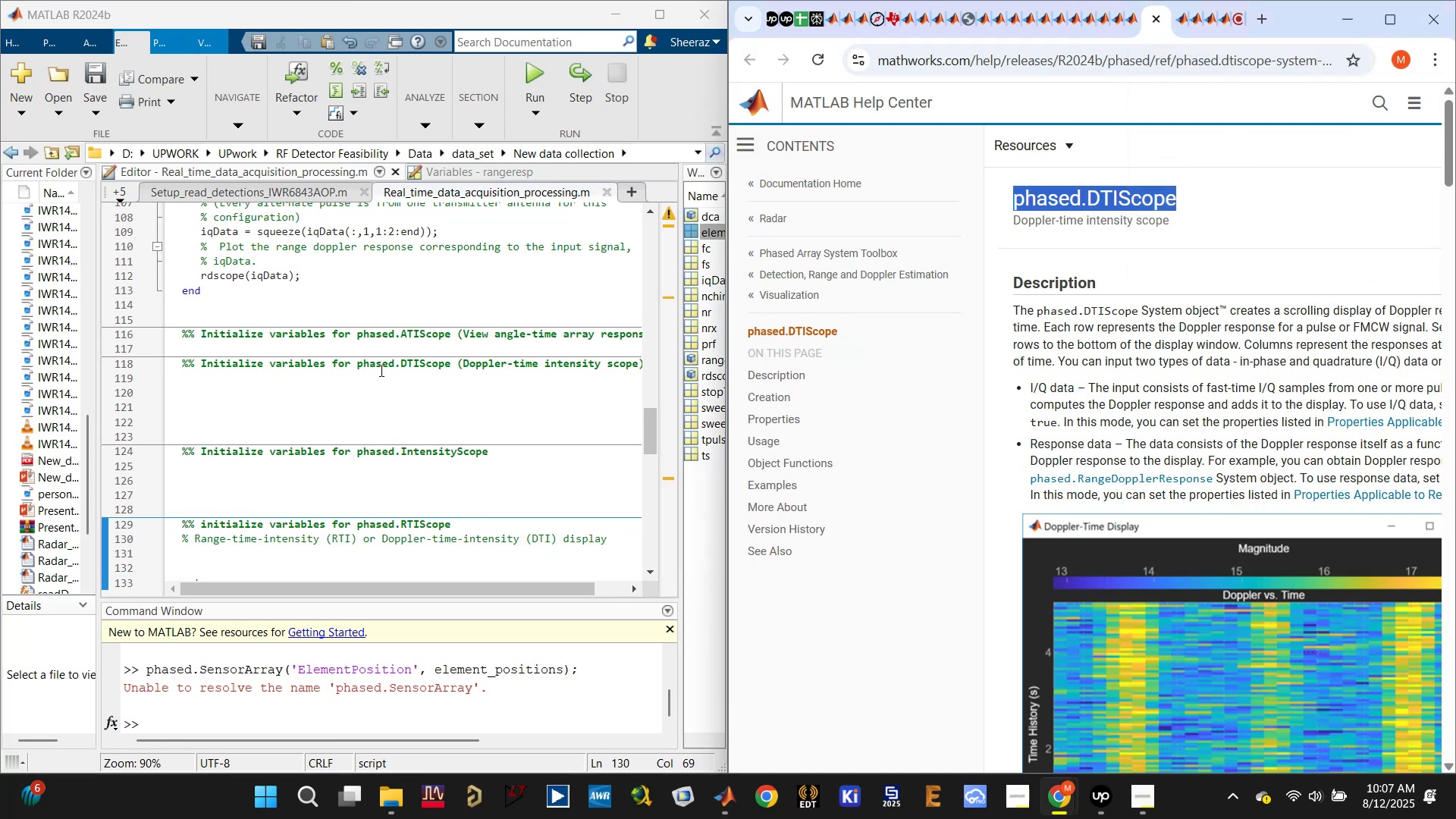 
left_click([460, 366])
 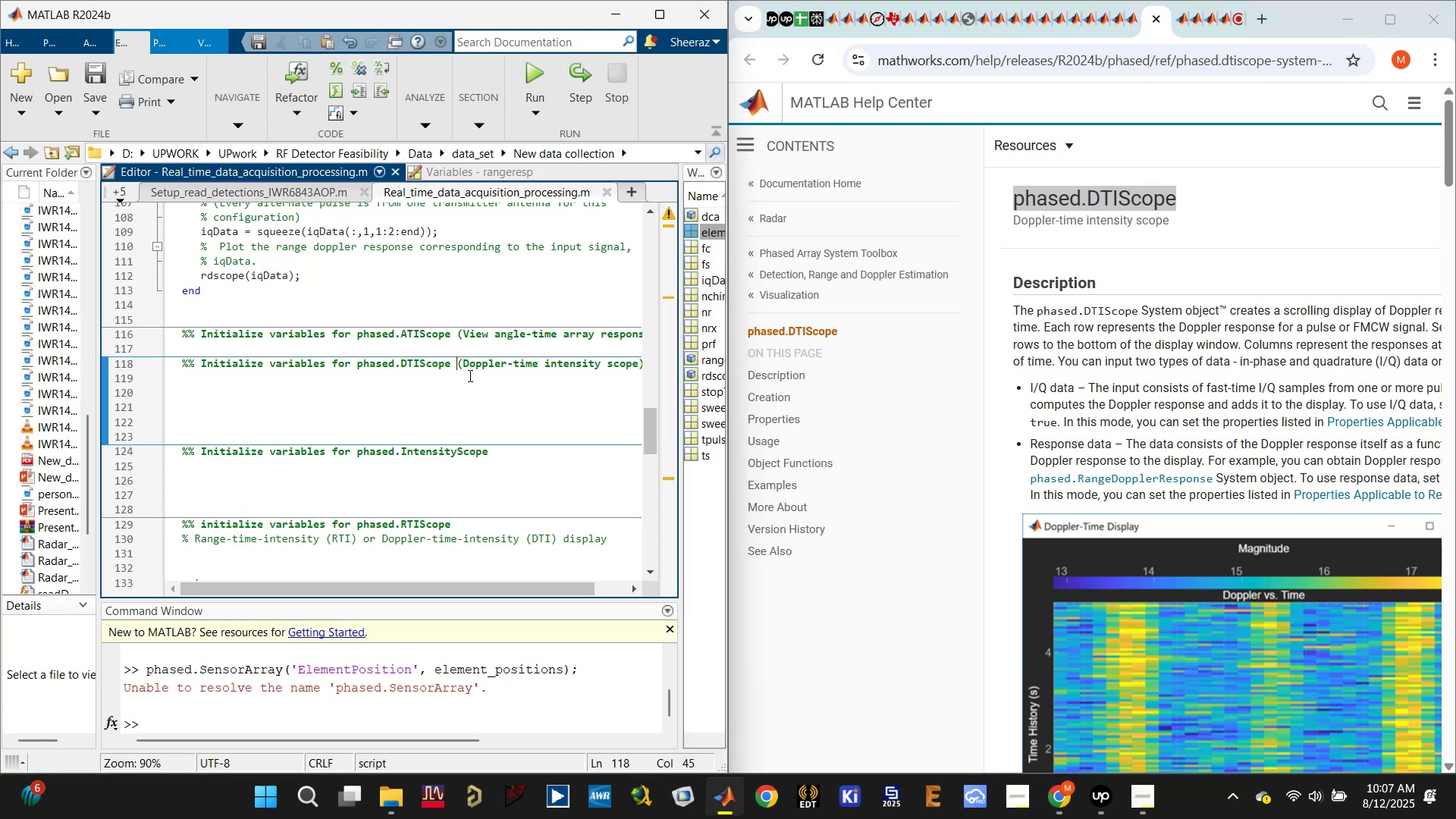 
key(Delete)
 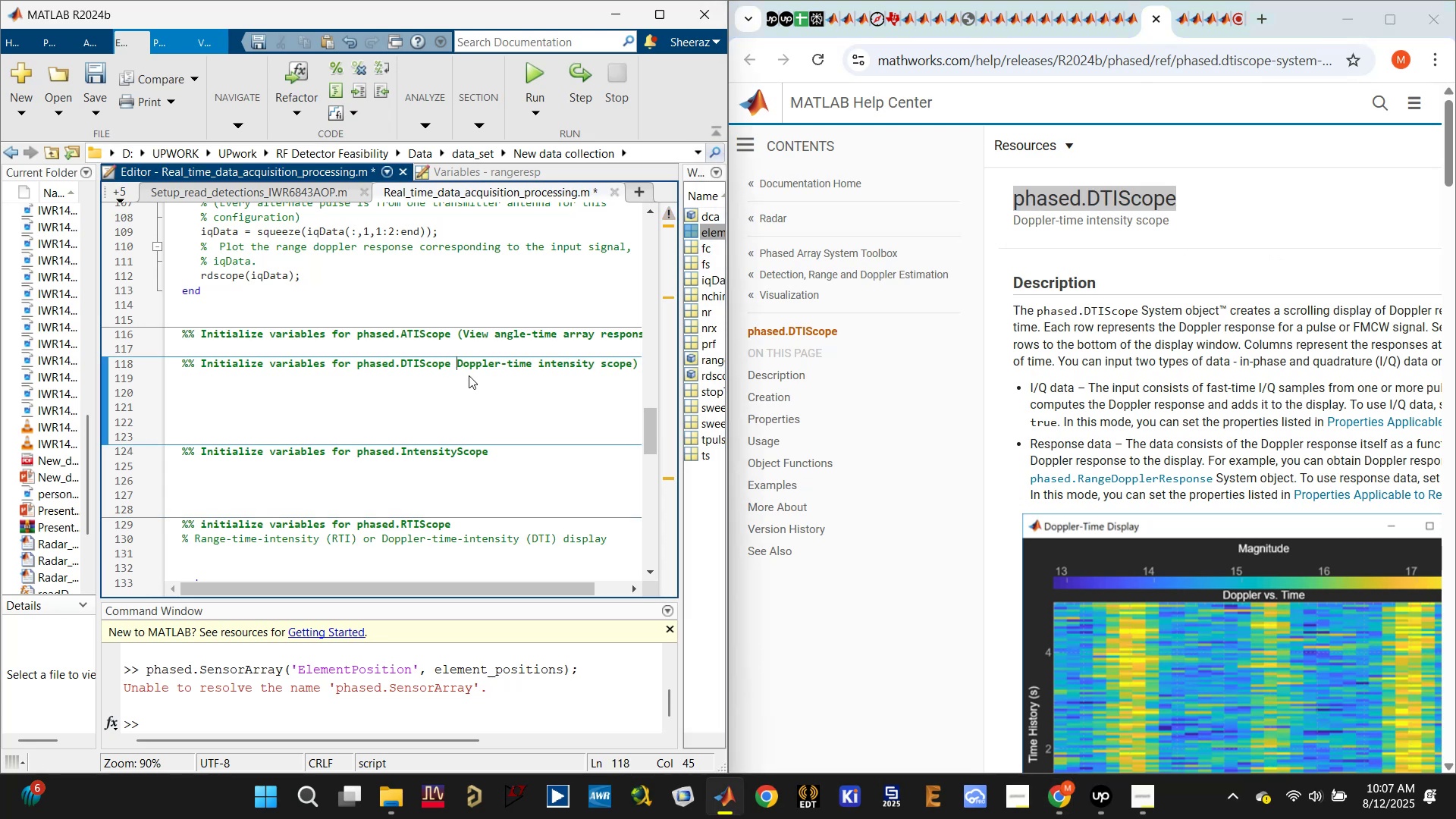 
key(Enter)
 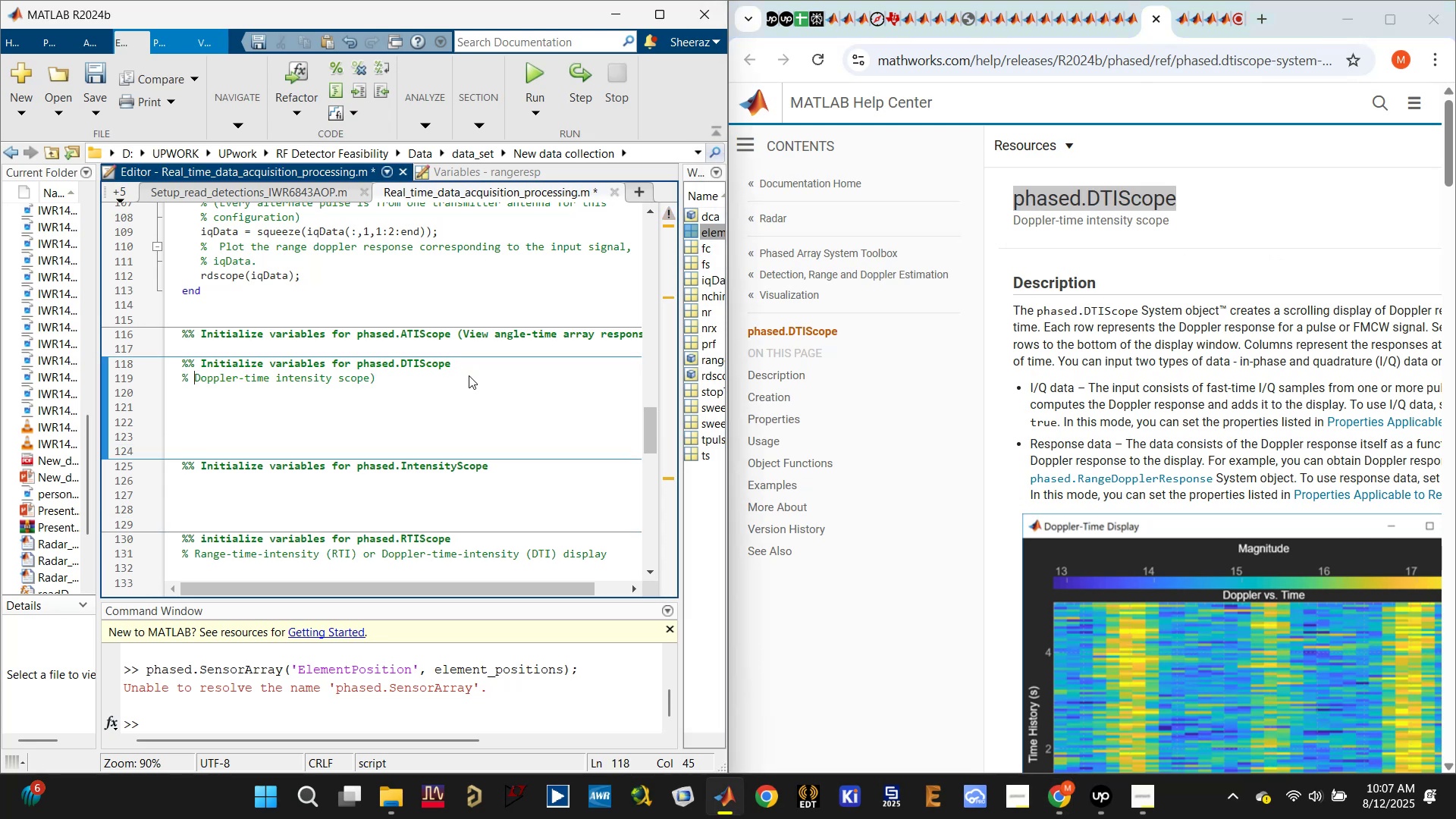 
key(Shift+5)
 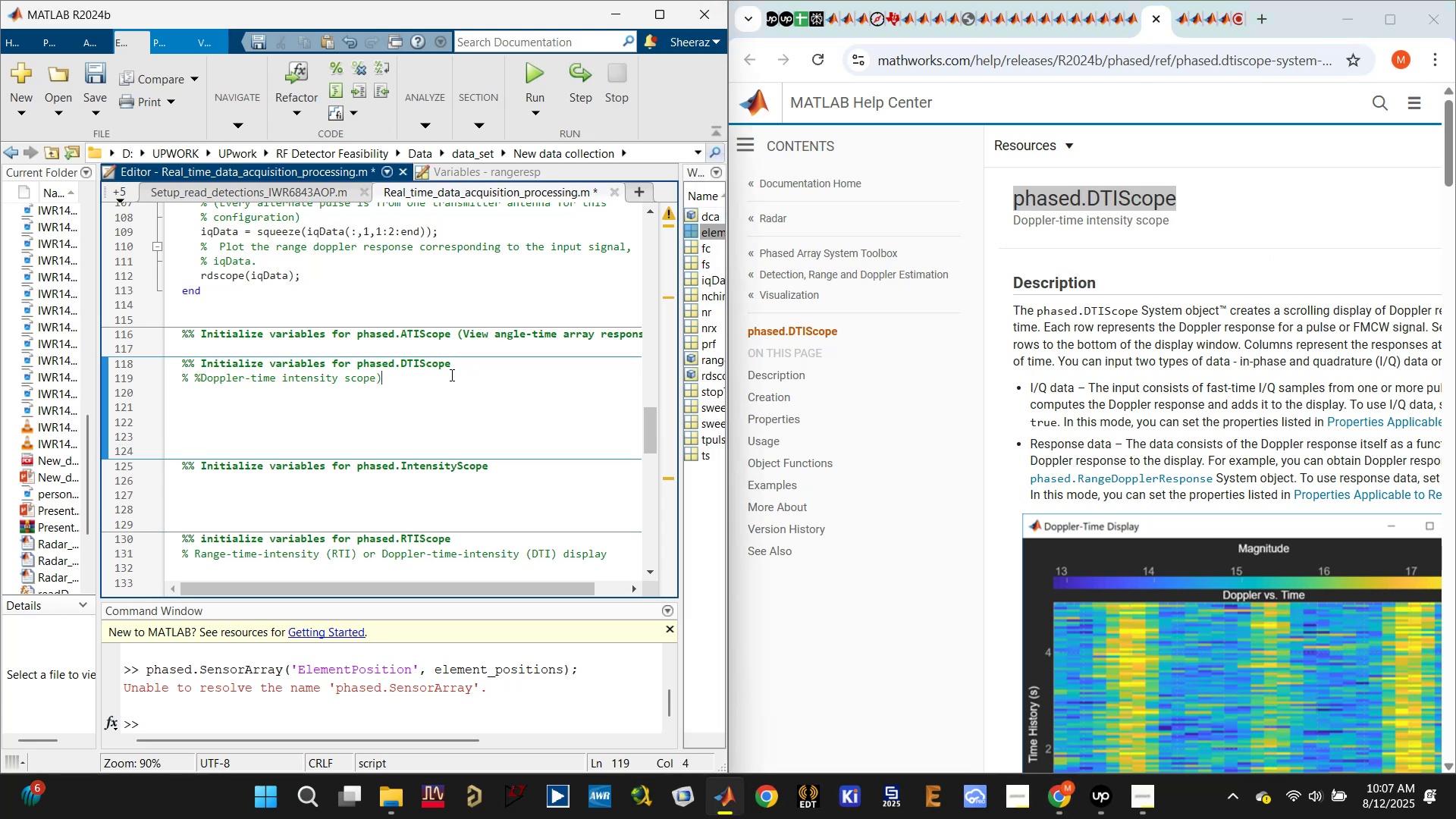 
key(Backspace)
 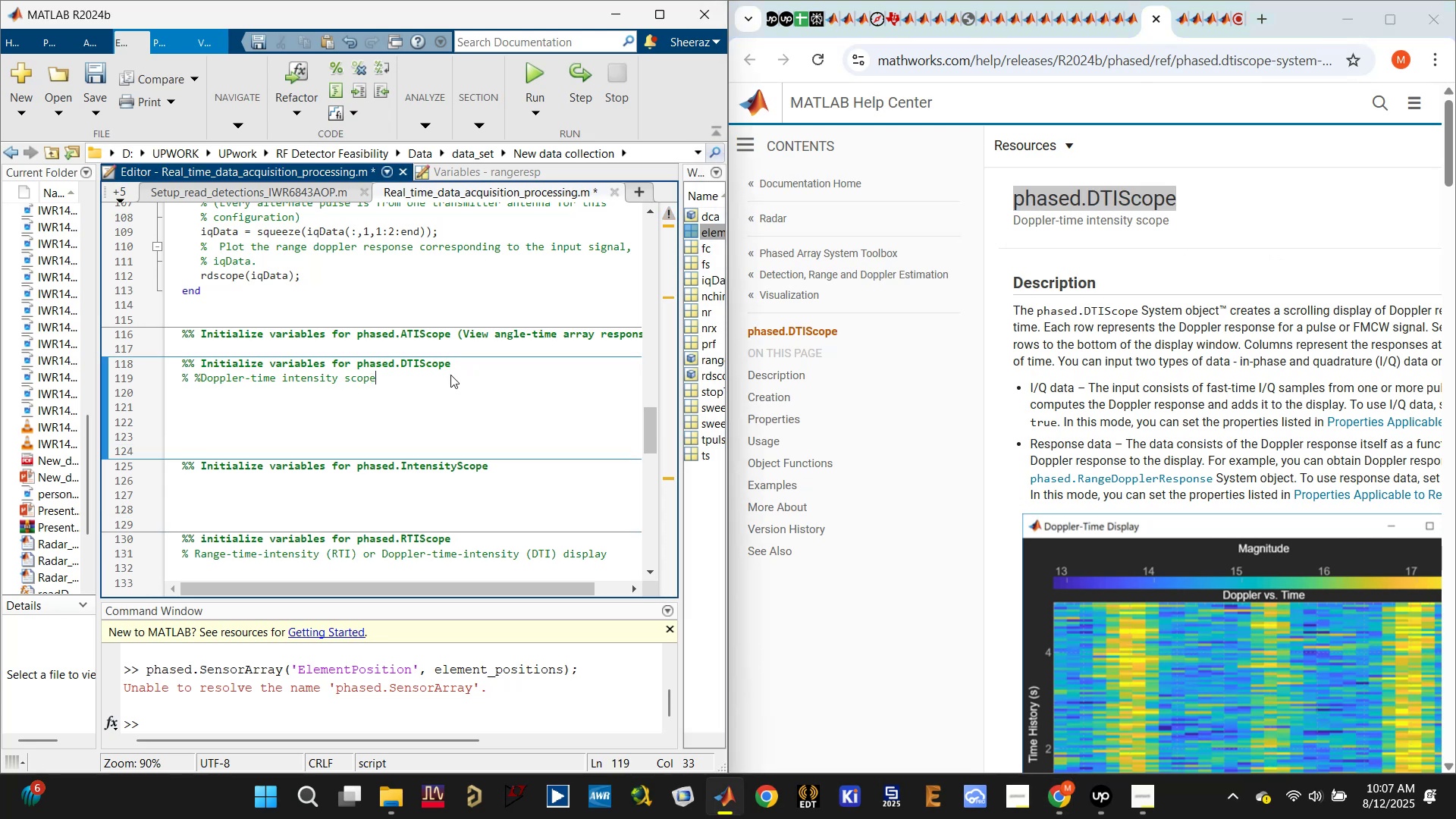 
key(Control+S)
 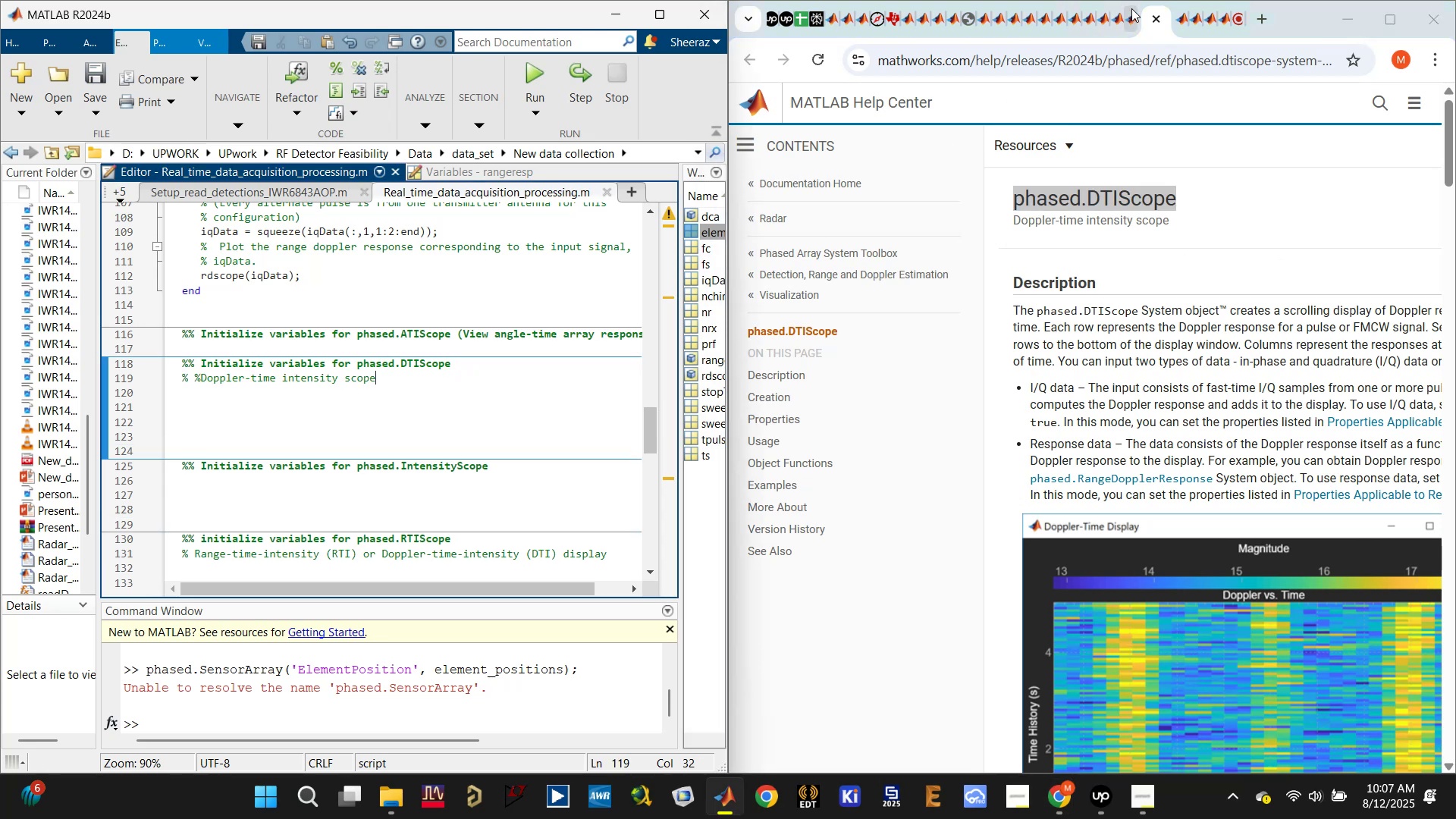 
left_click([1128, 14])
 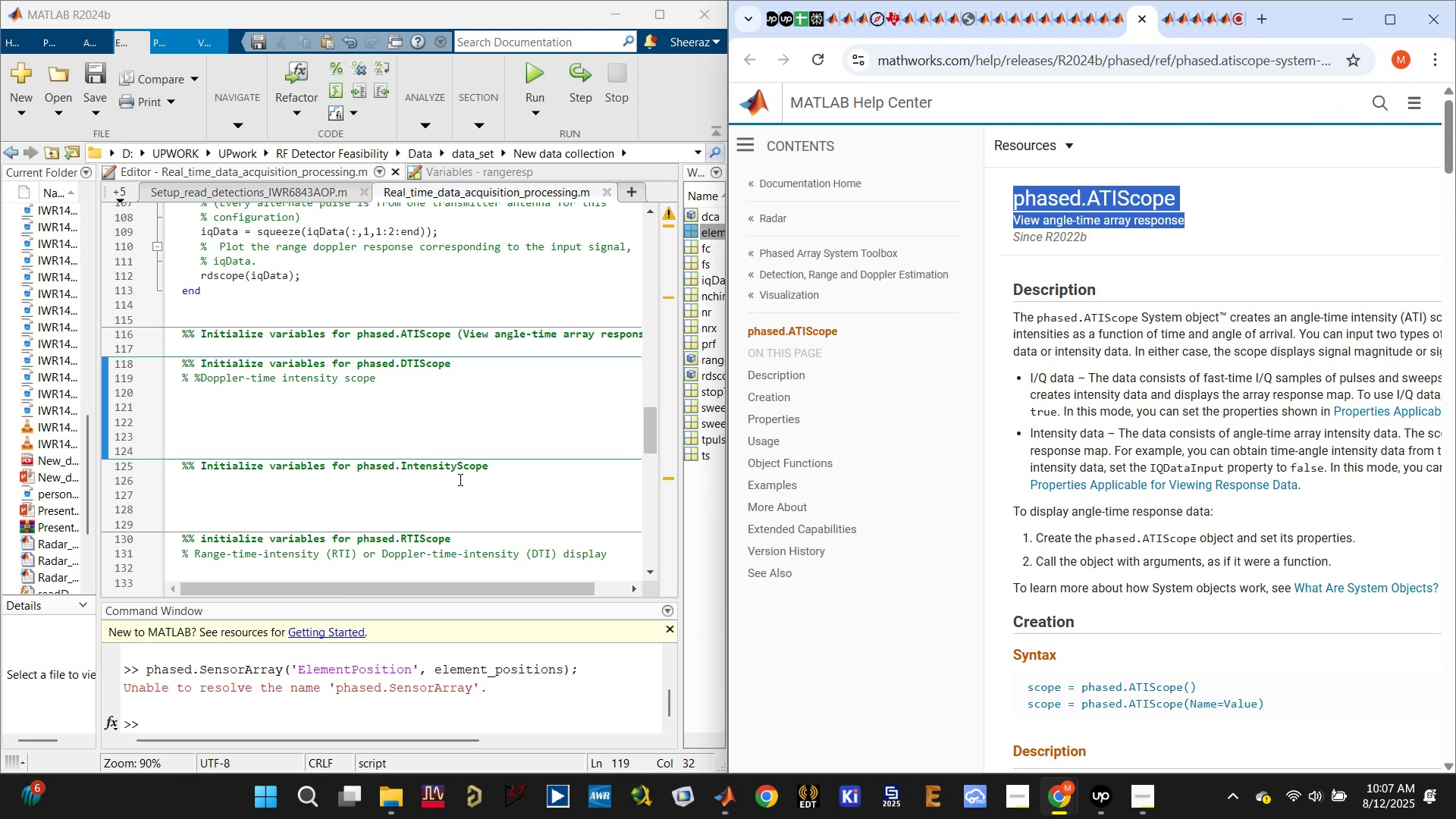 
left_click([500, 466])
 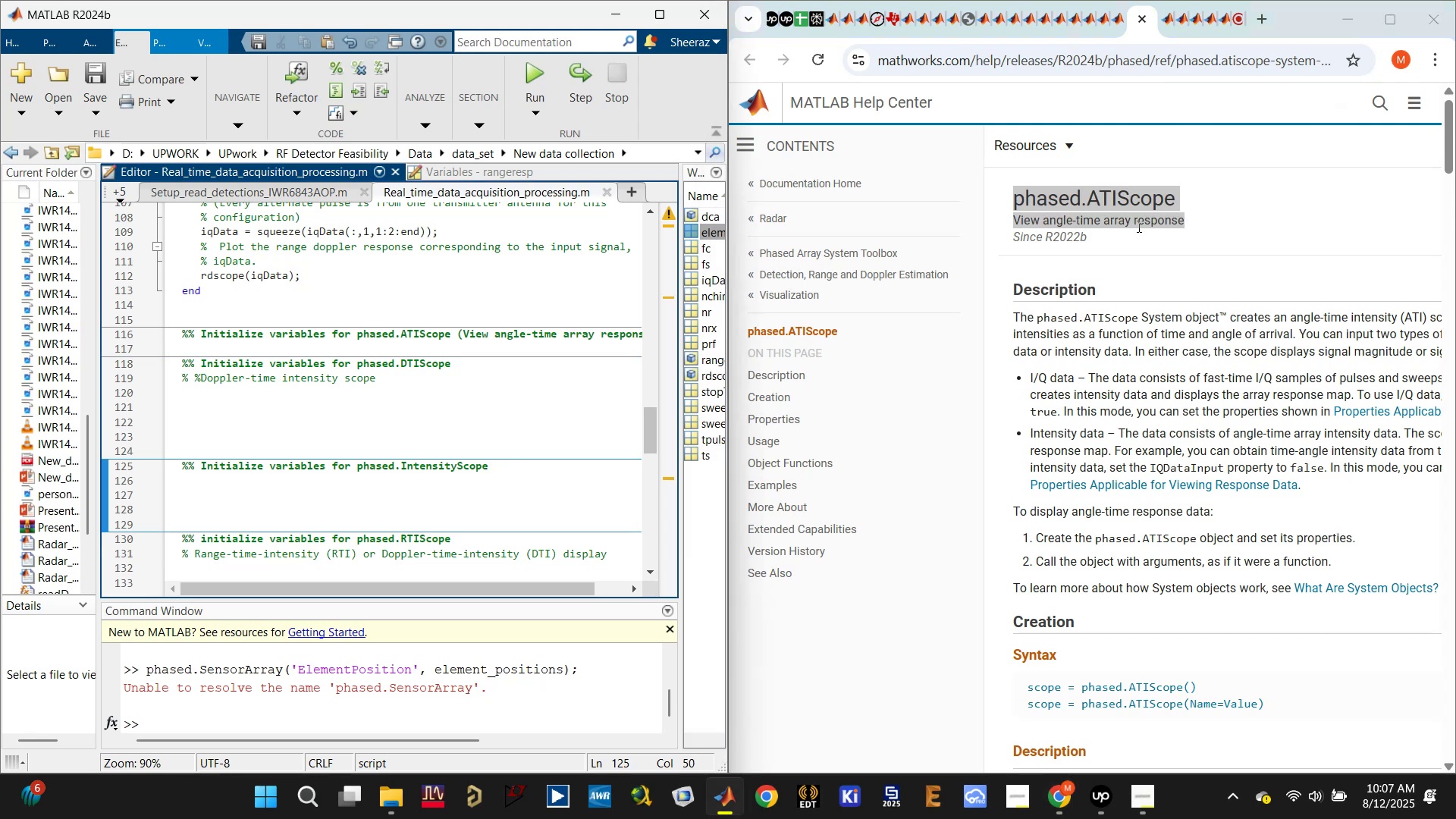 
double_click([1138, 221])
 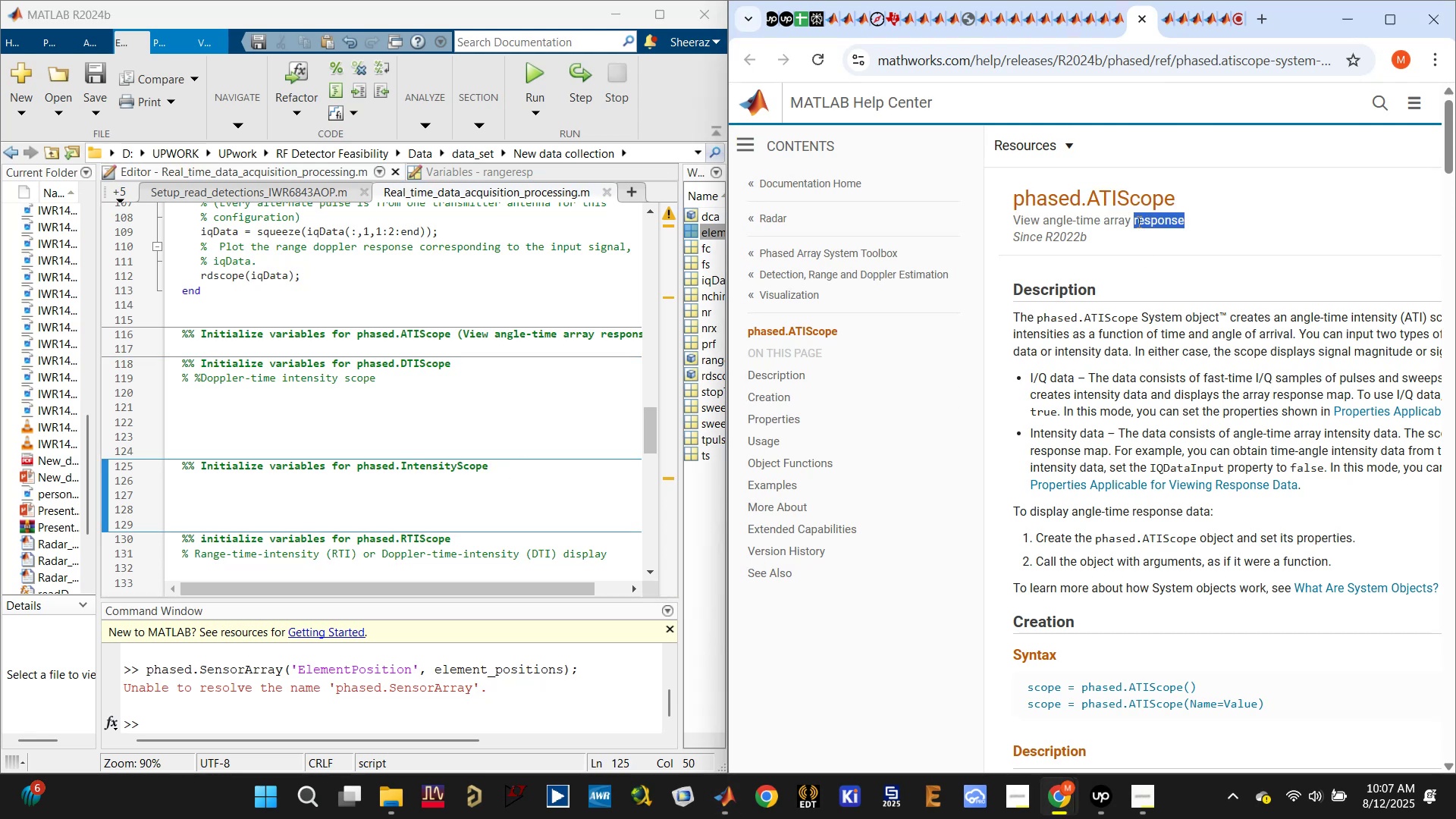 
triple_click([1138, 221])
 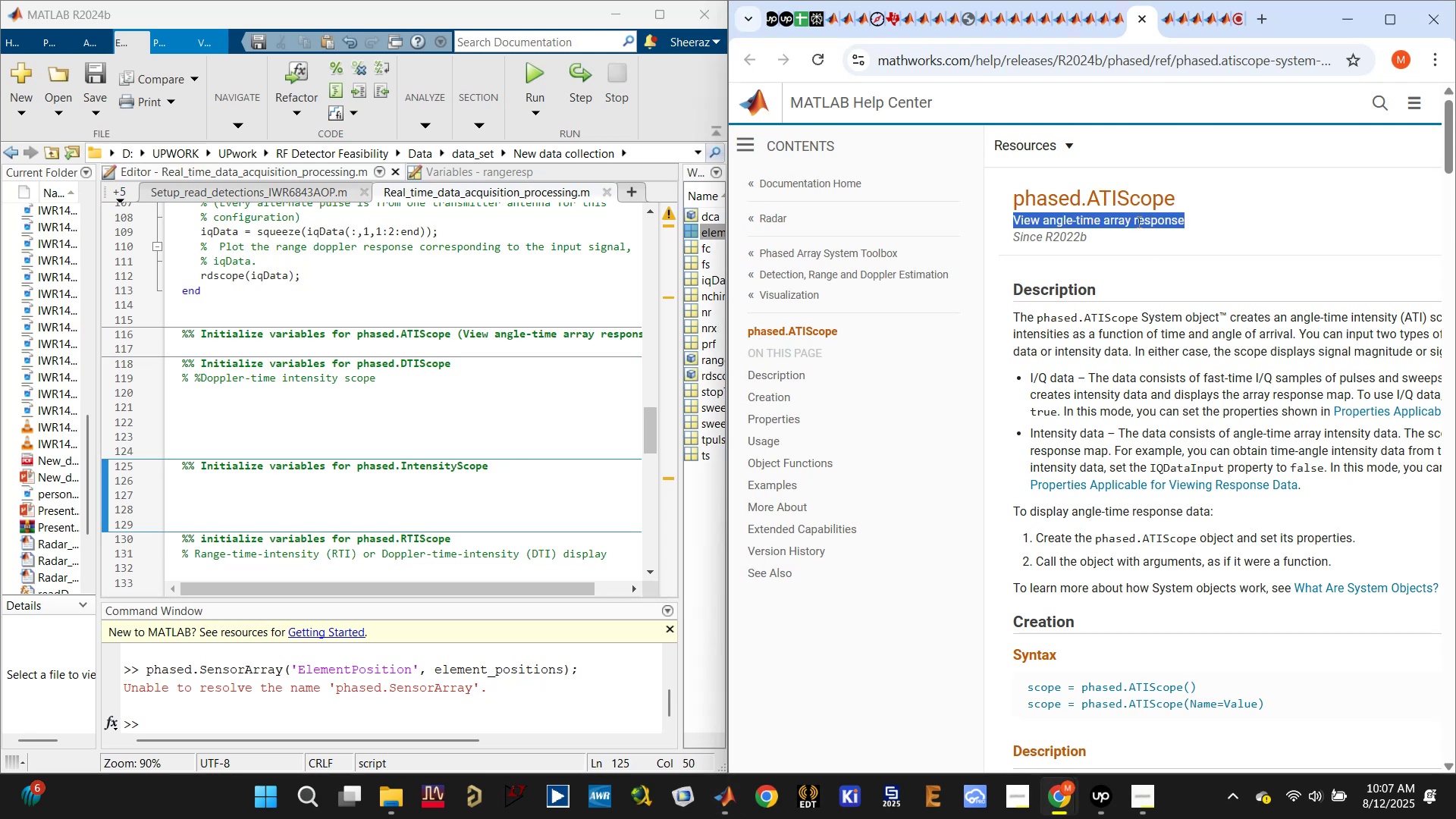 
key(Control+C)
 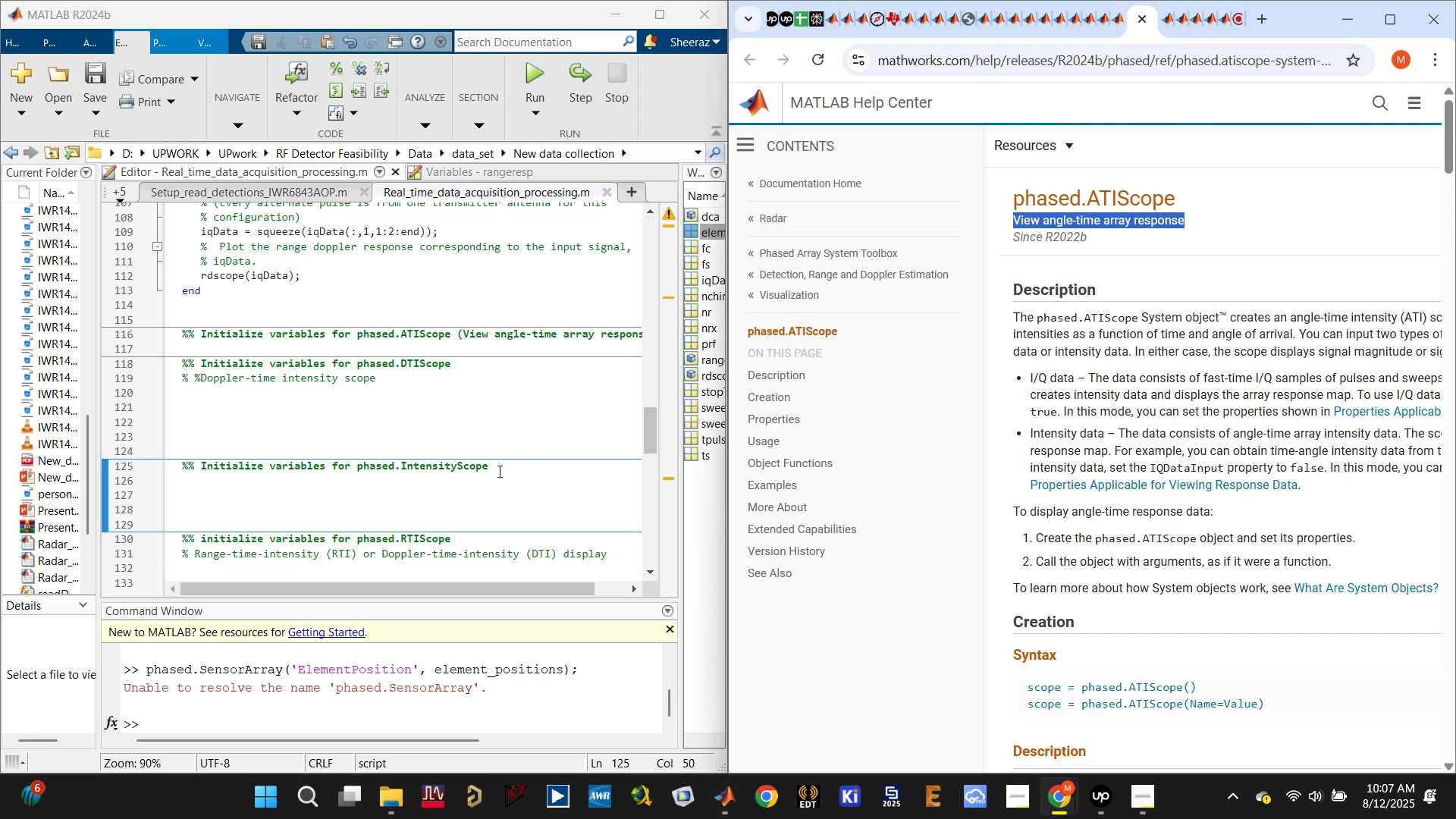 
left_click([524, 471])
 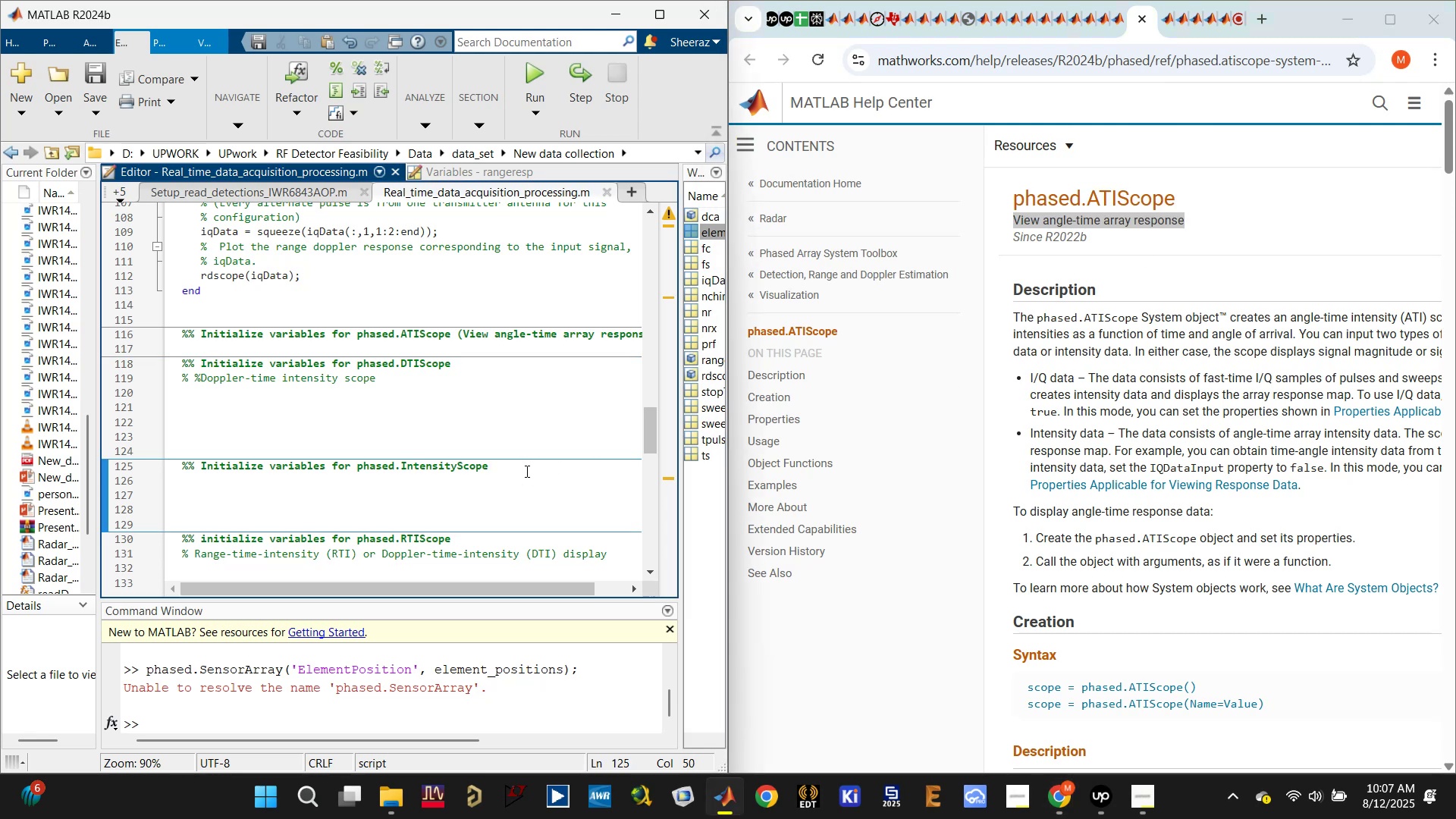 
key(Enter)
 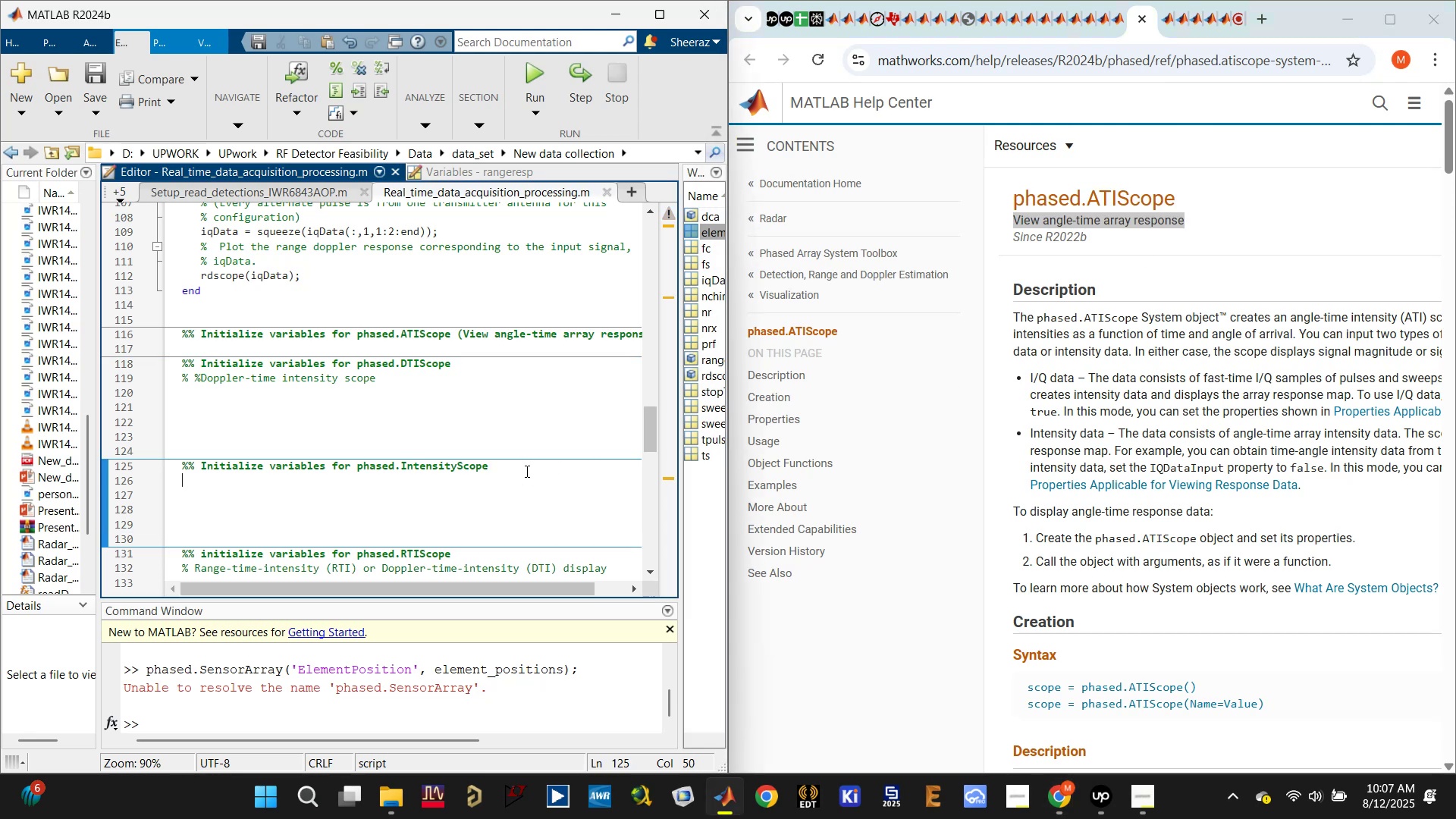 
key(Shift+5)
 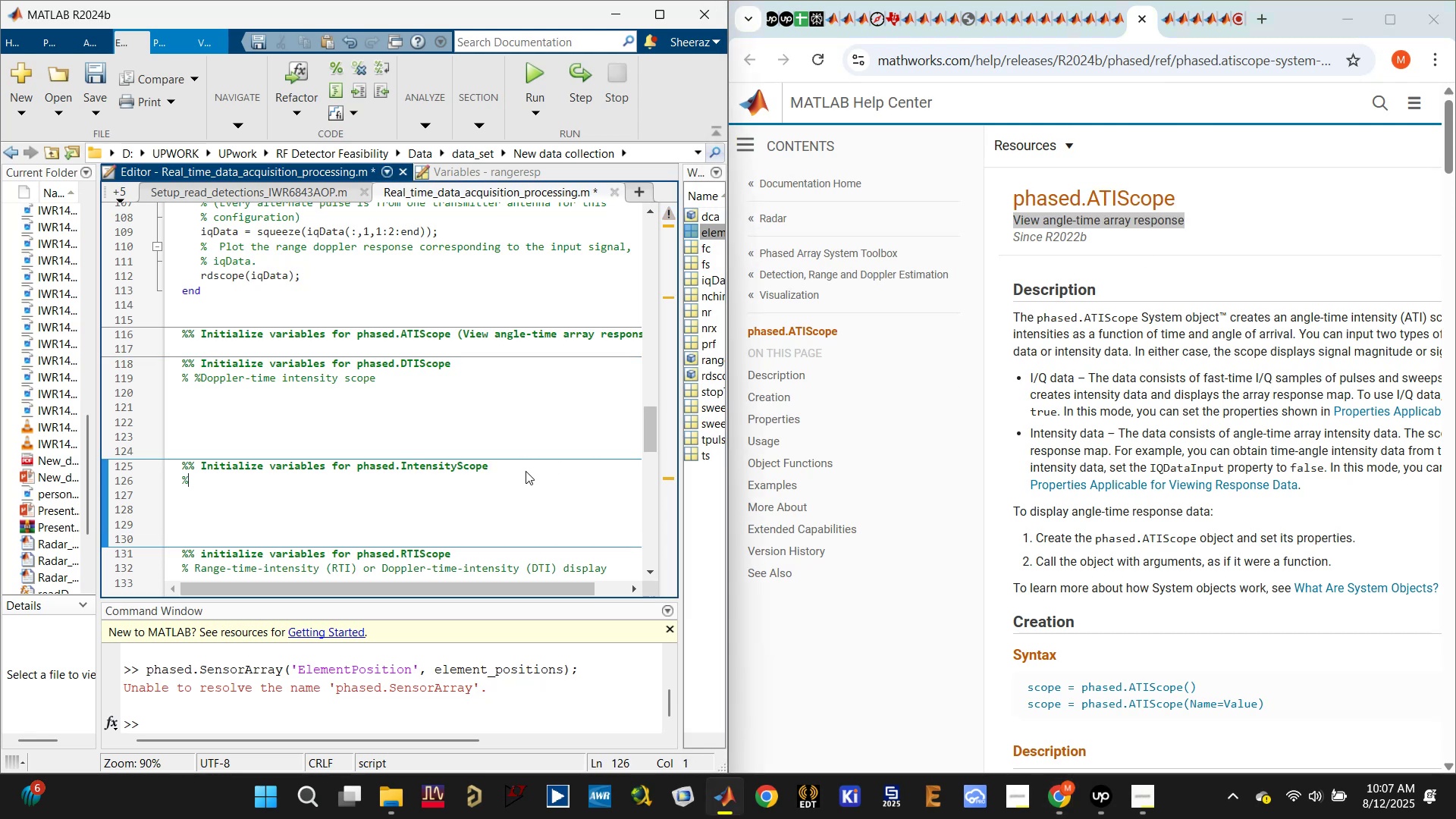 
key(Space)
 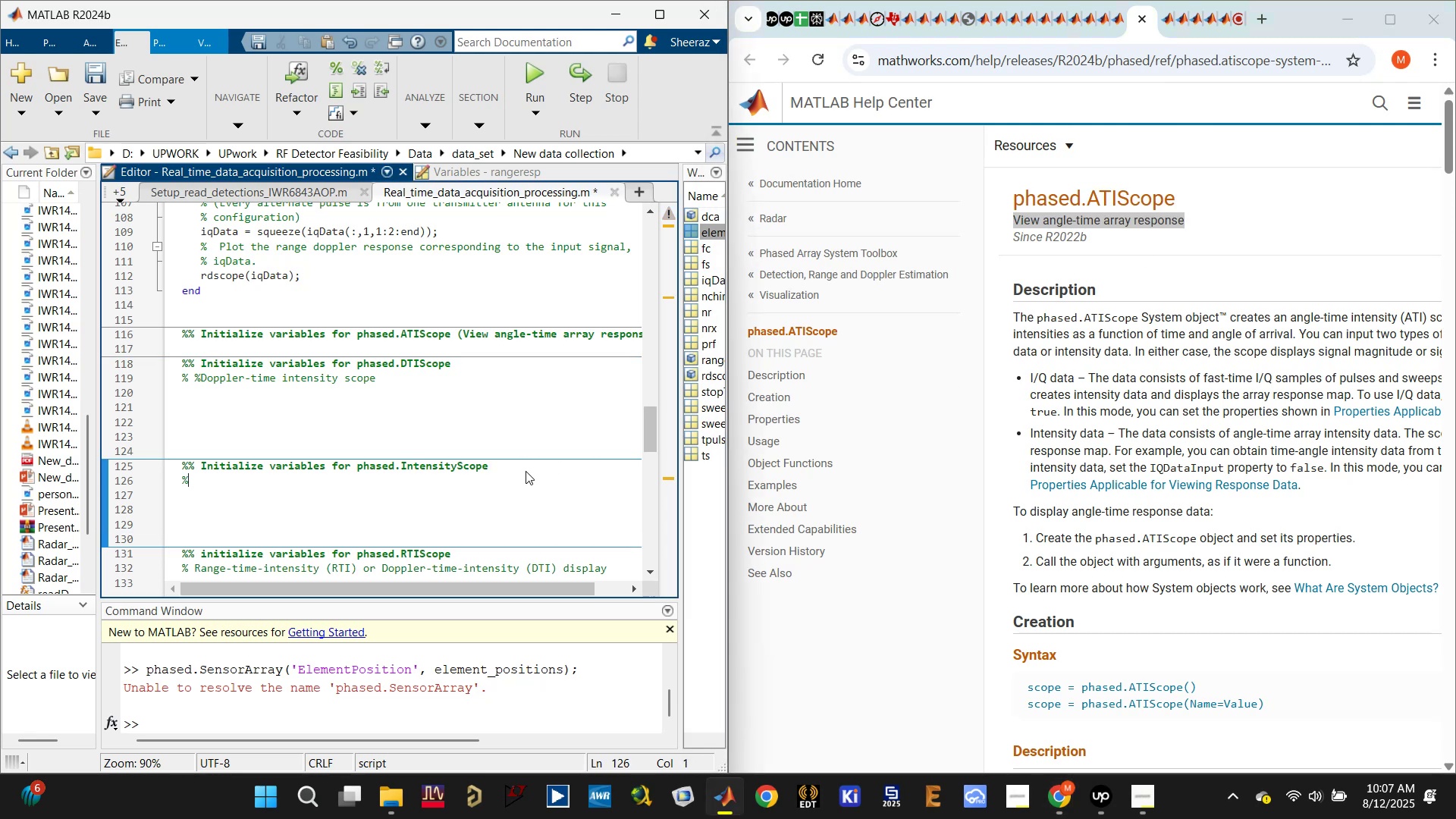 
key(Control+V)
 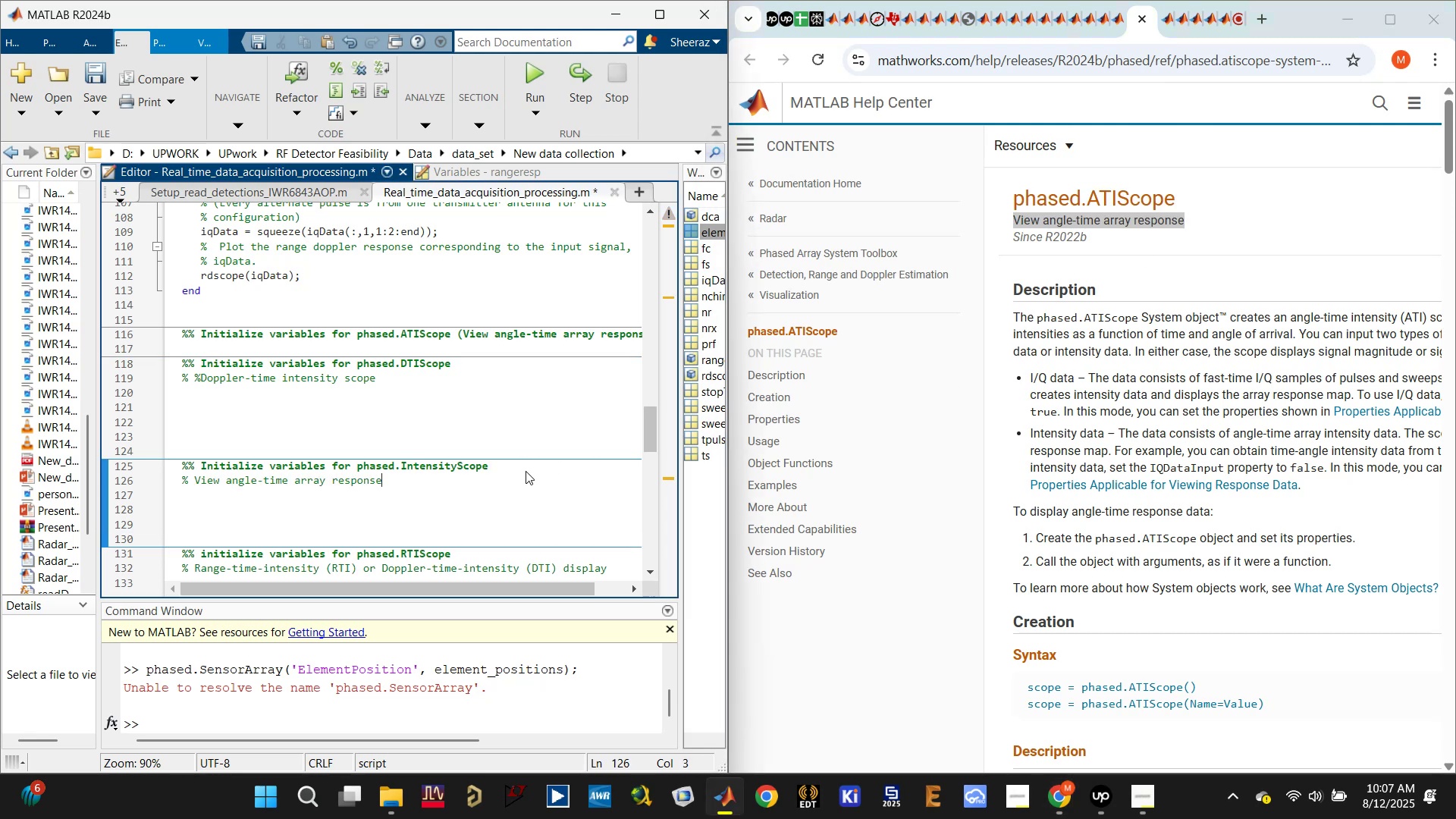 
key(Control+S)
 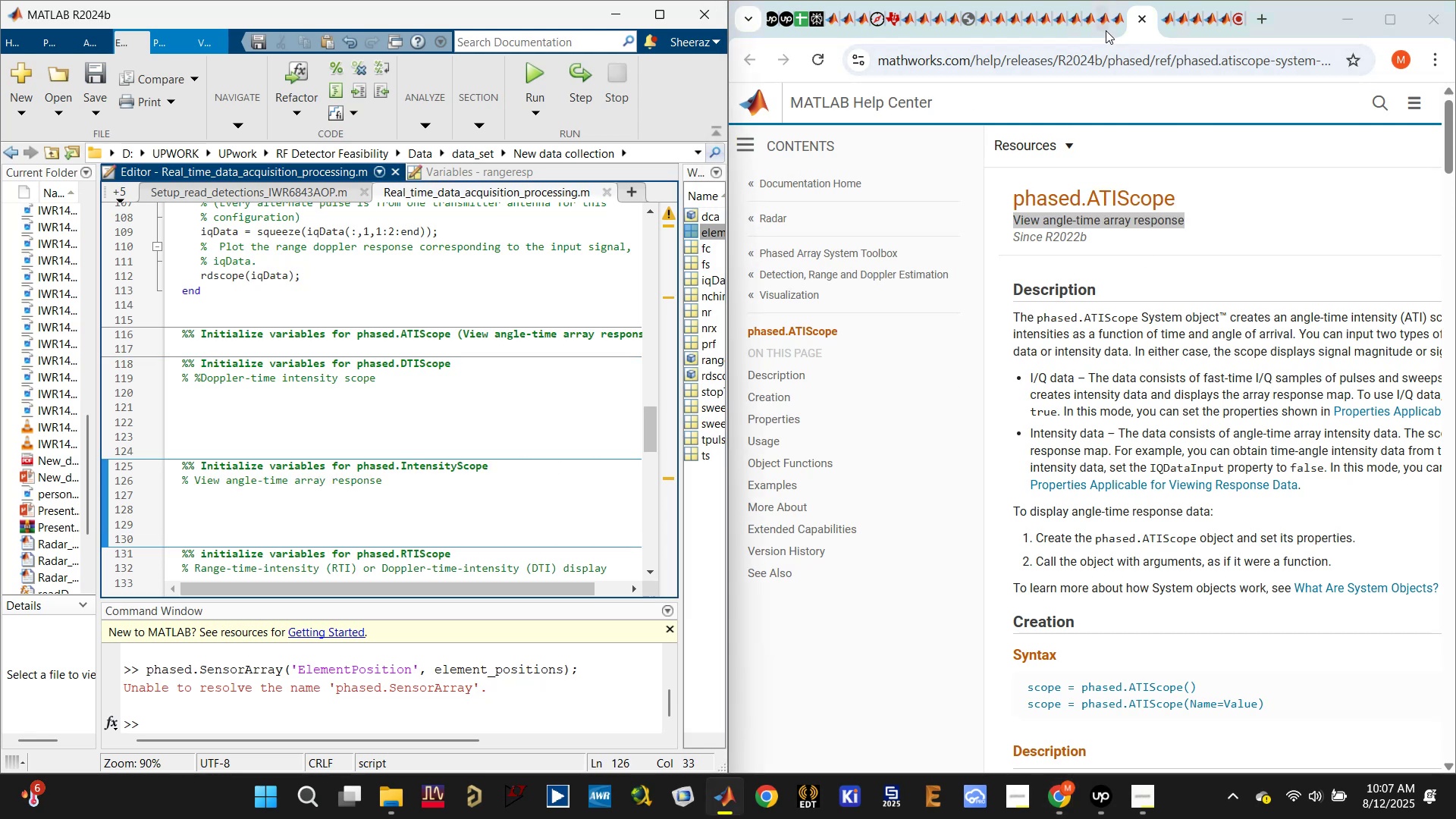 
left_click([1117, 20])
 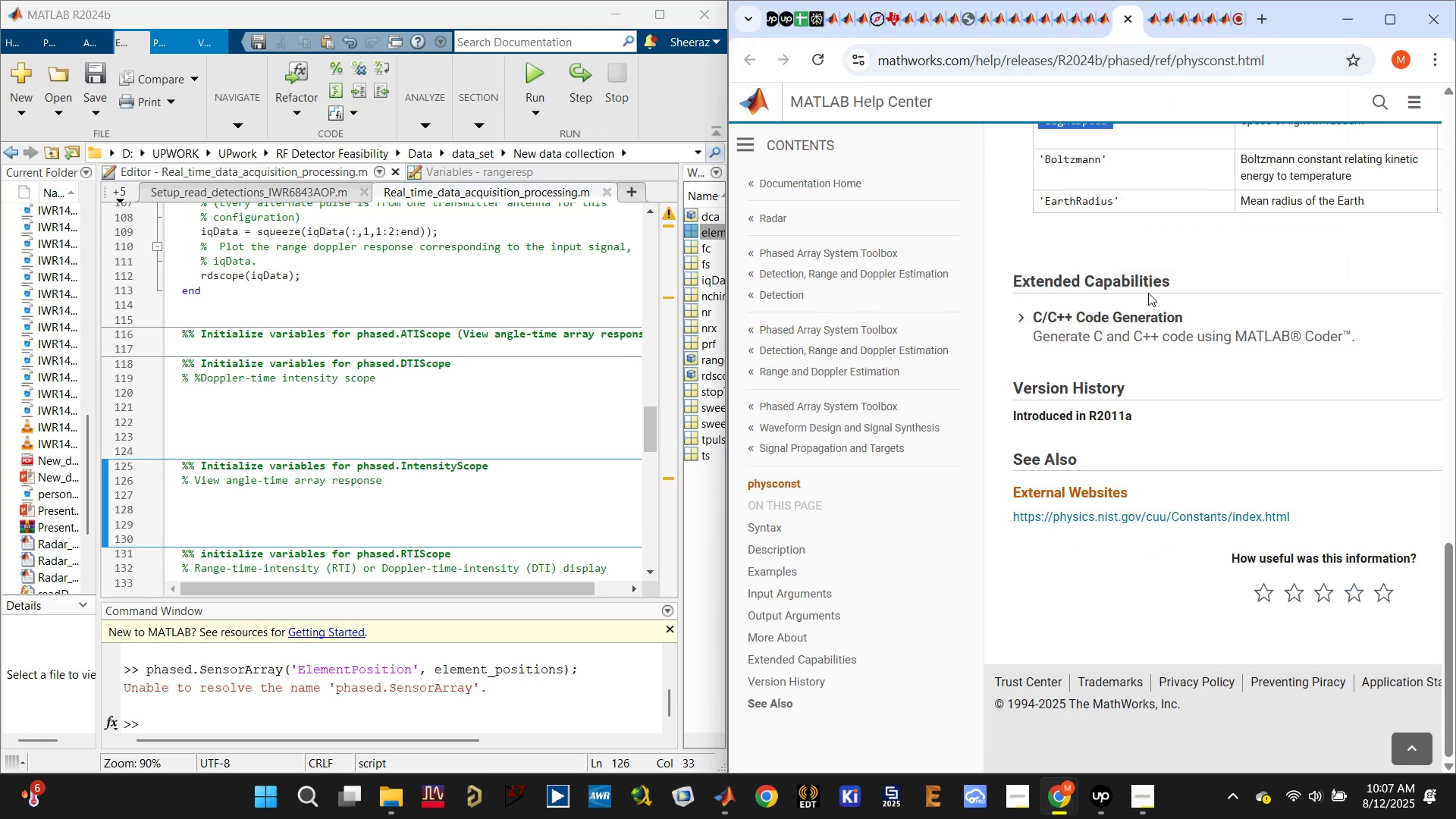 
scroll: coordinate [1136, 313], scroll_direction: up, amount: 25.0
 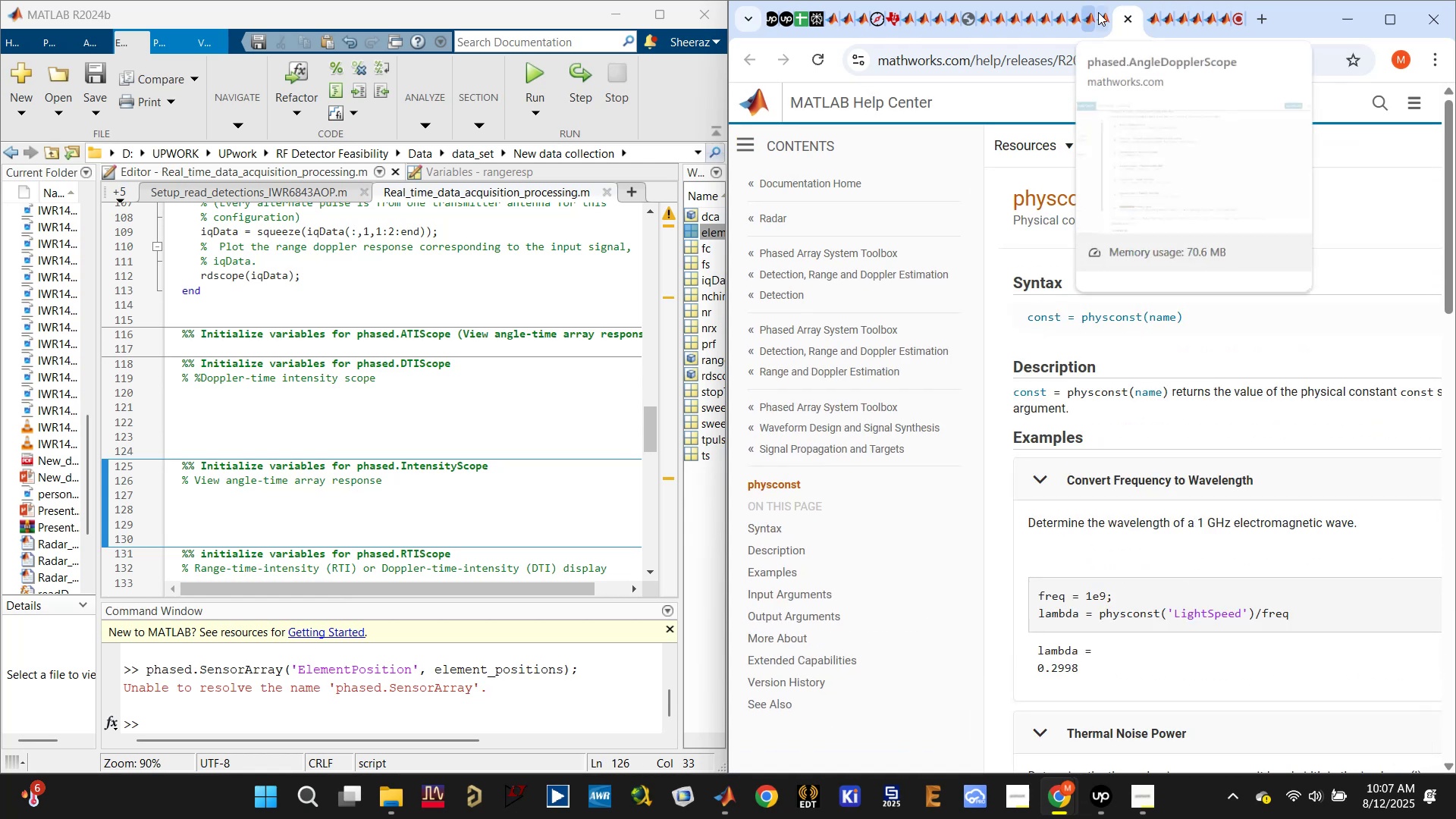 
left_click([1103, 19])
 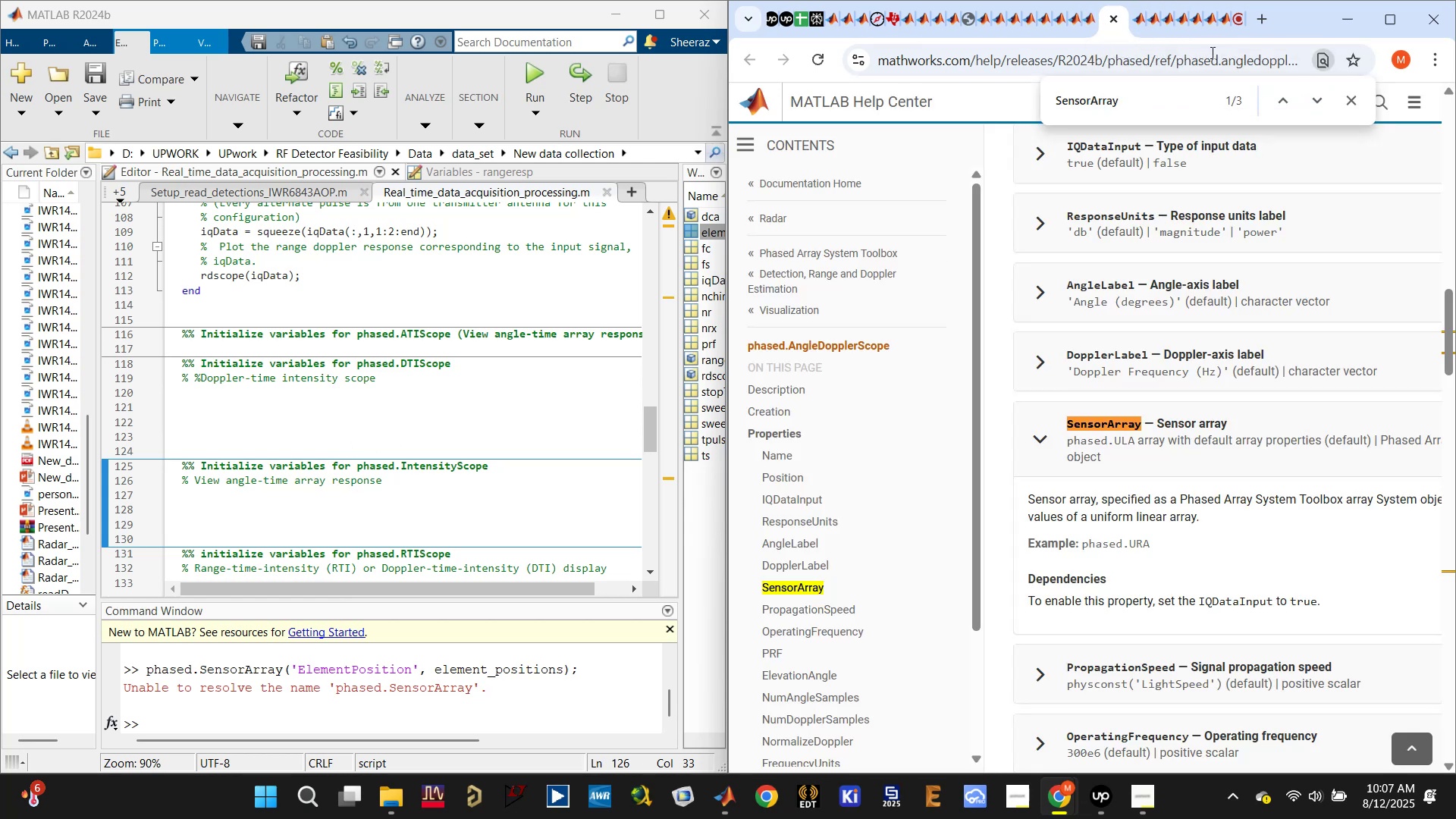 
left_click([1223, 24])
 